 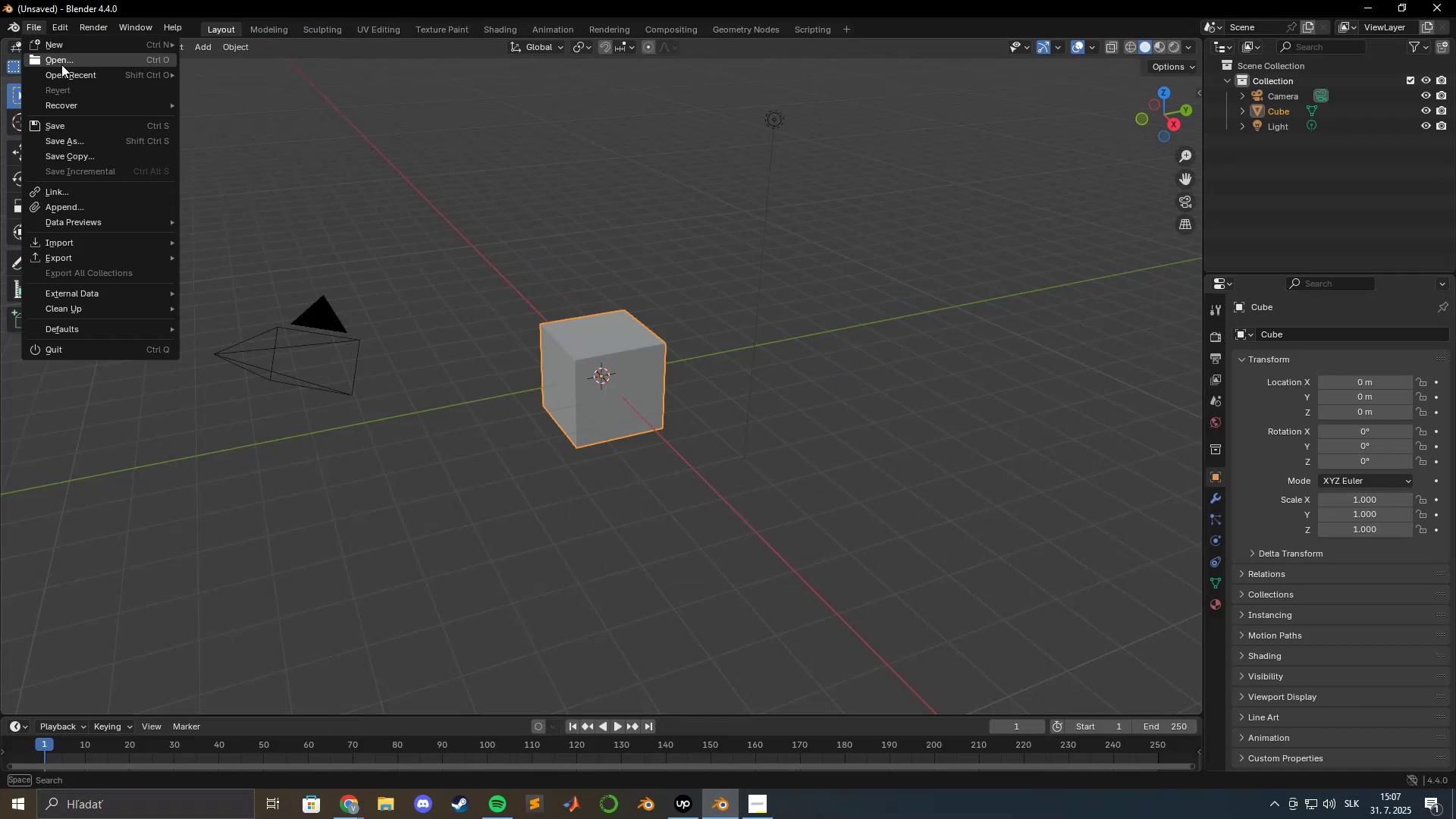 
left_click([71, 61])
 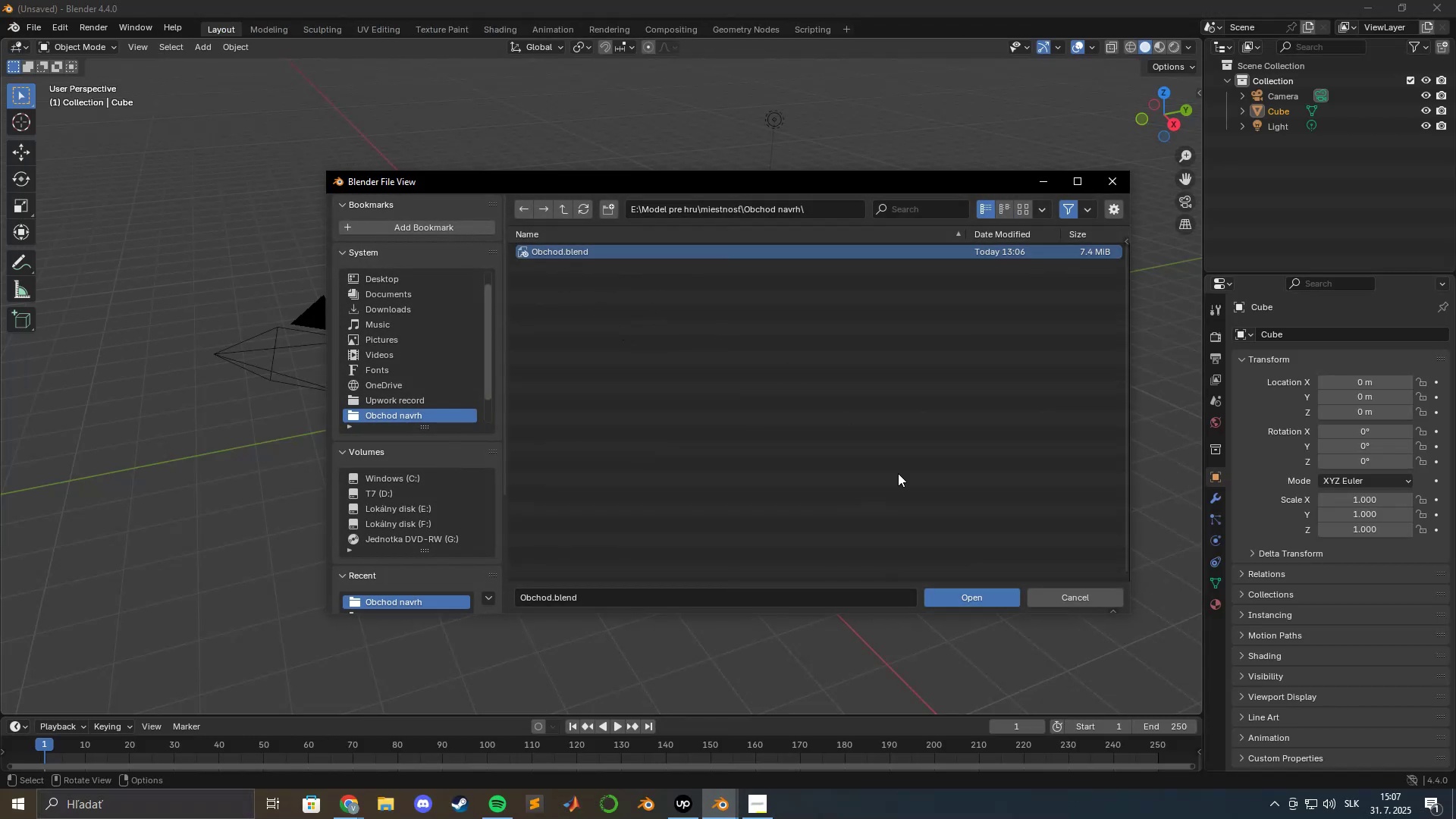 
left_click([955, 598])
 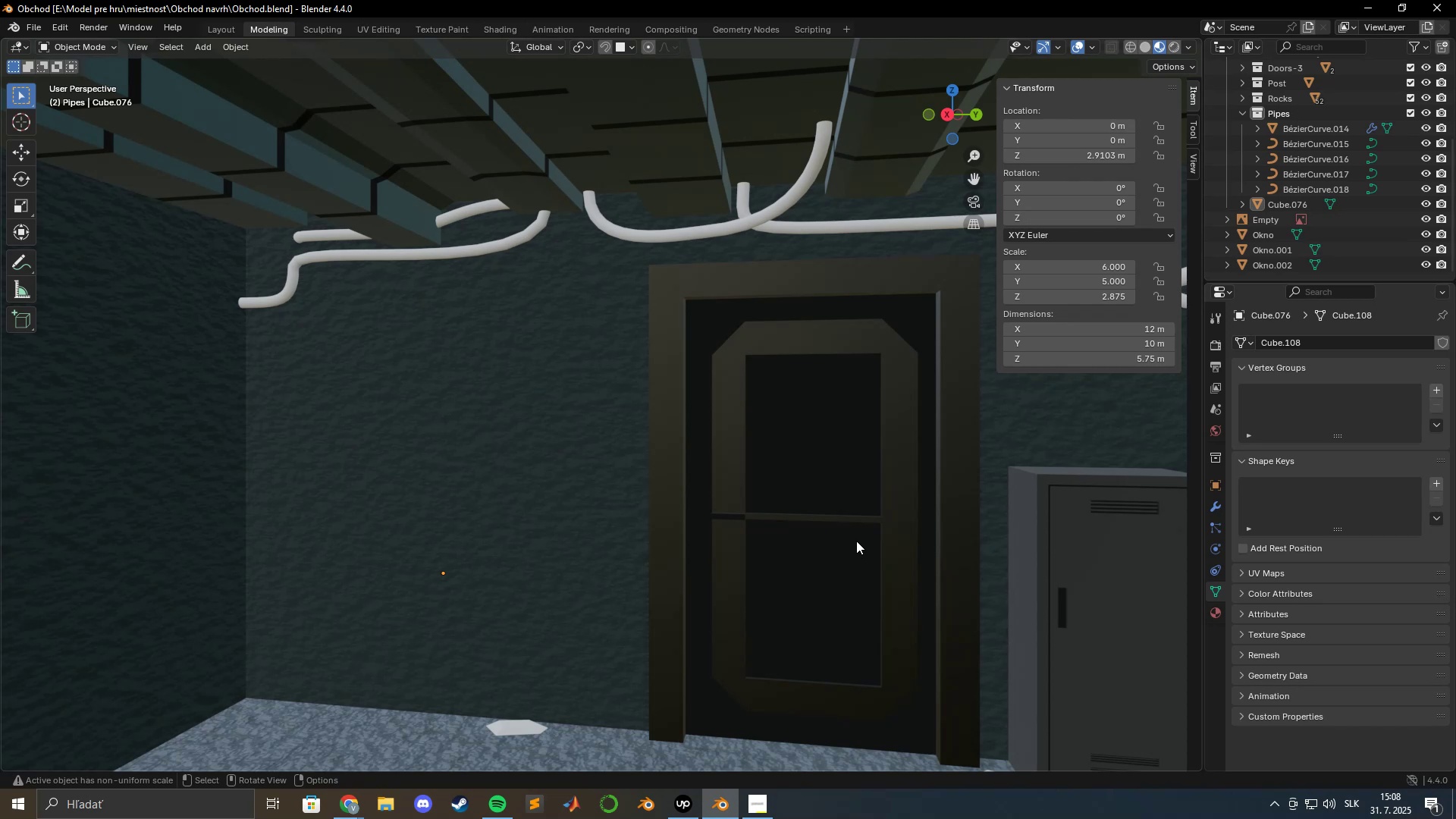 
scroll: coordinate [808, 523], scroll_direction: down, amount: 9.0
 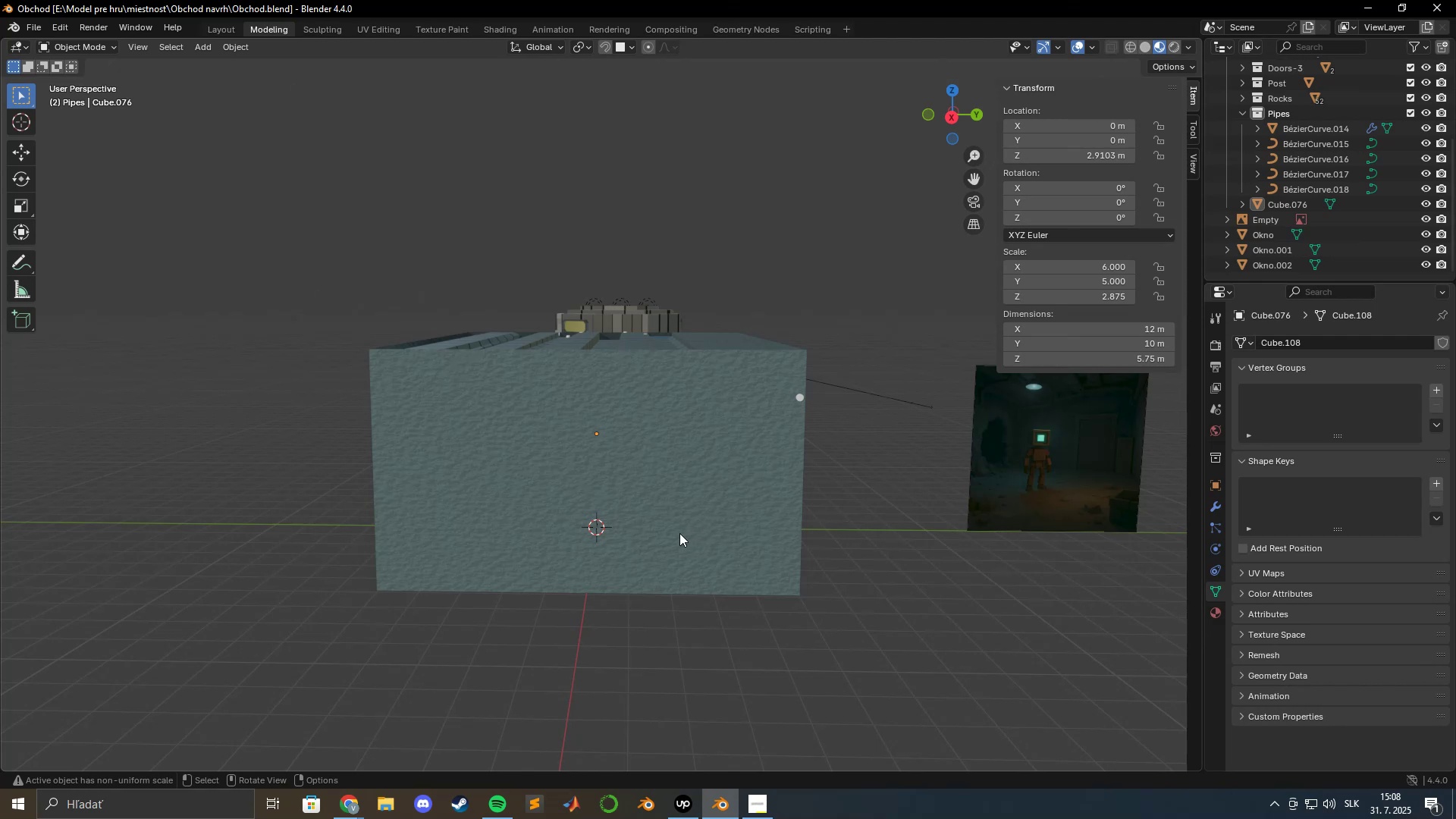 
wait(41.16)
 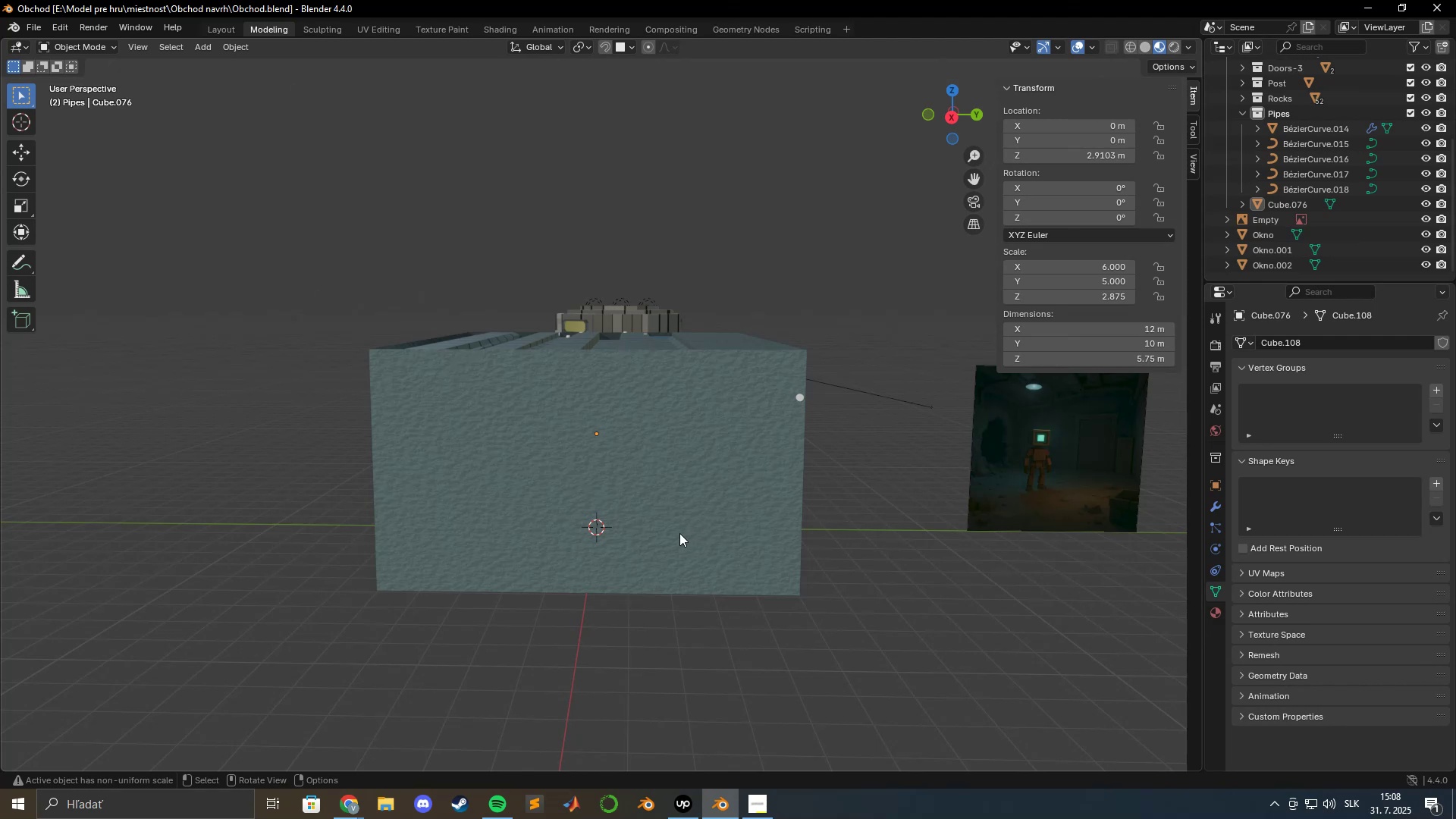 
scroll: coordinate [609, 521], scroll_direction: down, amount: 4.0
 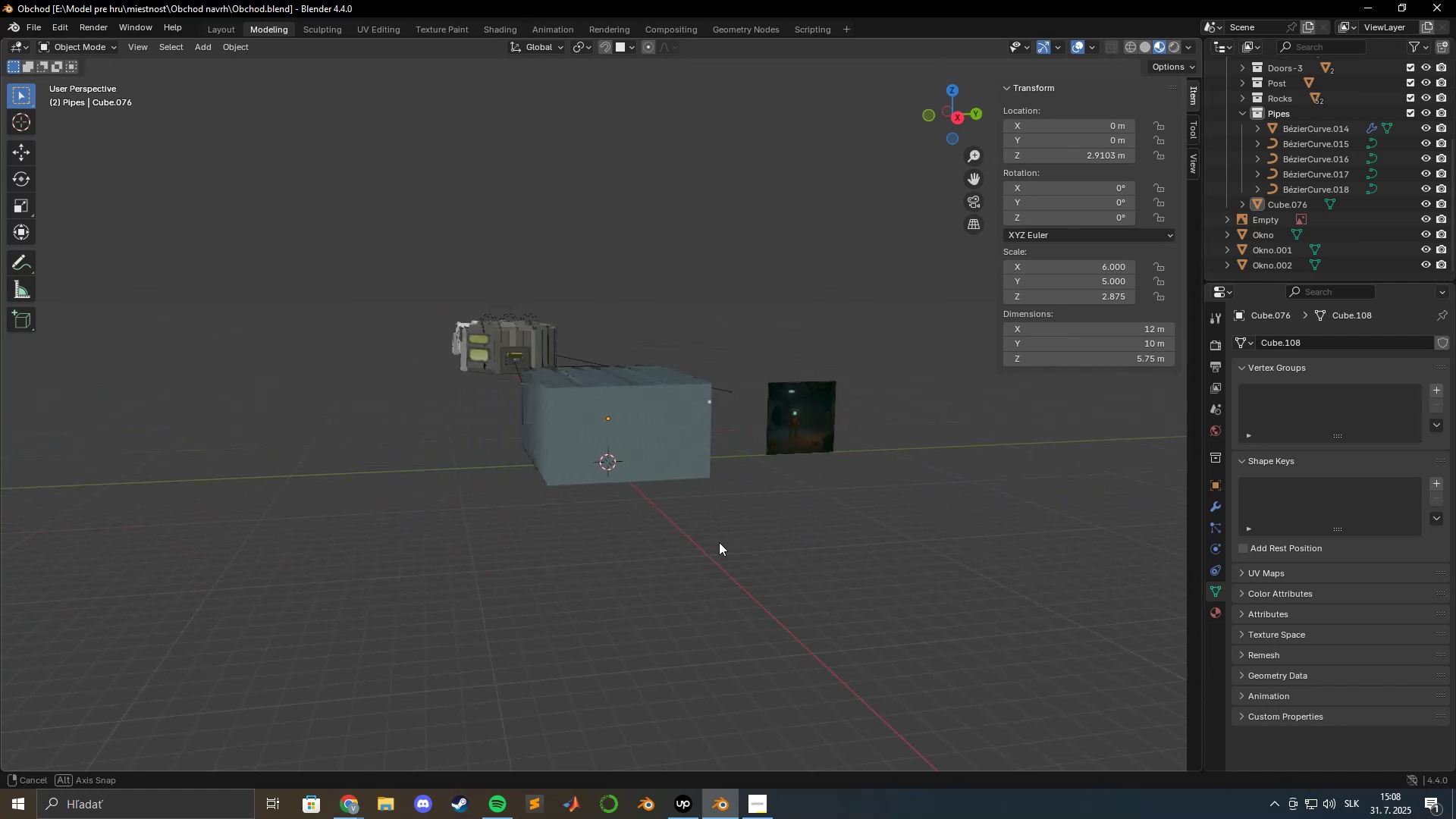 
hold_key(key=ShiftLeft, duration=0.4)
 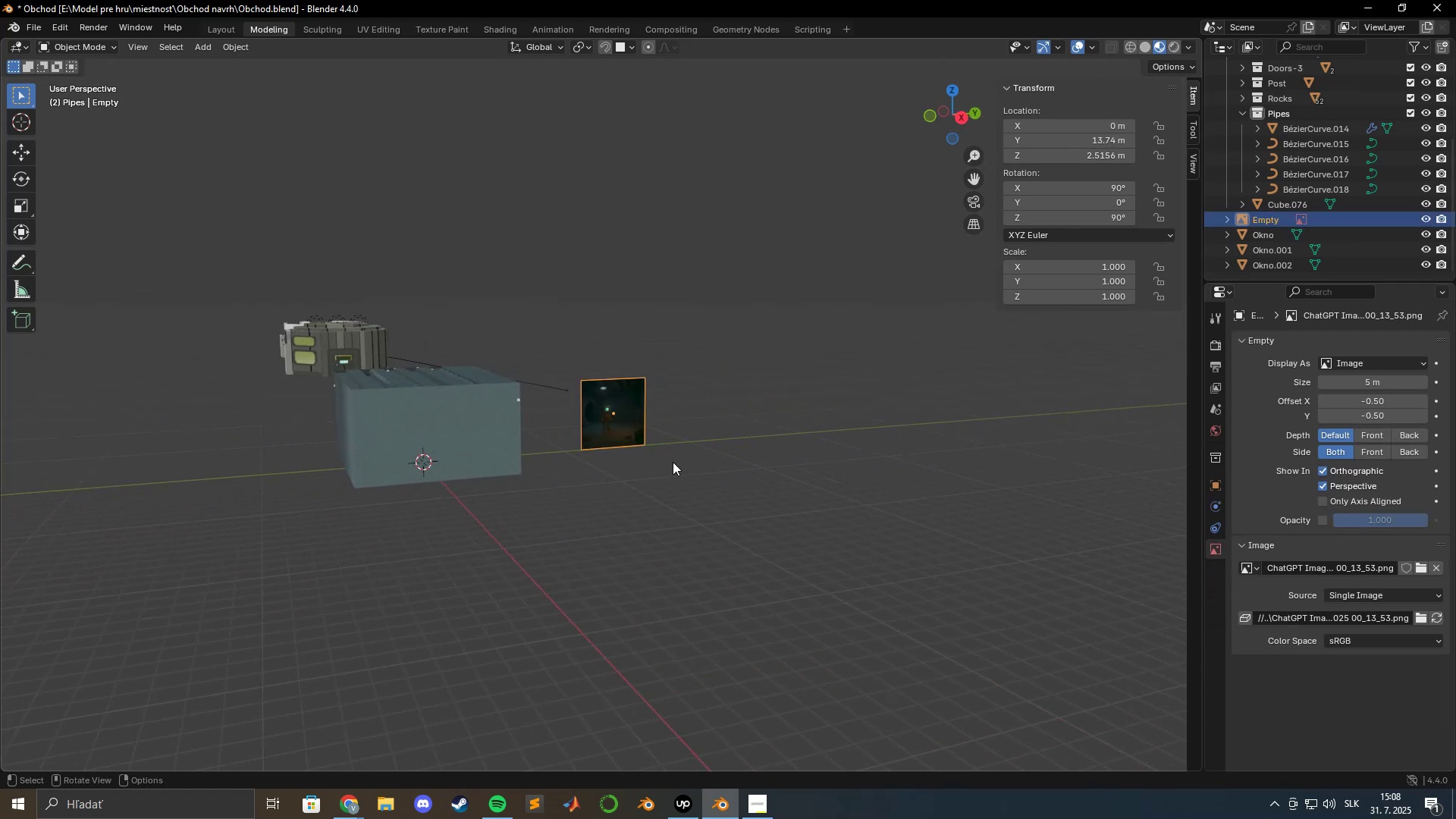 
key(NumpadDecimal)
 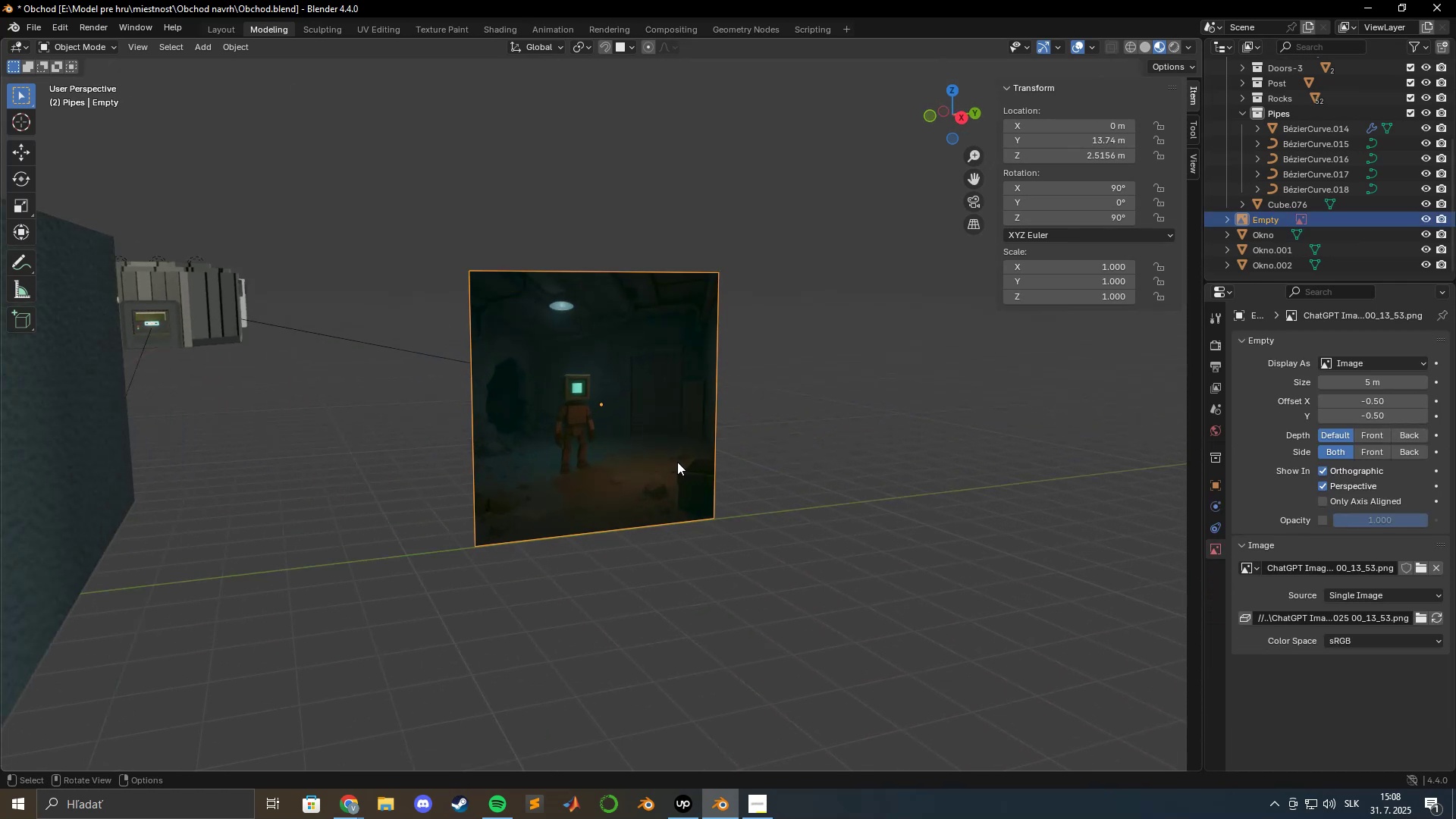 
scroll: coordinate [601, 419], scroll_direction: up, amount: 5.0
 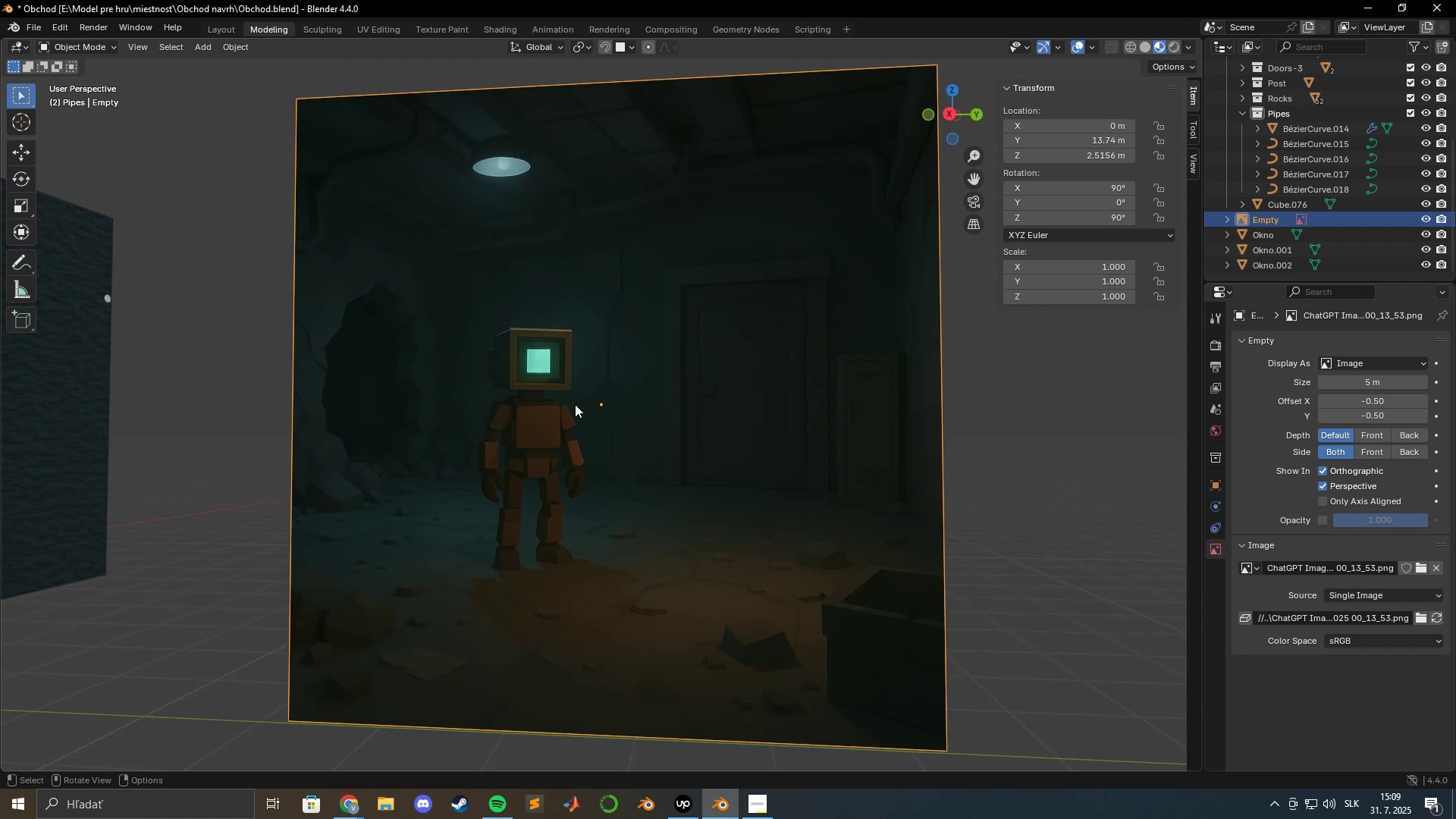 
wait(15.63)
 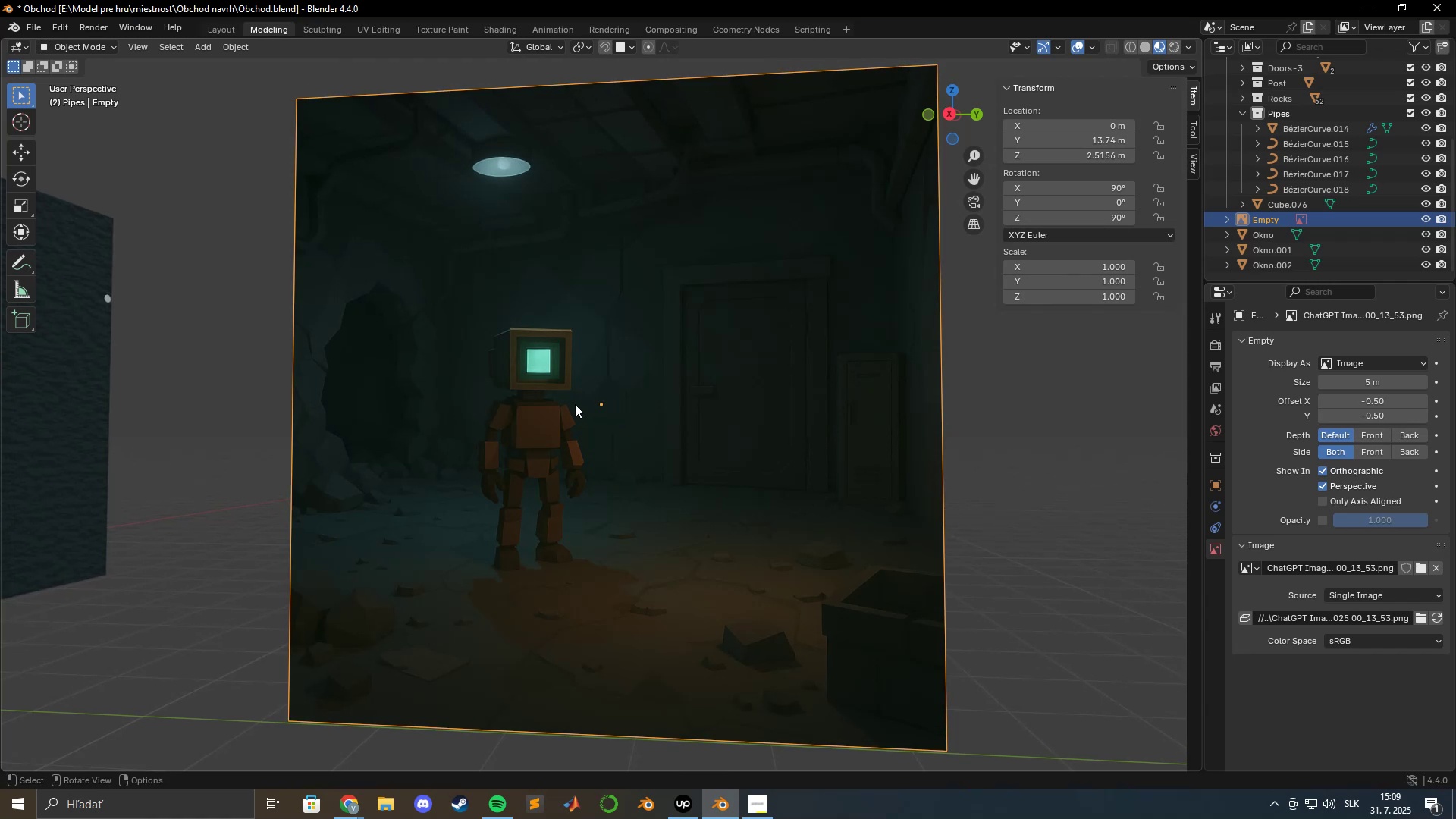 
scroll: coordinate [476, 290], scroll_direction: down, amount: 5.0
 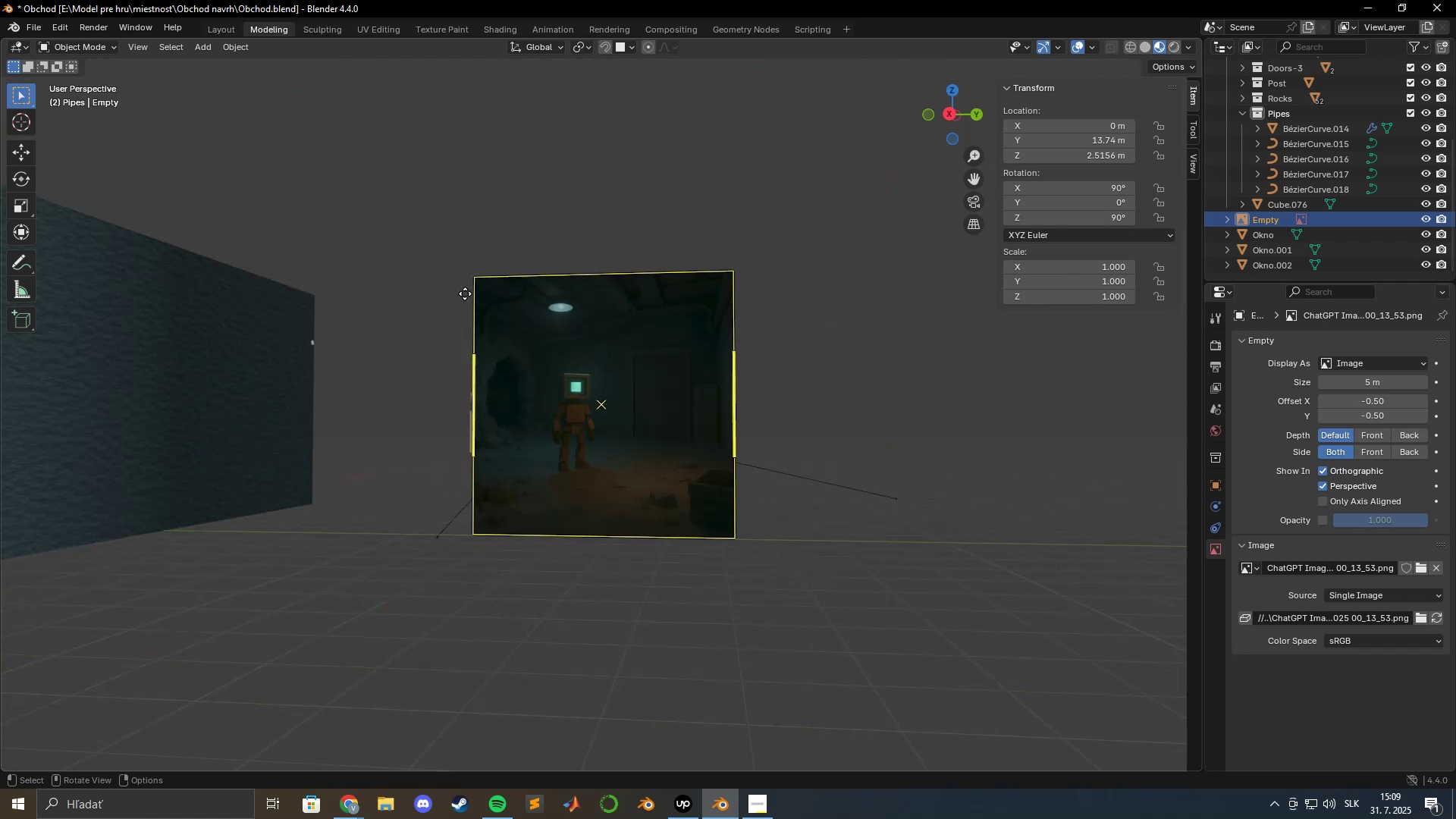 
hold_key(key=ShiftLeft, duration=1.19)
 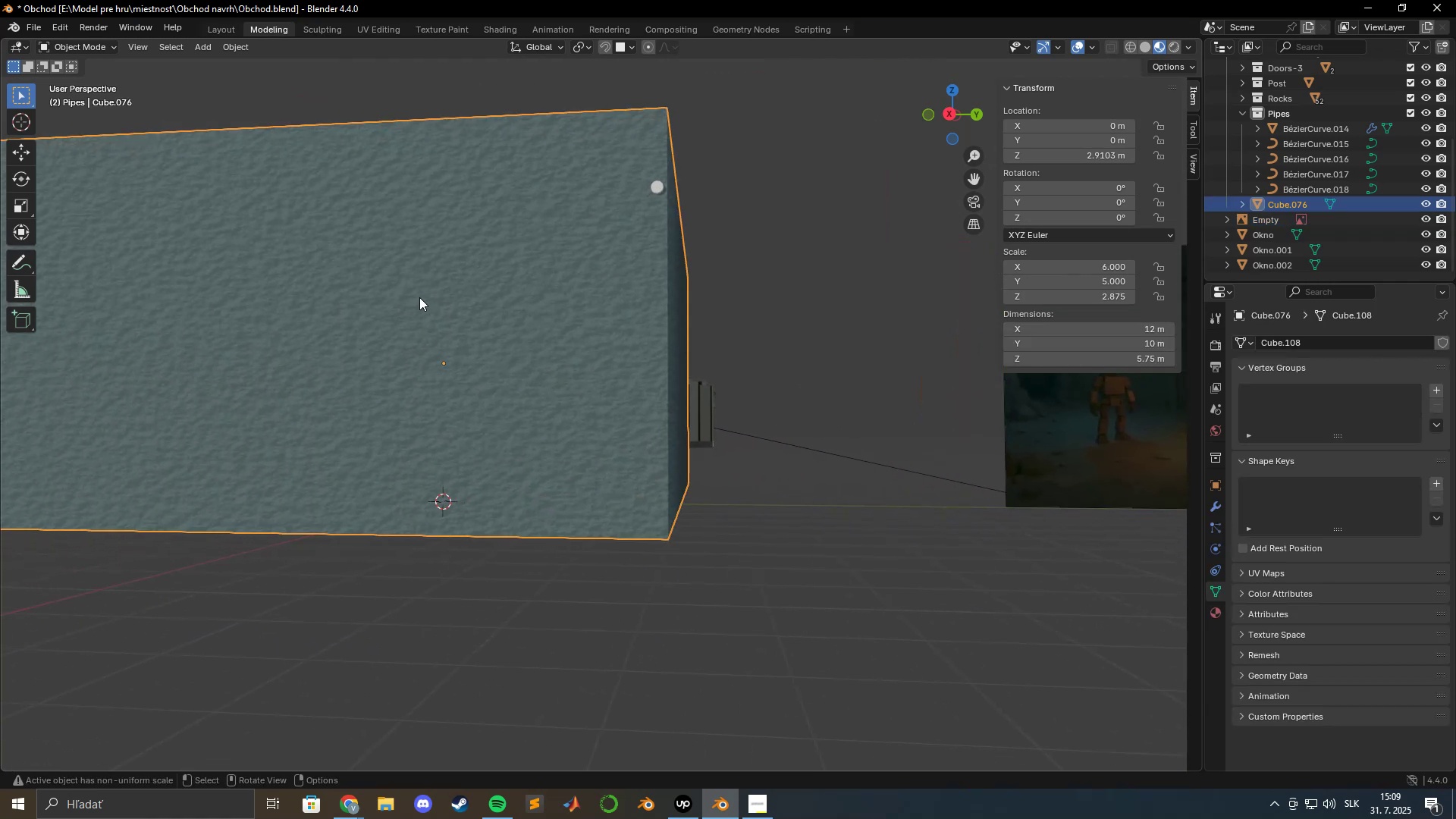 
hold_key(key=ShiftLeft, duration=0.43)
 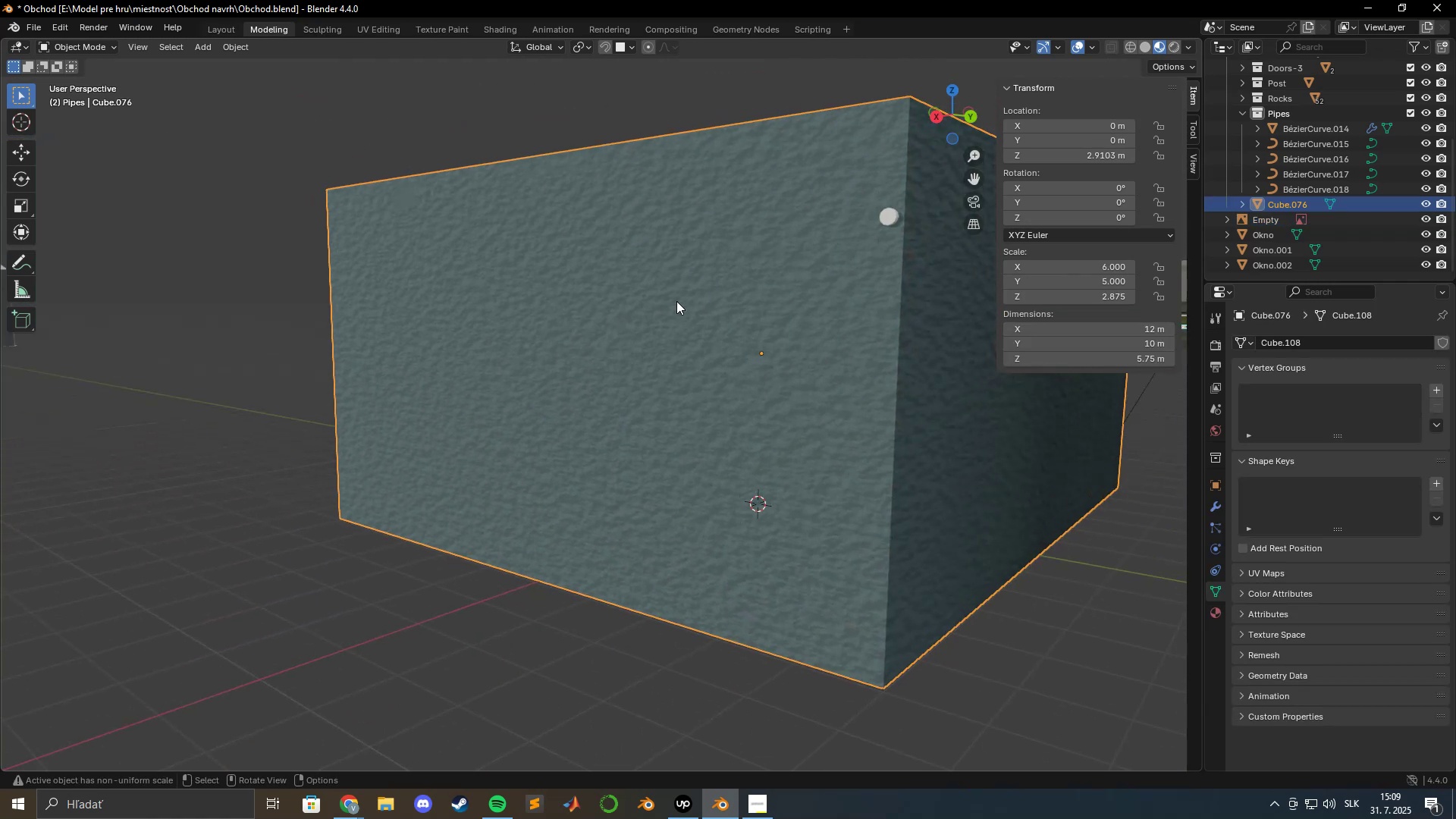 
scroll: coordinate [676, 303], scroll_direction: up, amount: 6.0
 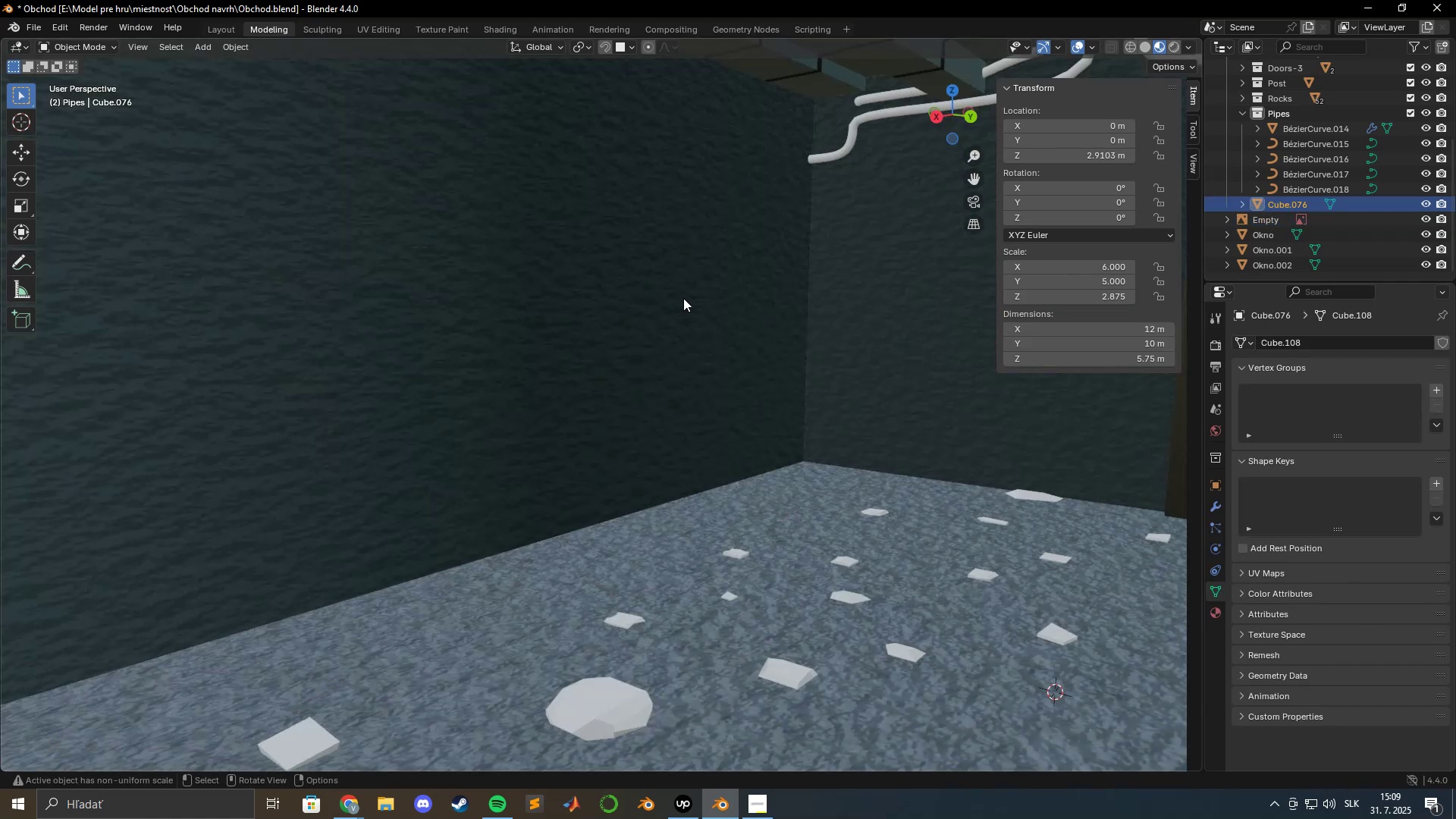 
hold_key(key=ShiftLeft, duration=0.49)
 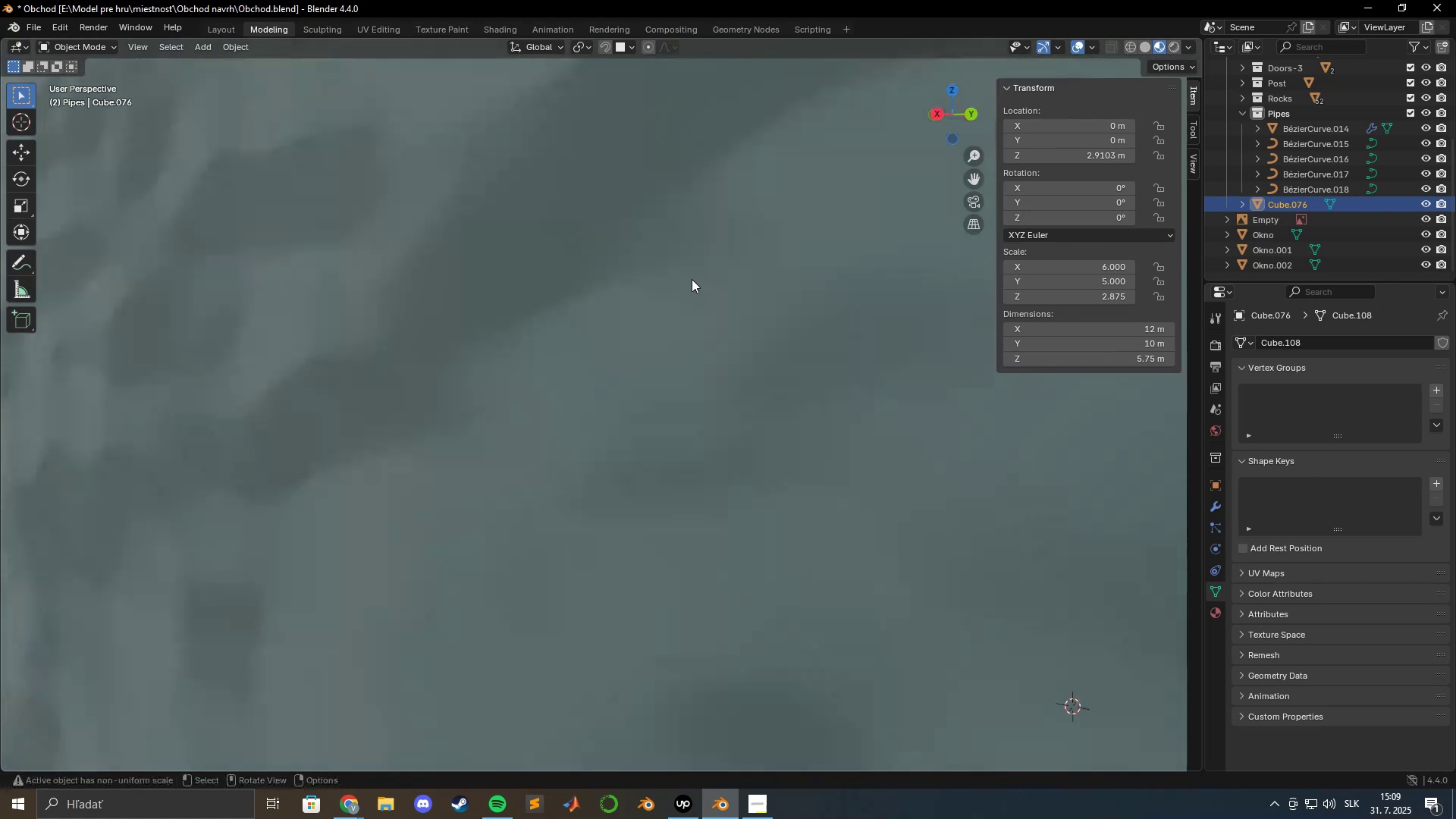 
hold_key(key=ShiftLeft, duration=0.47)
 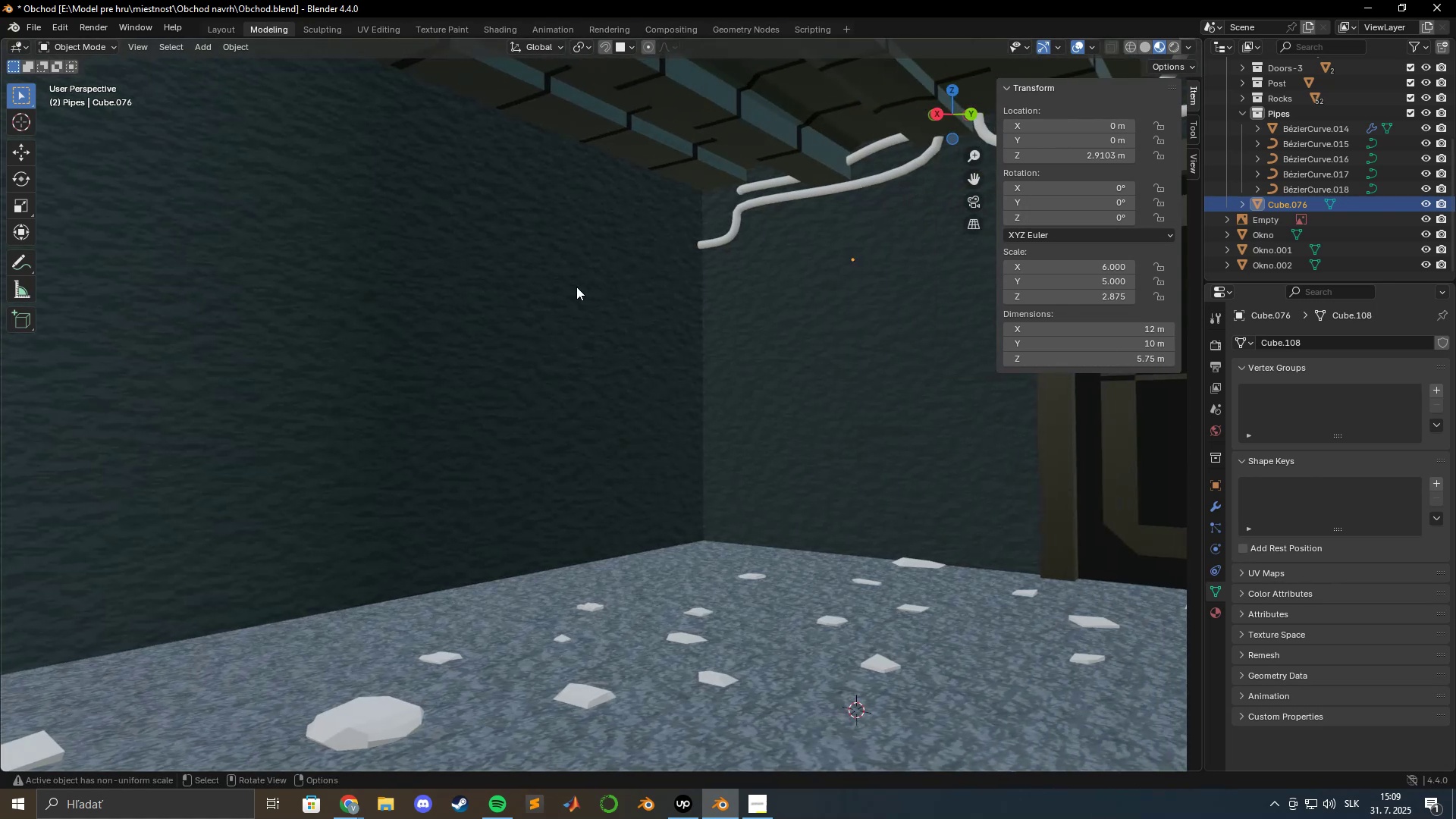 
scroll: coordinate [580, 287], scroll_direction: up, amount: 4.0
 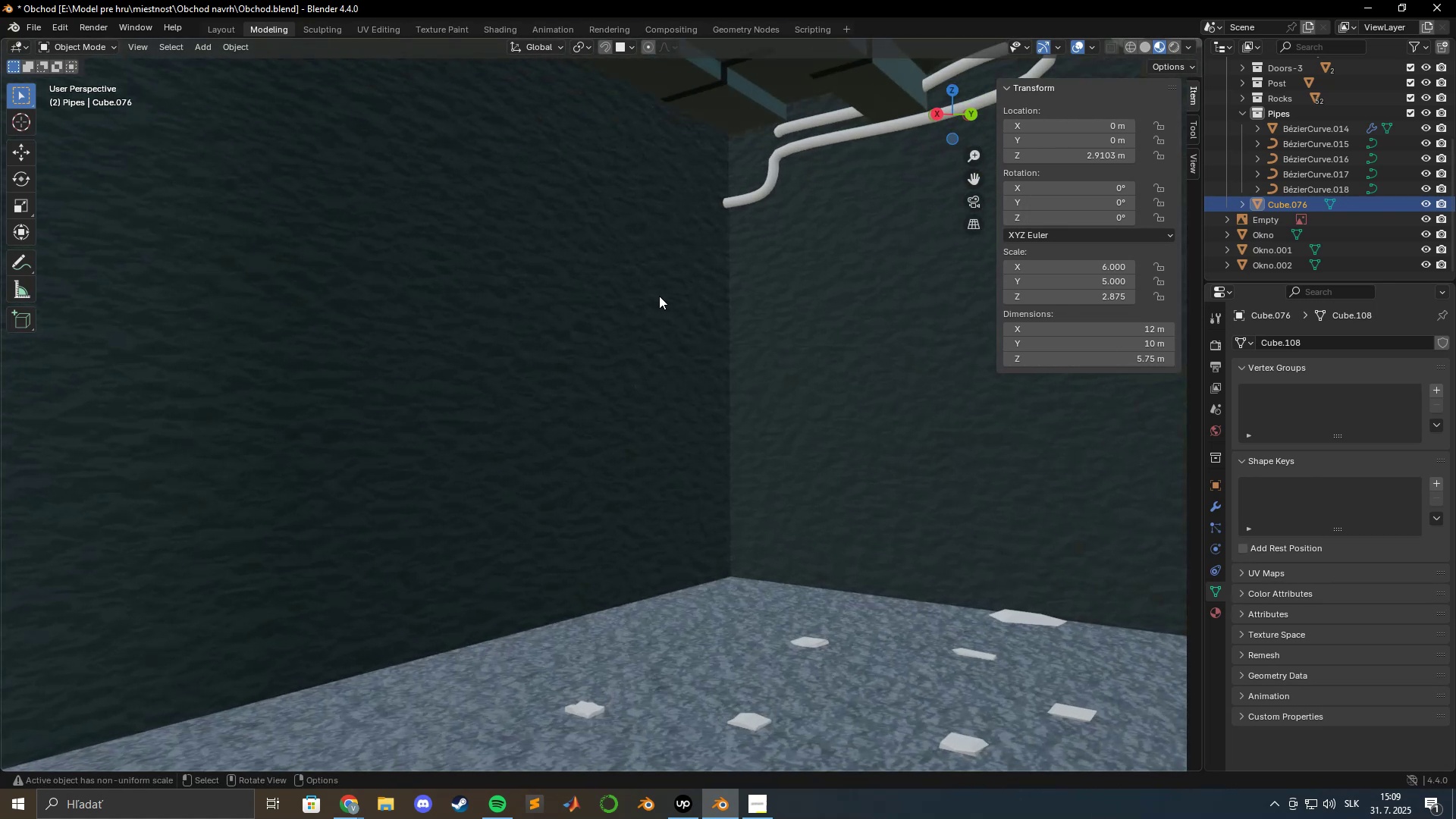 
hold_key(key=ShiftLeft, duration=0.56)
 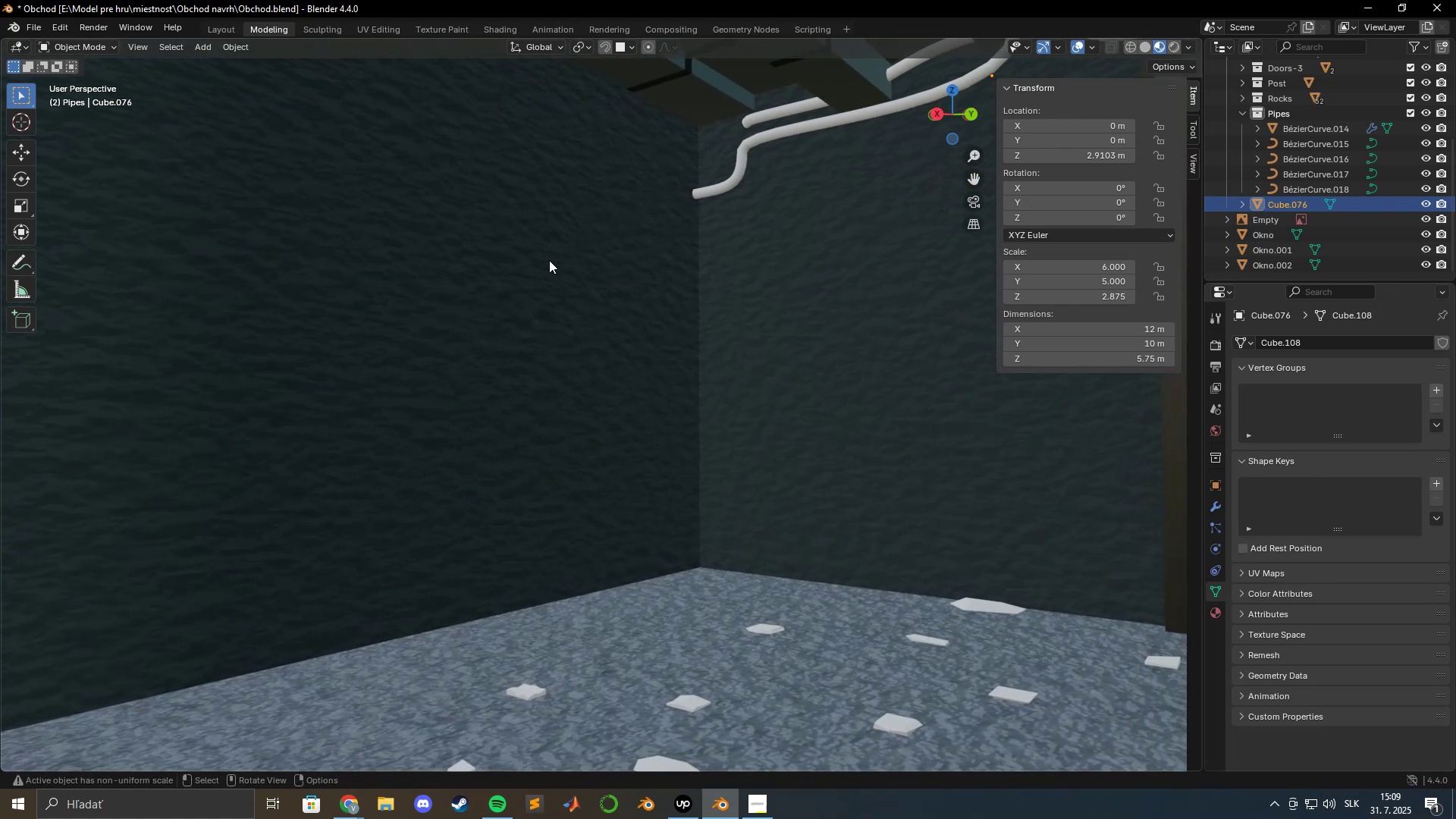 
scroll: coordinate [560, 266], scroll_direction: down, amount: 4.0
 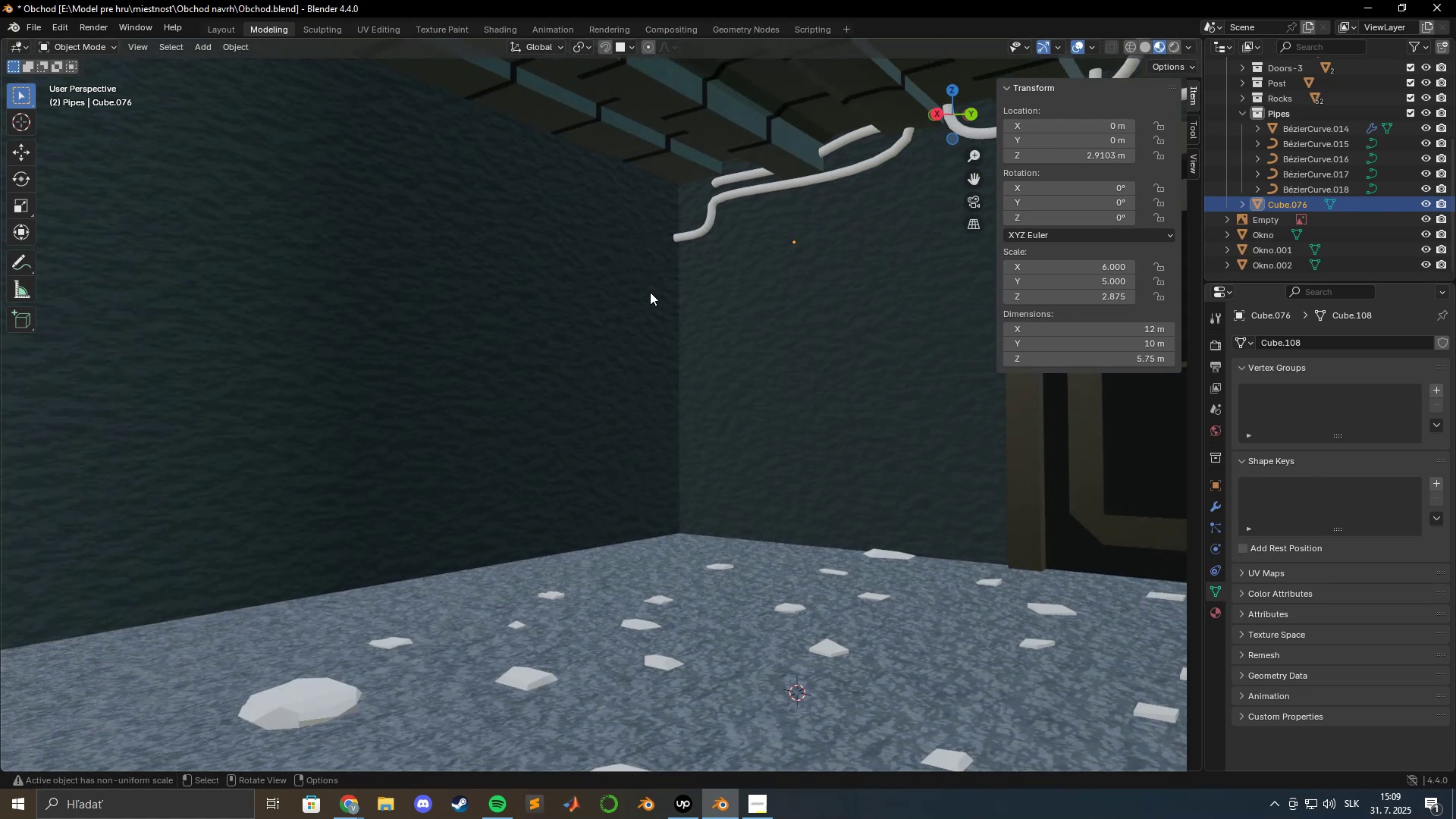 
hold_key(key=ShiftLeft, duration=0.99)
 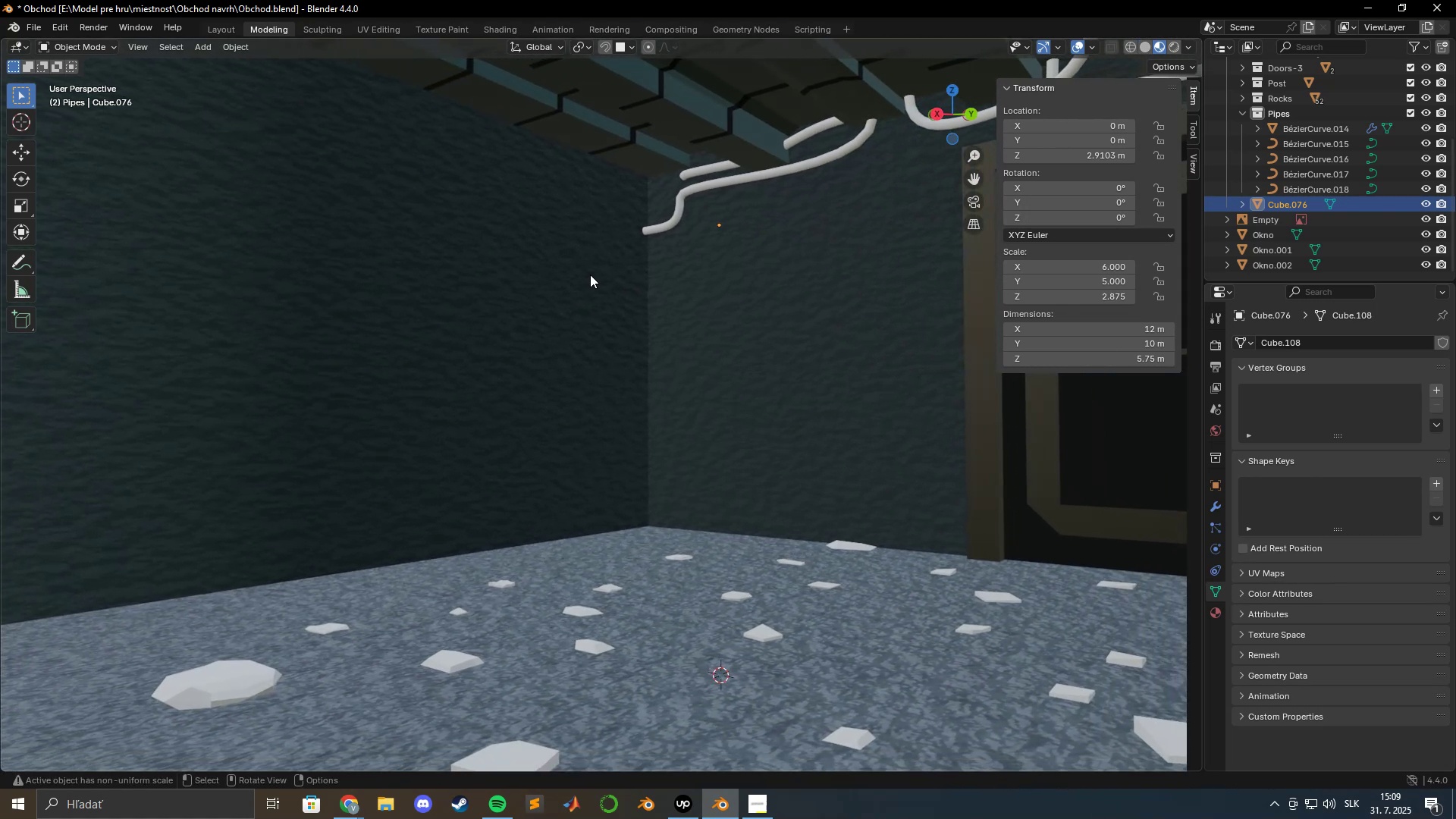 
hold_key(key=ShiftLeft, duration=1.5)
 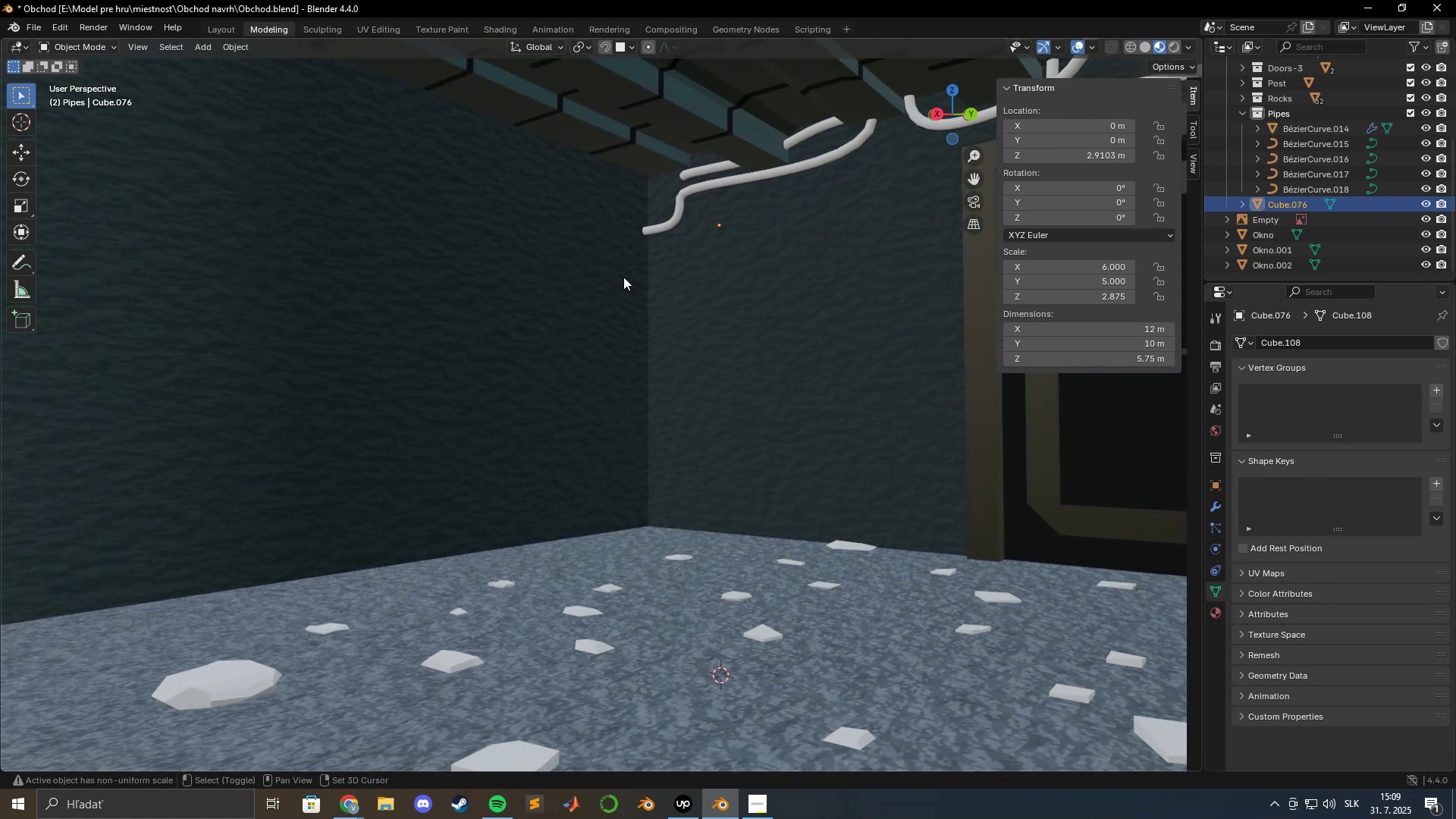 
key(Shift+ShiftLeft)
 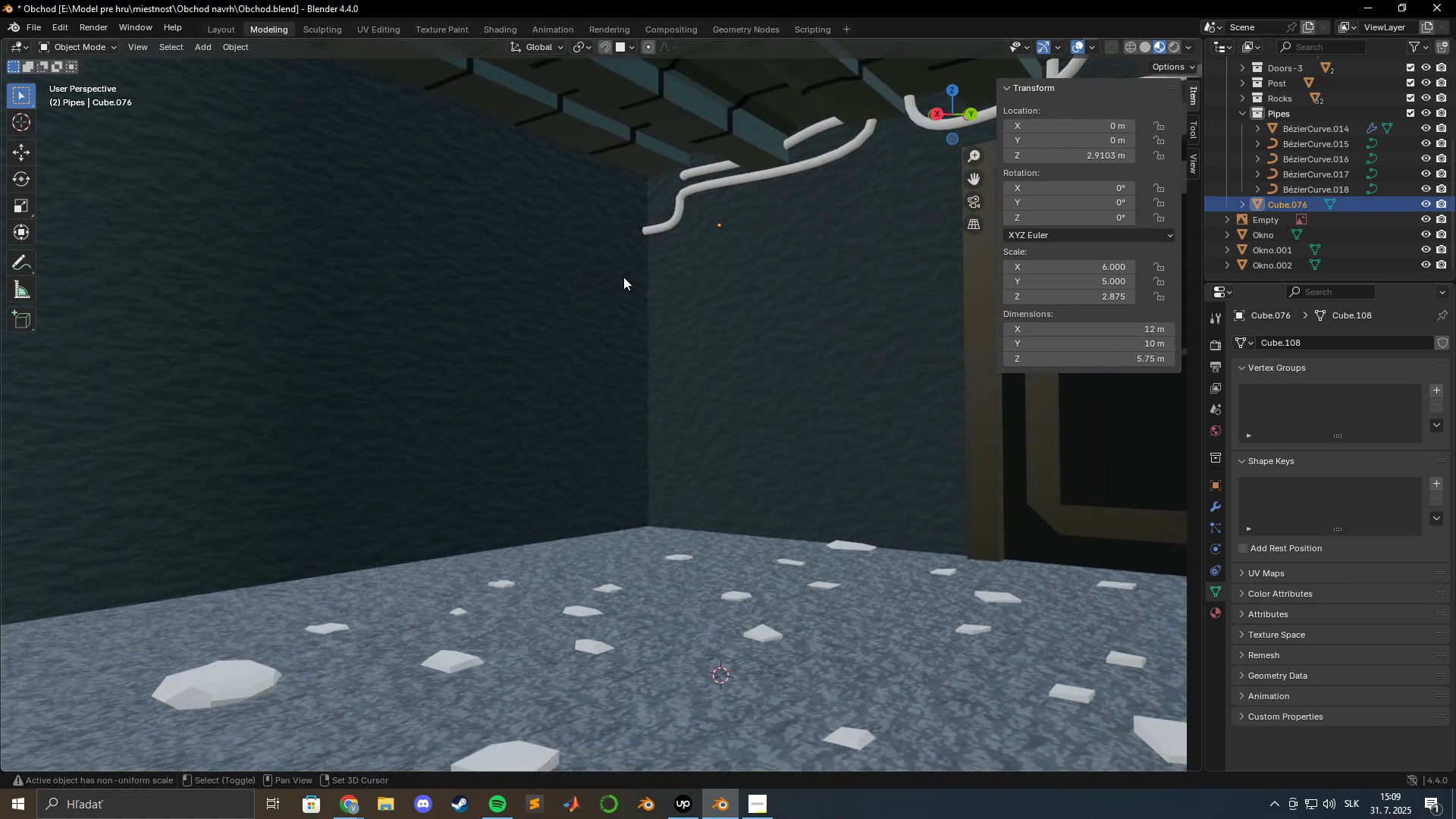 
key(Shift+ShiftLeft)
 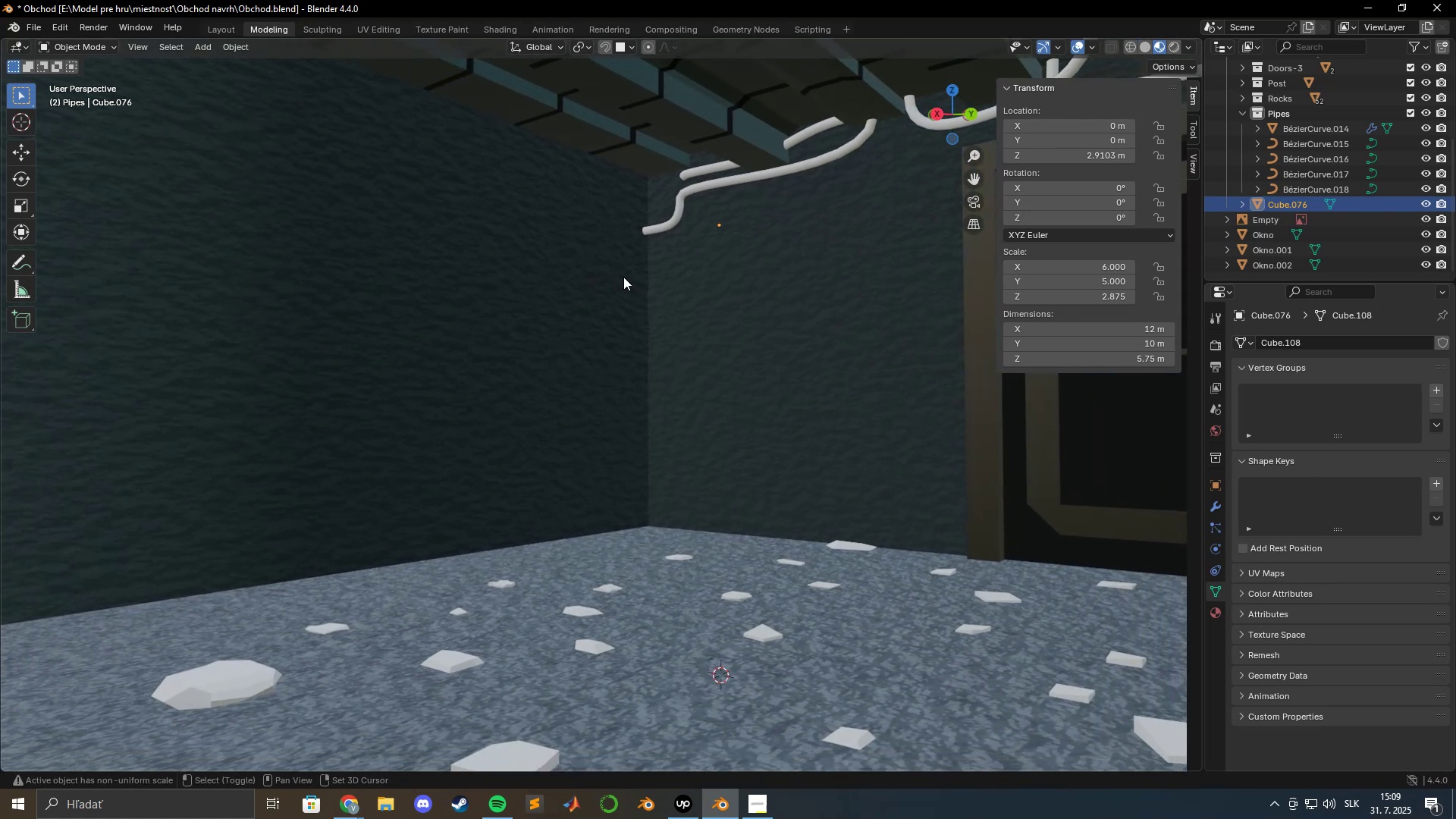 
key(Shift+ShiftLeft)
 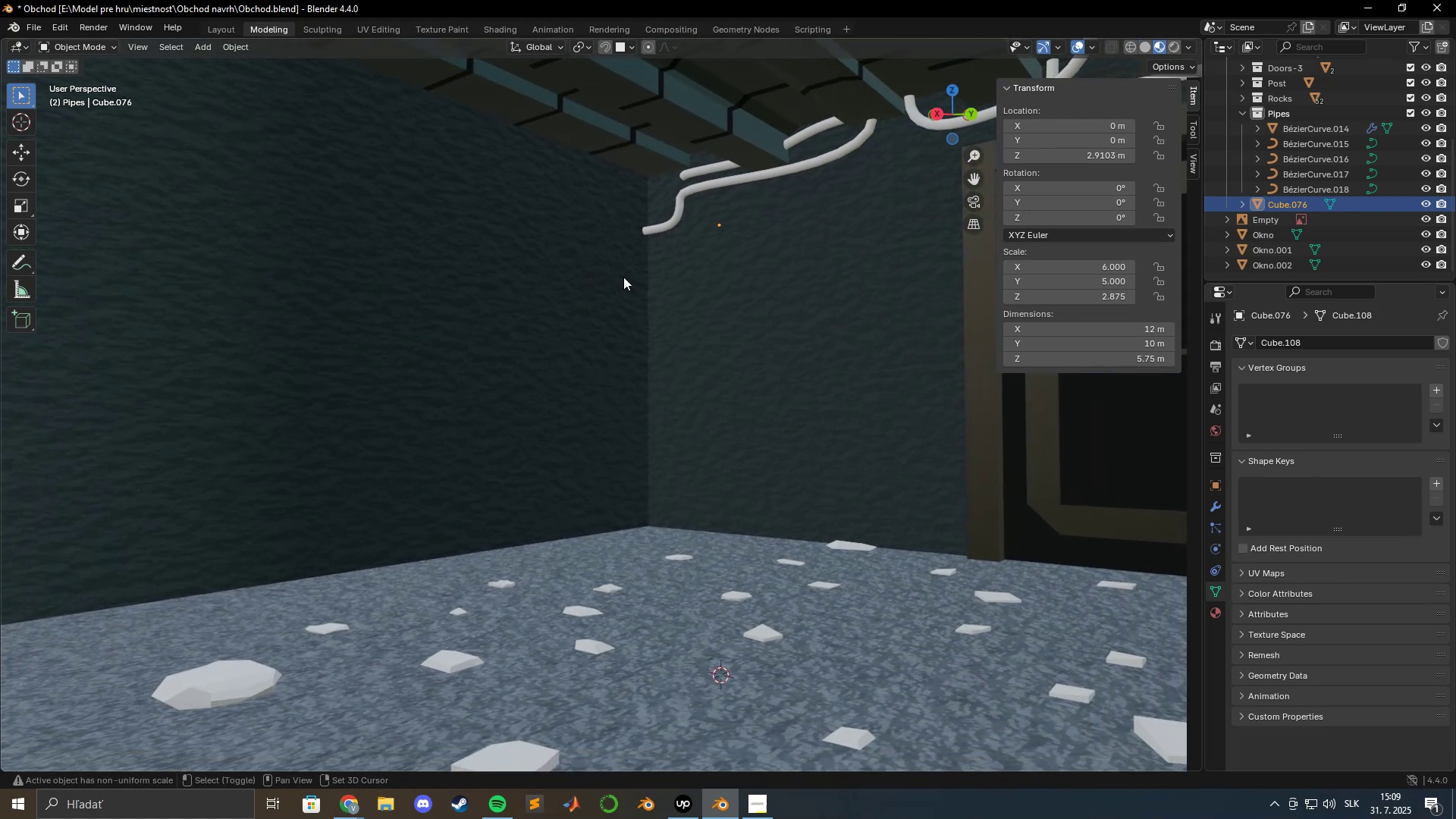 
key(Shift+ShiftLeft)
 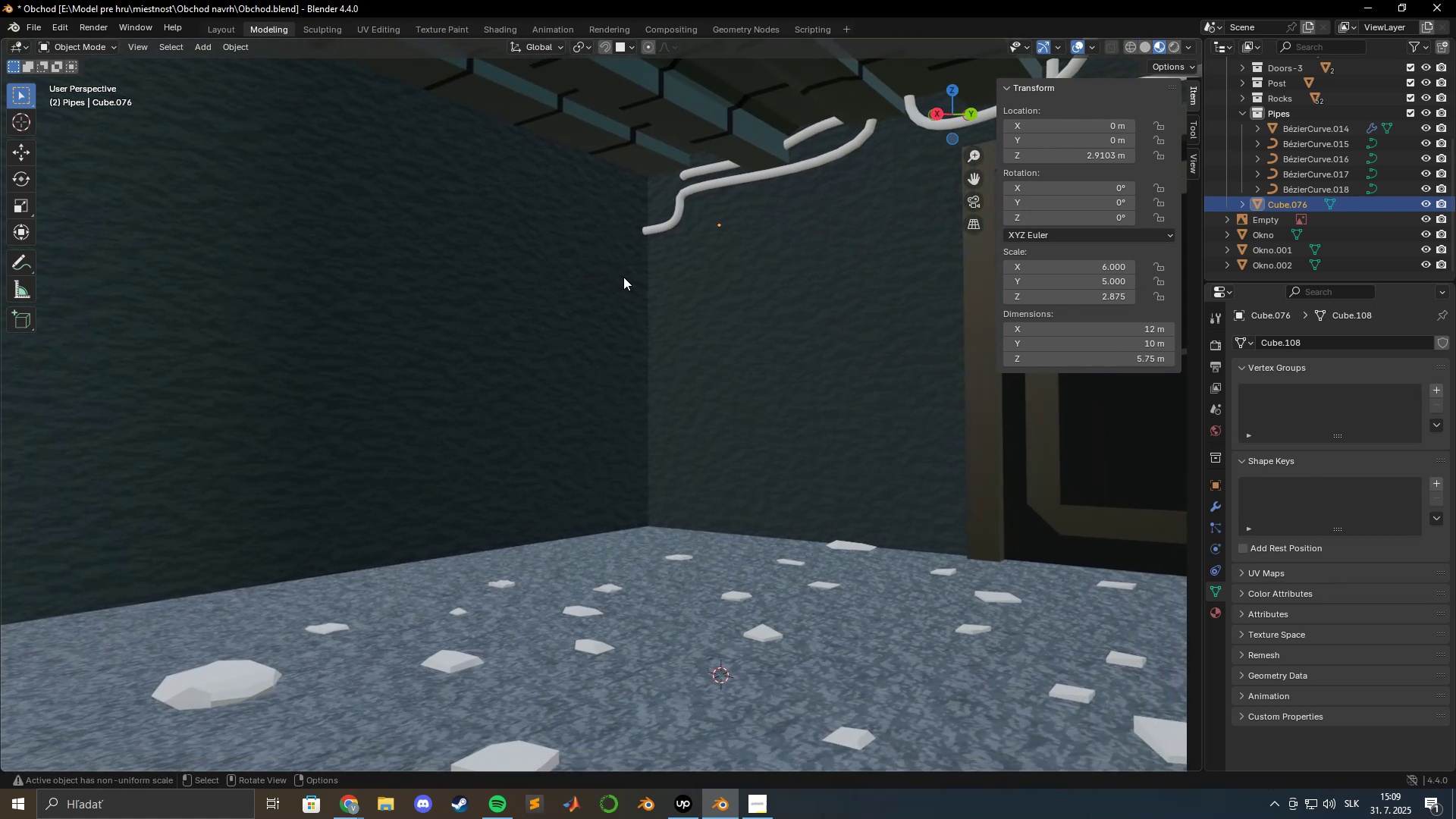 
key(Shift+ShiftLeft)
 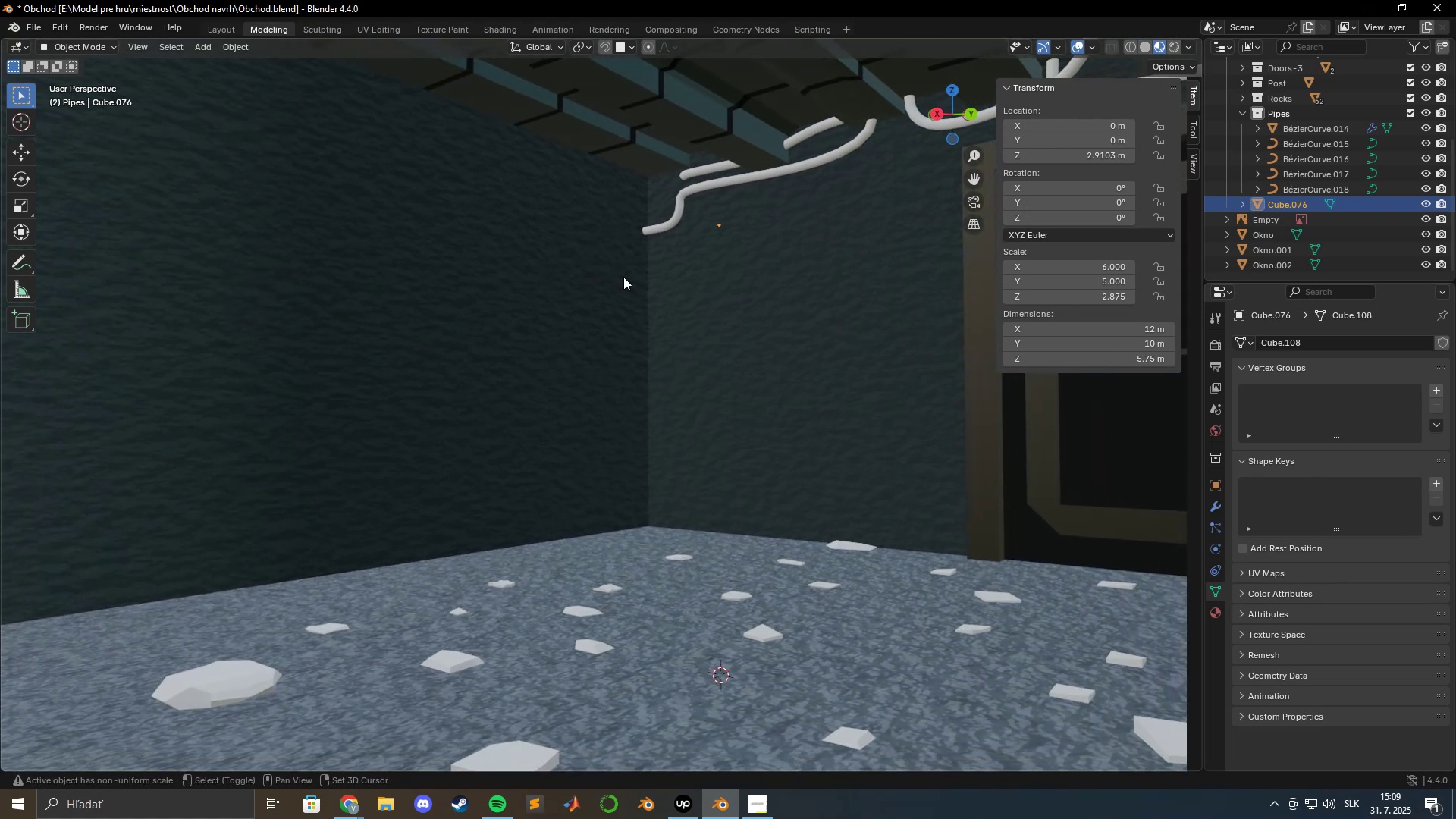 
key(Shift+ShiftLeft)
 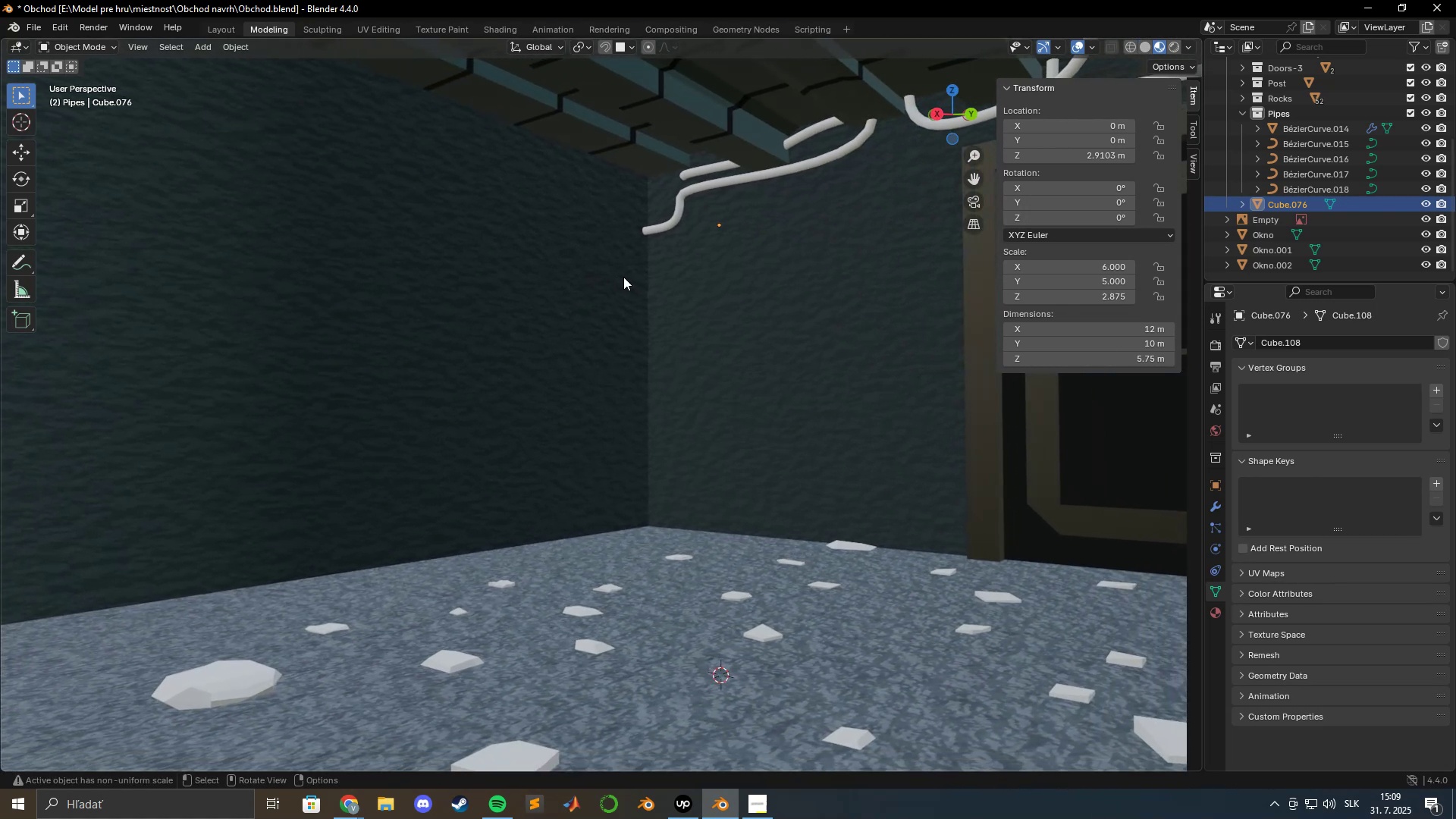 
key(Shift+ShiftLeft)
 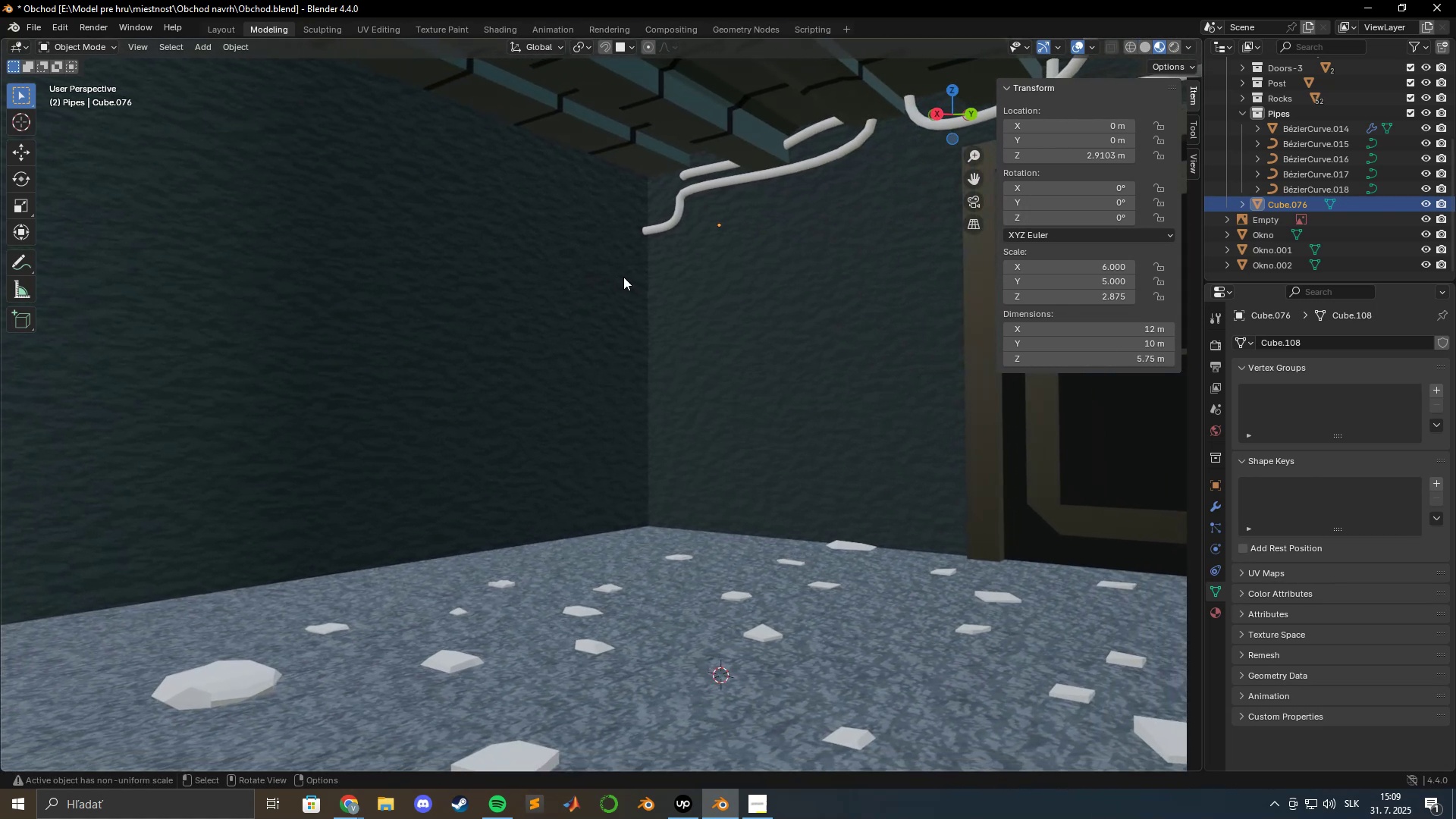 
key(Shift+ShiftLeft)
 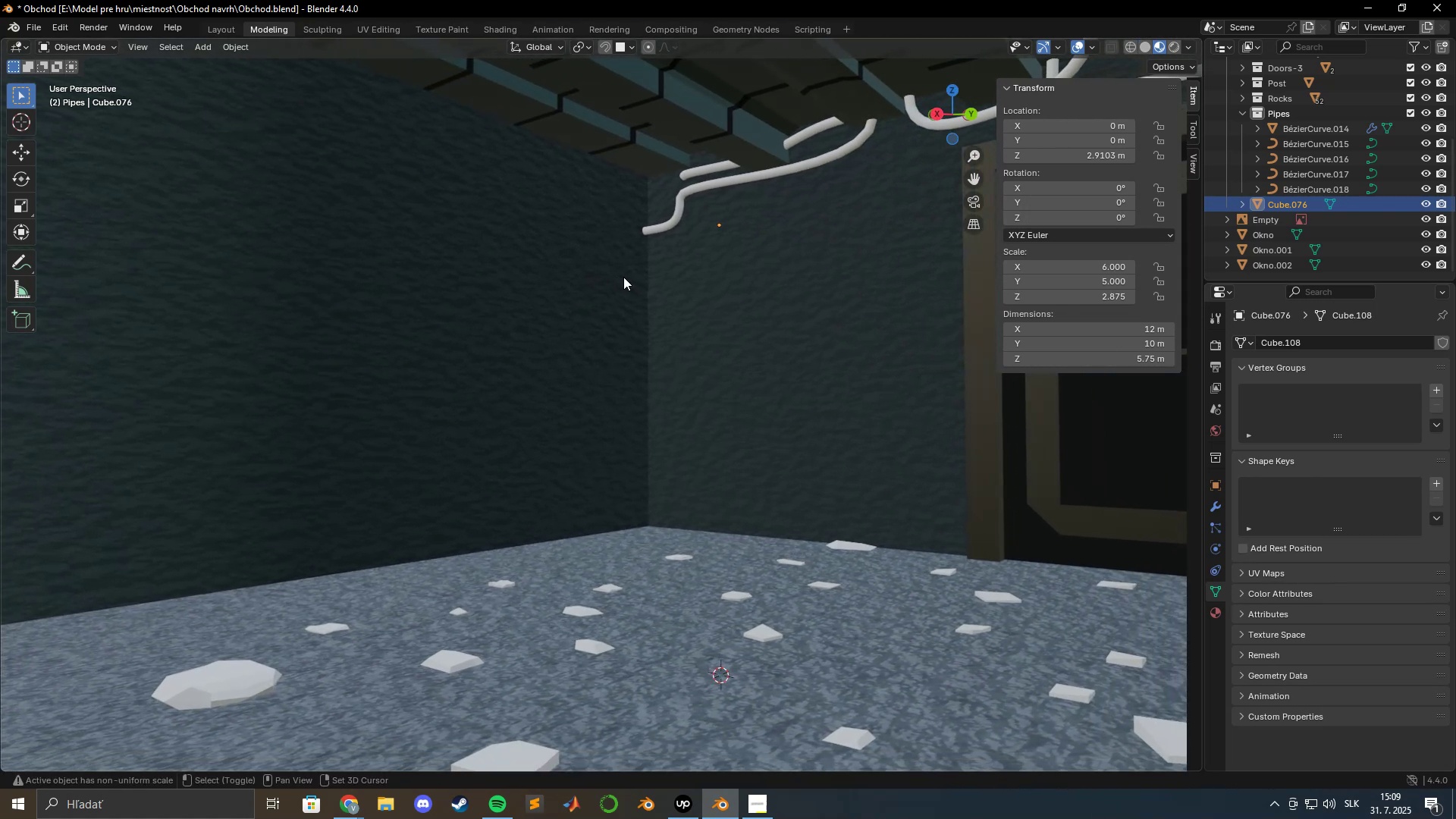 
key(Shift+ShiftLeft)
 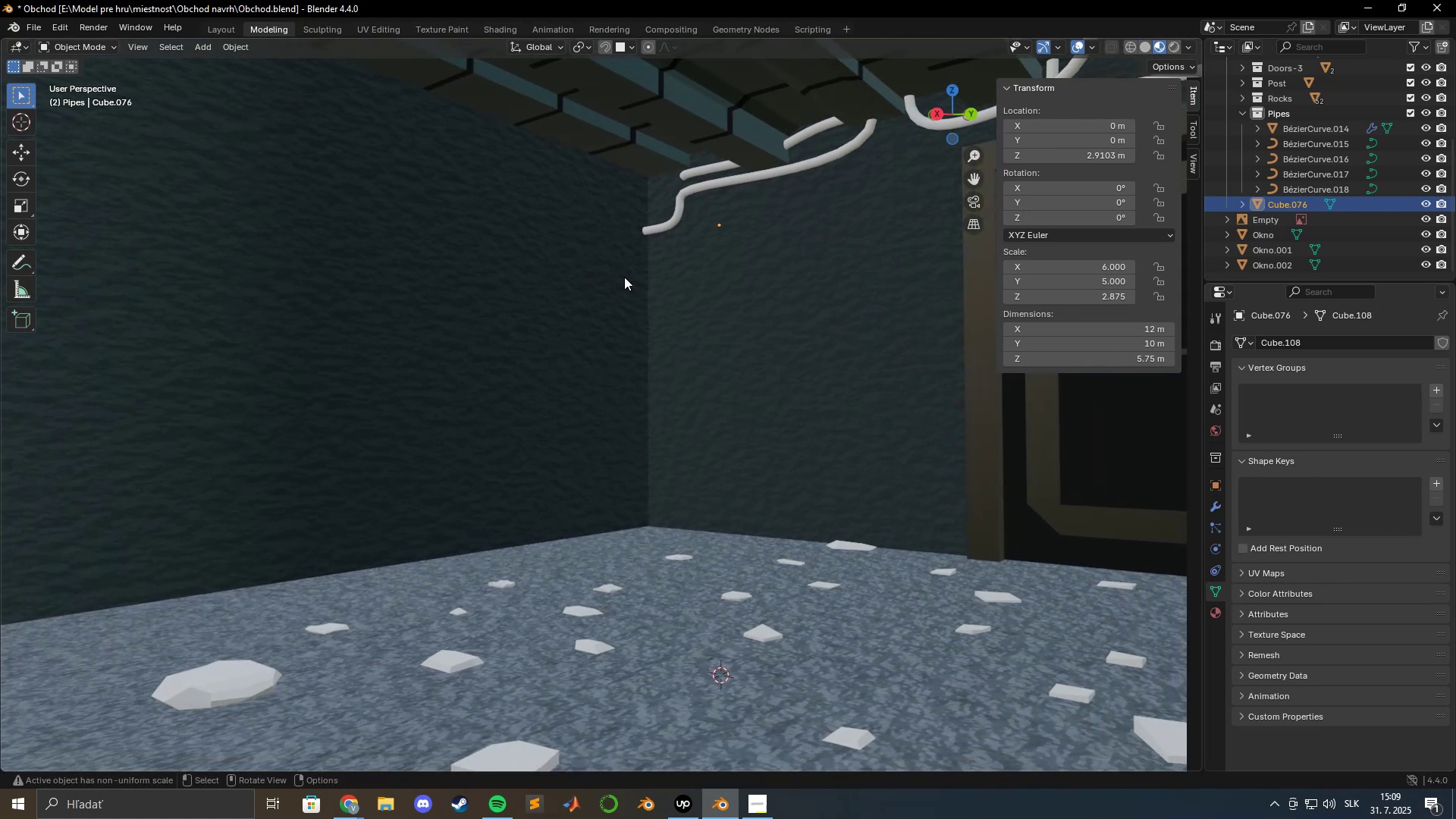 
key(Shift+A)
 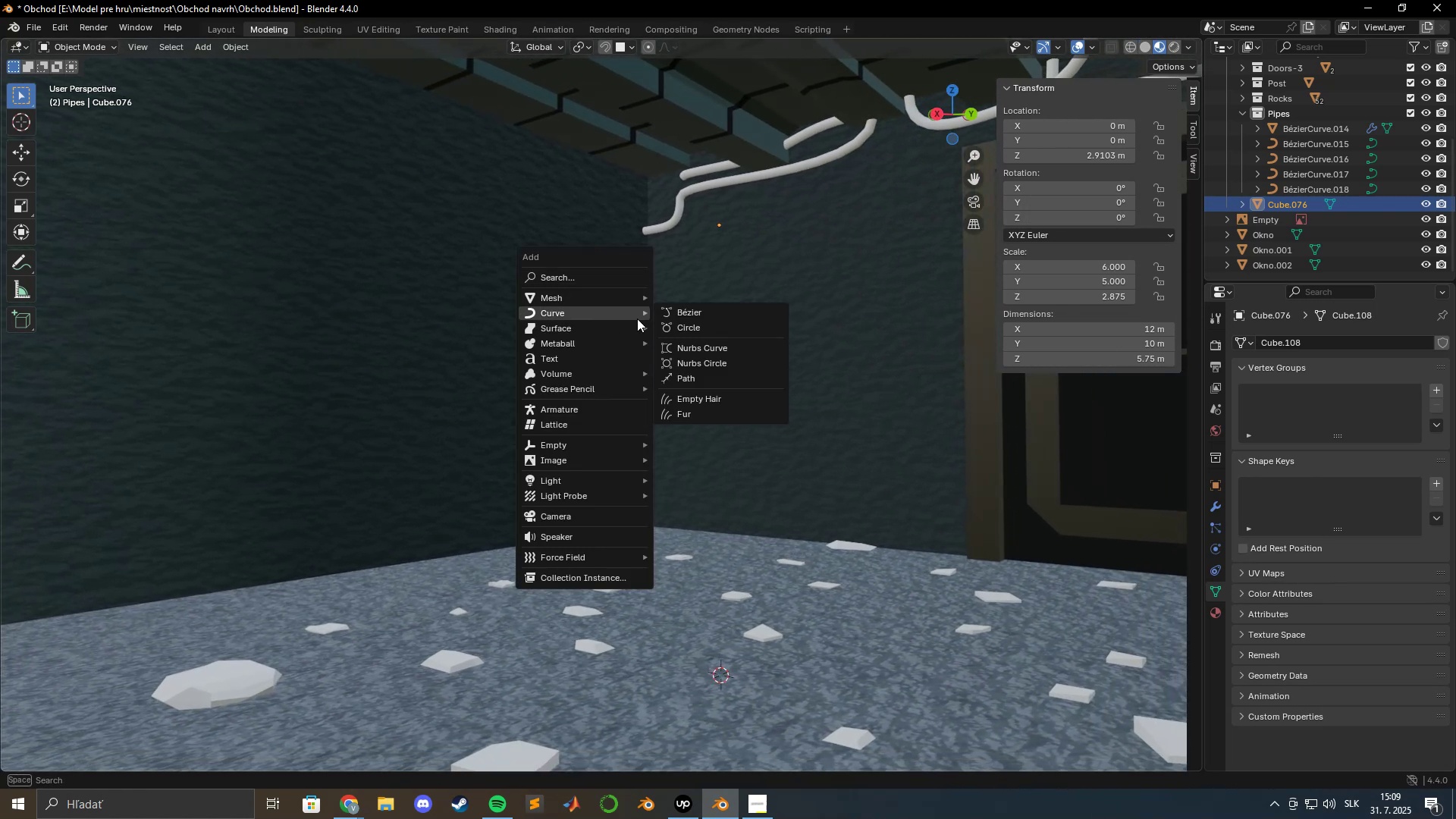 
left_click([692, 315])
 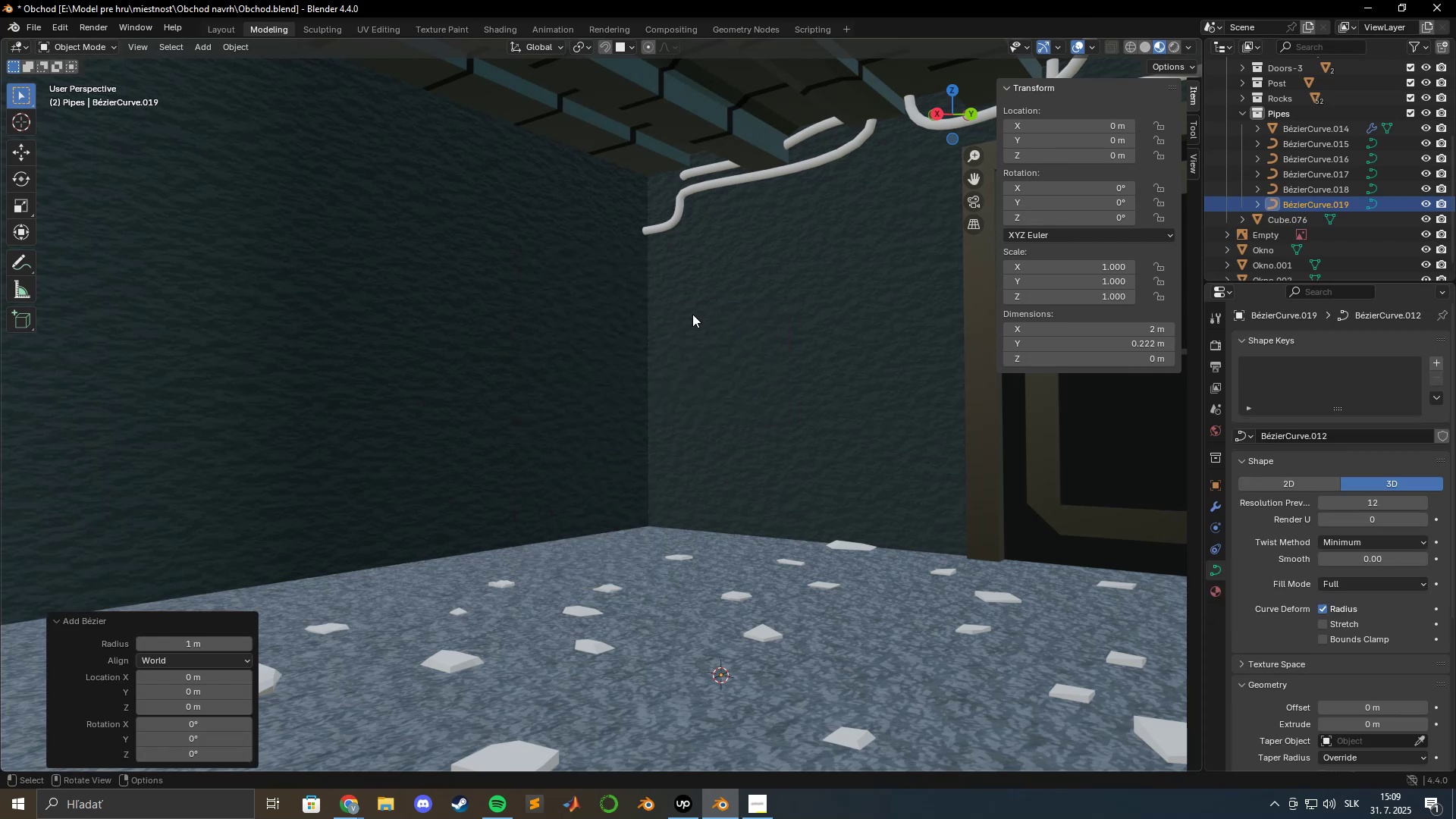 
type(gz)
 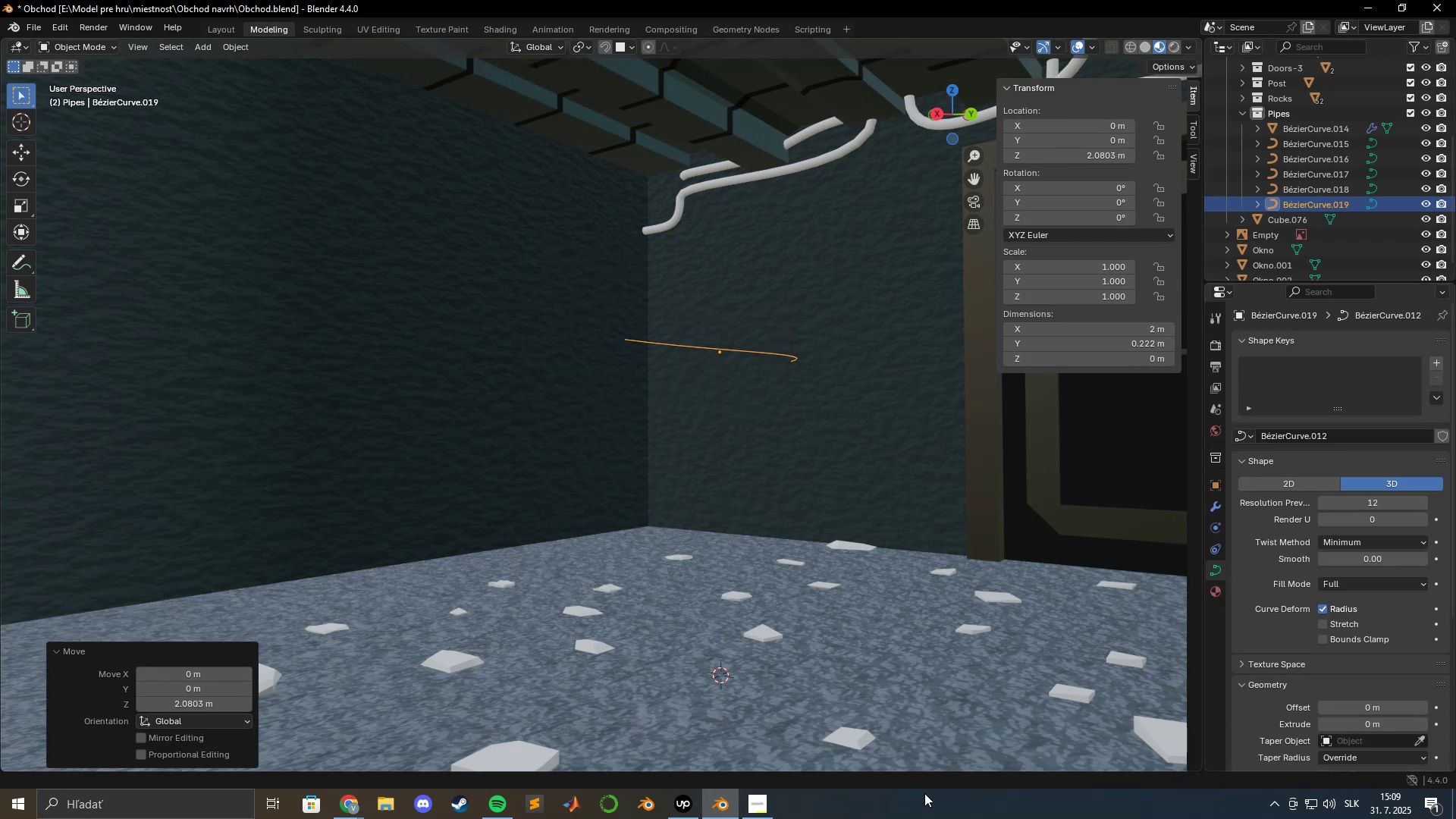 
scroll: coordinate [821, 613], scroll_direction: down, amount: 2.0
 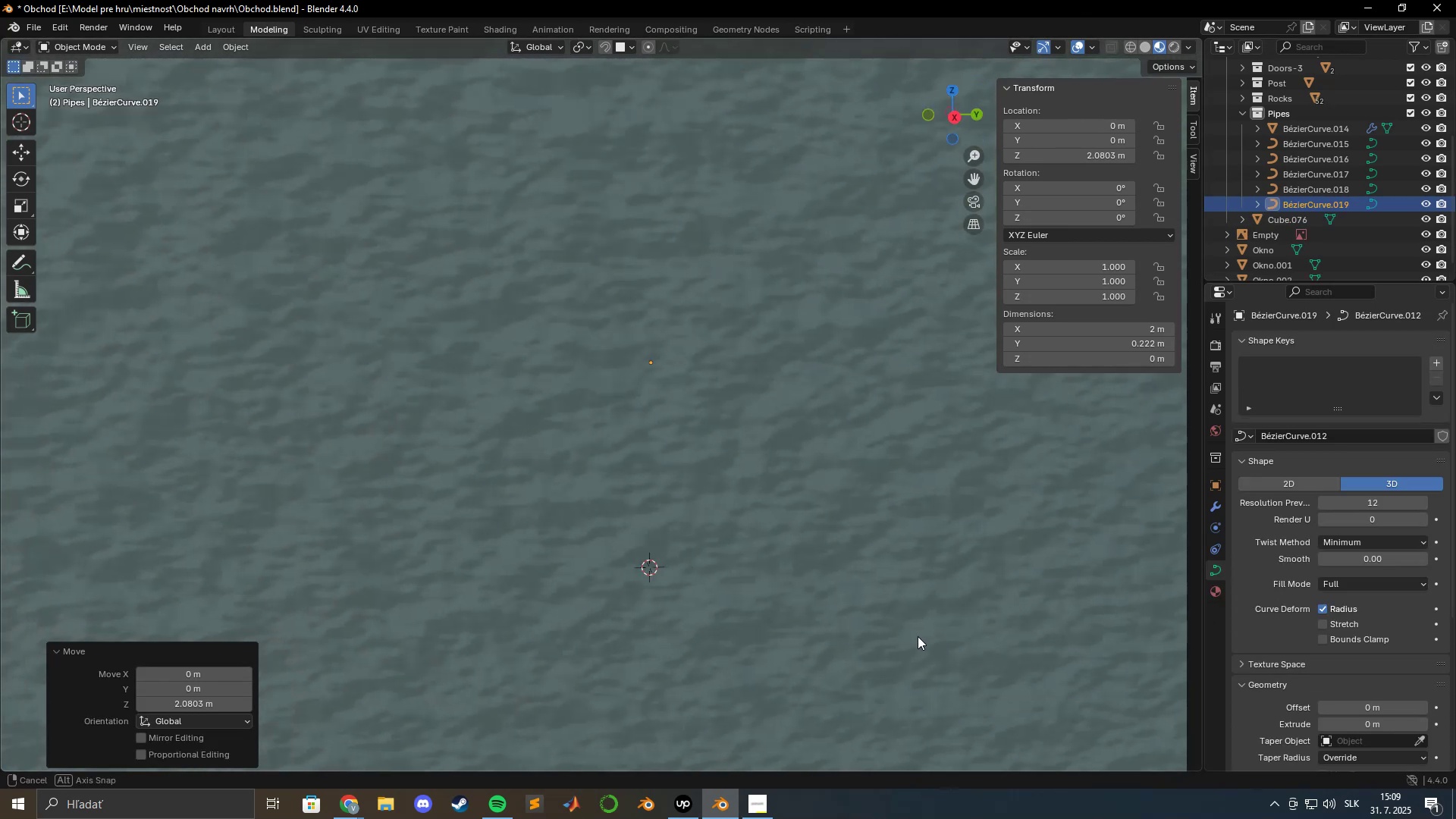 
scroll: coordinate [913, 635], scroll_direction: up, amount: 3.0
 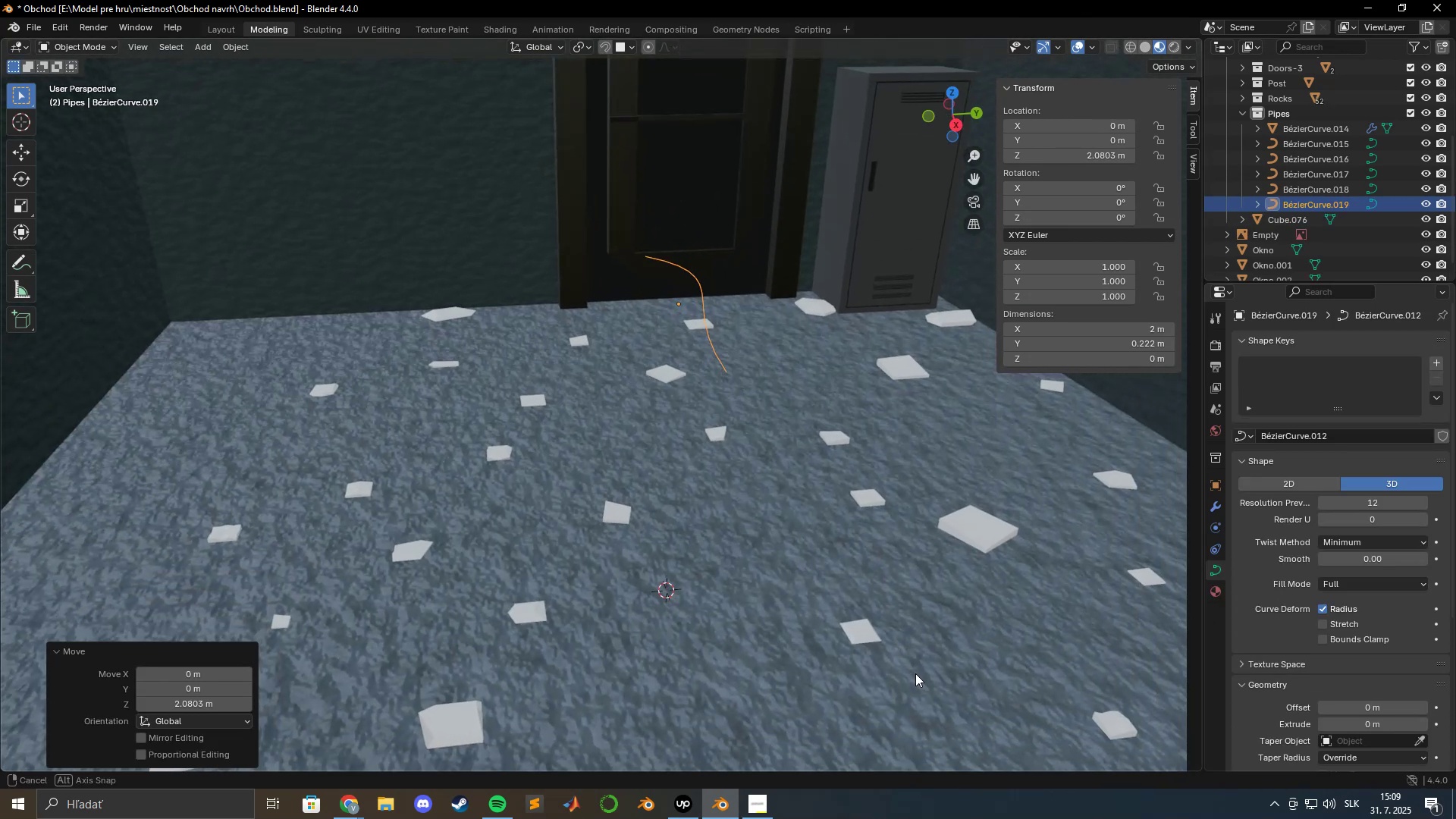 
type(ryxz-90)
 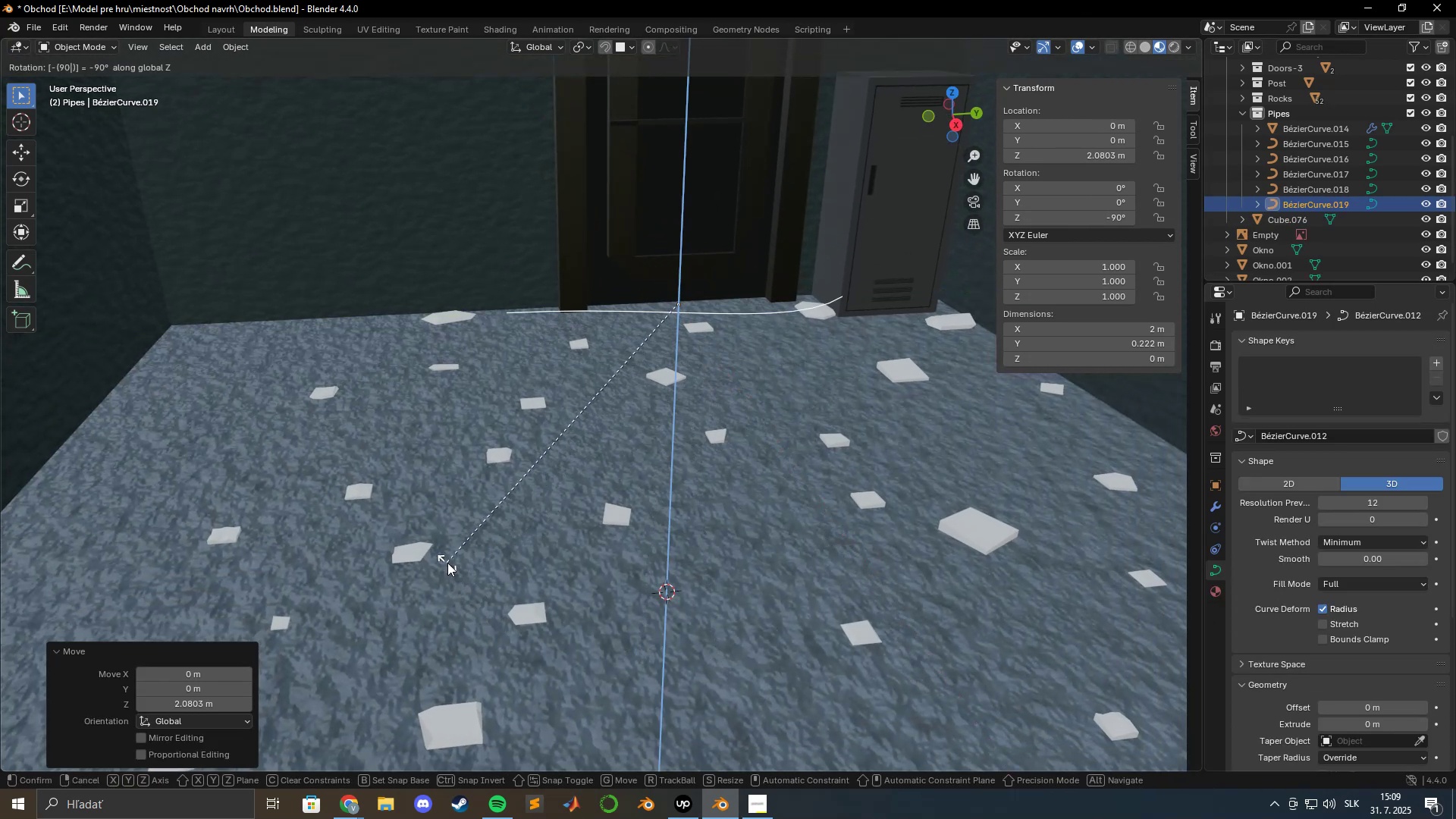 
key(Enter)
 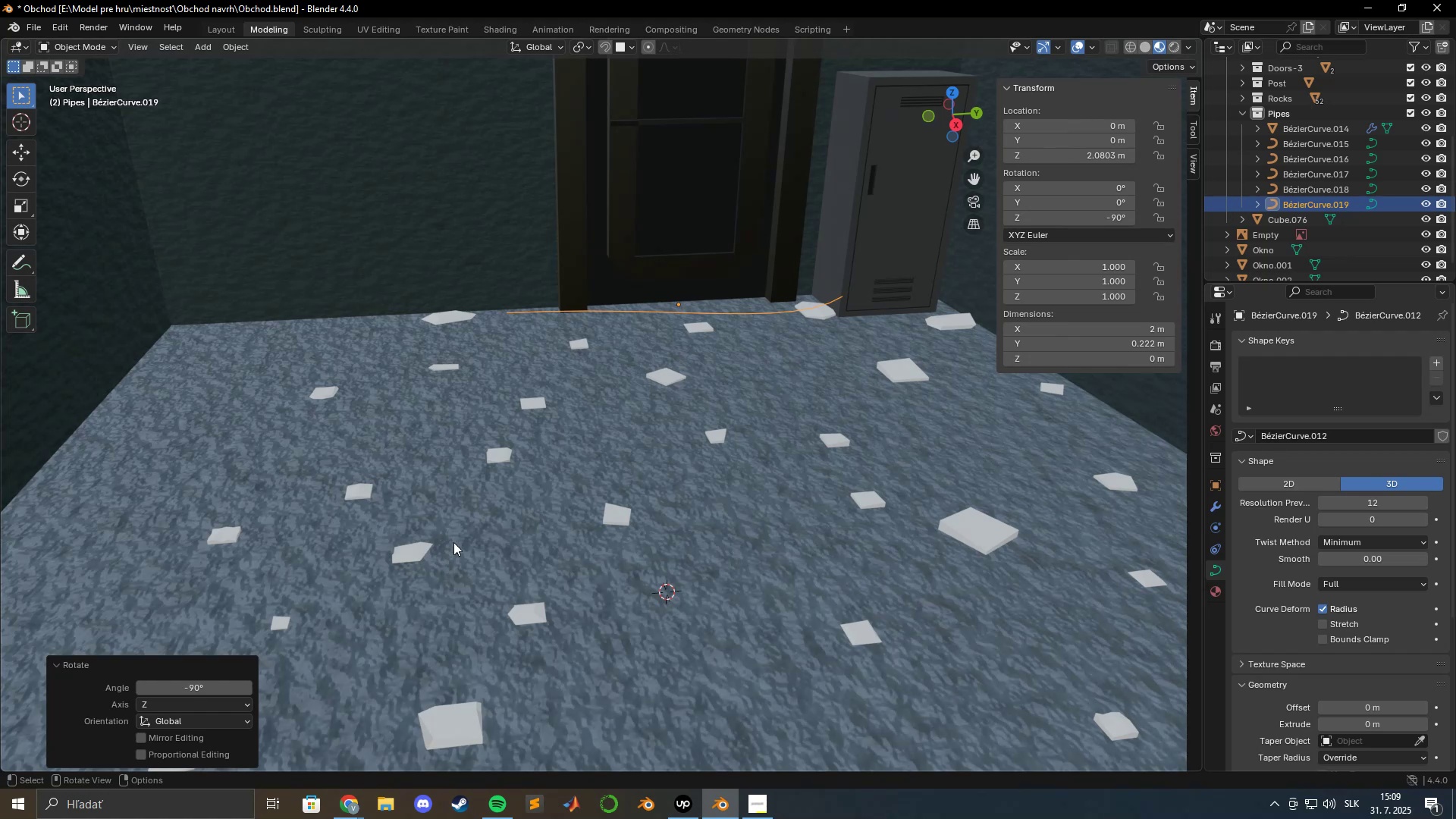 
type(gygy)
 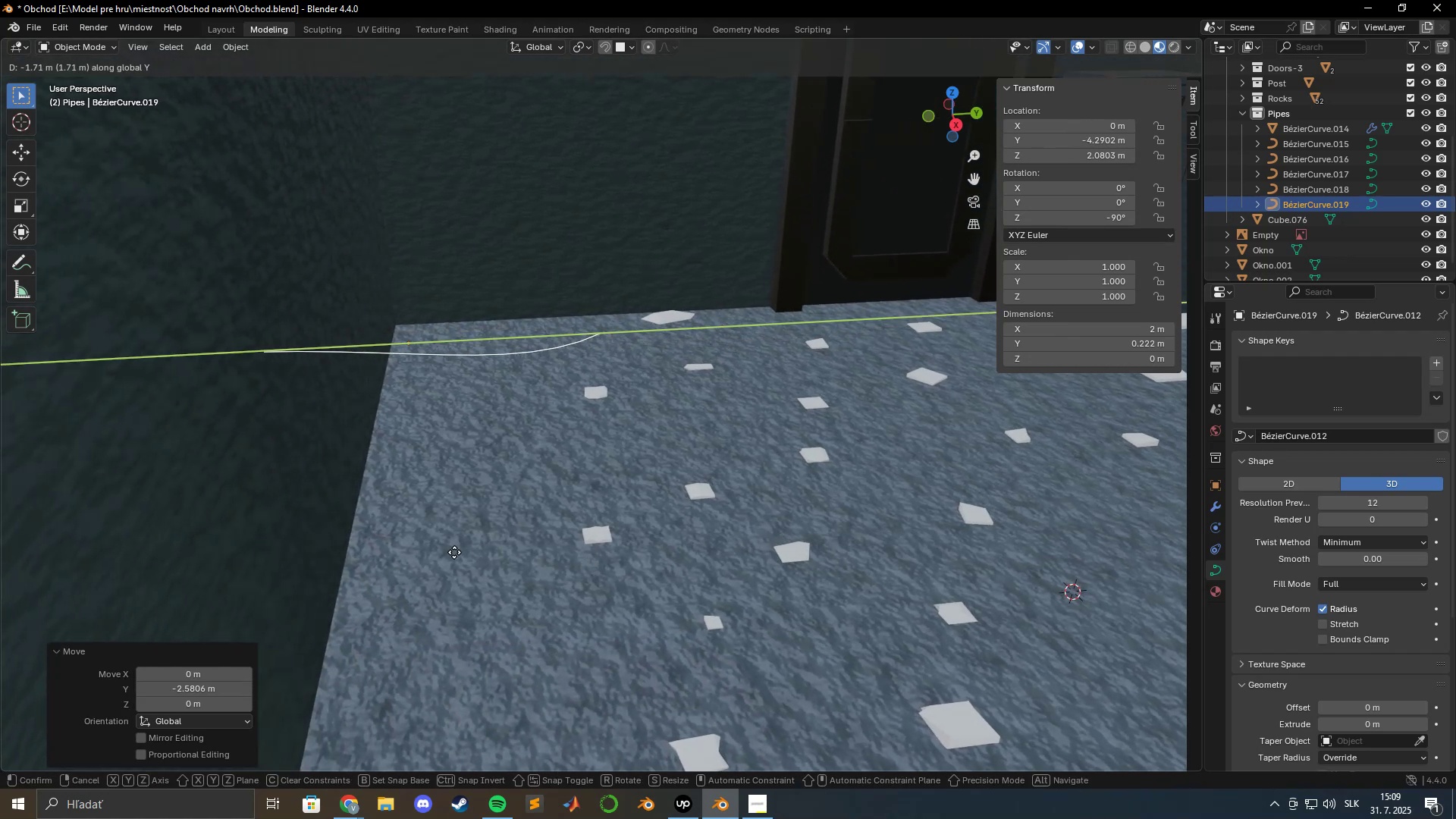 
hold_key(key=ShiftLeft, duration=0.63)
 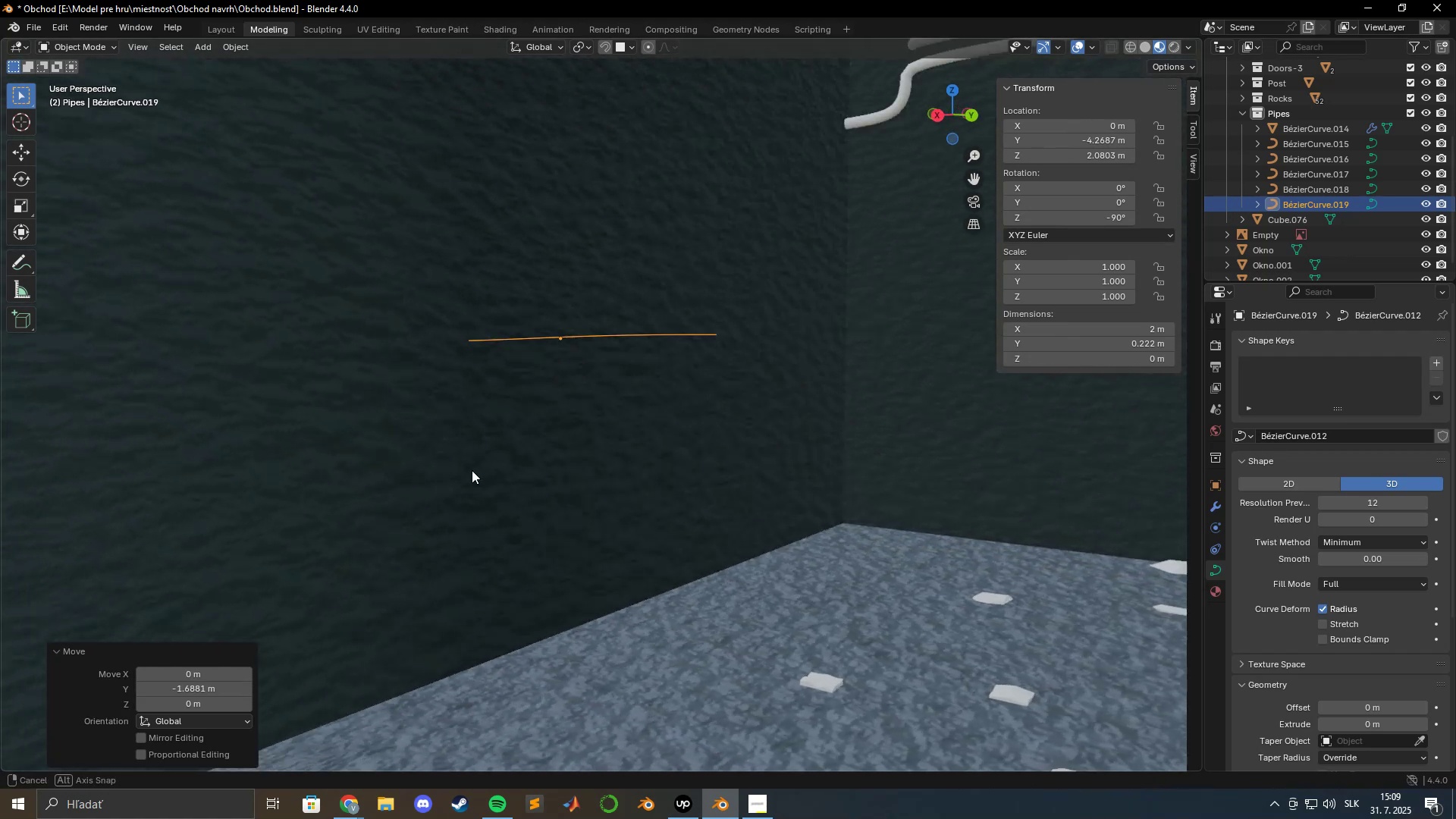 
type(gz)
 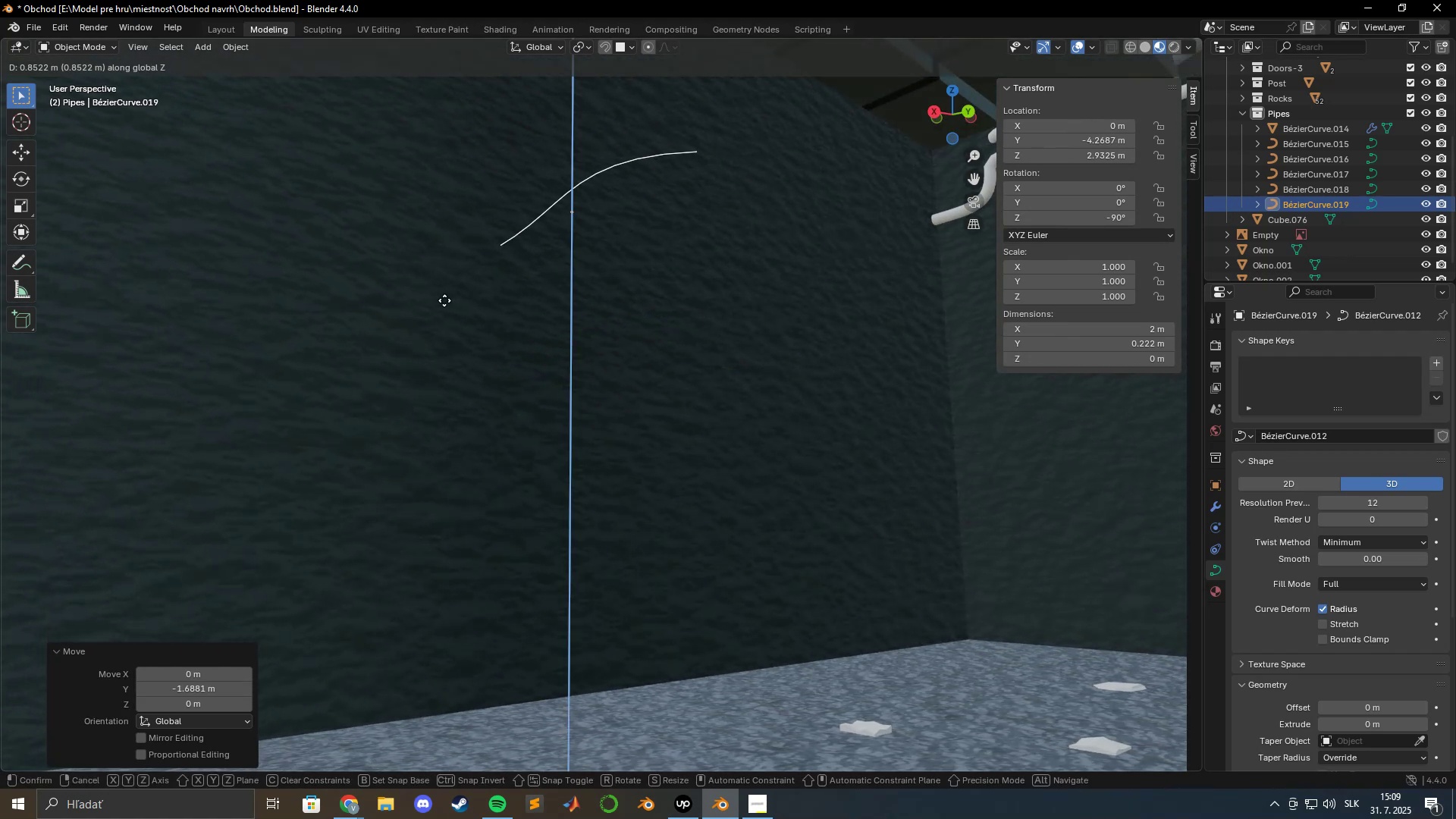 
left_click([441, 284])
 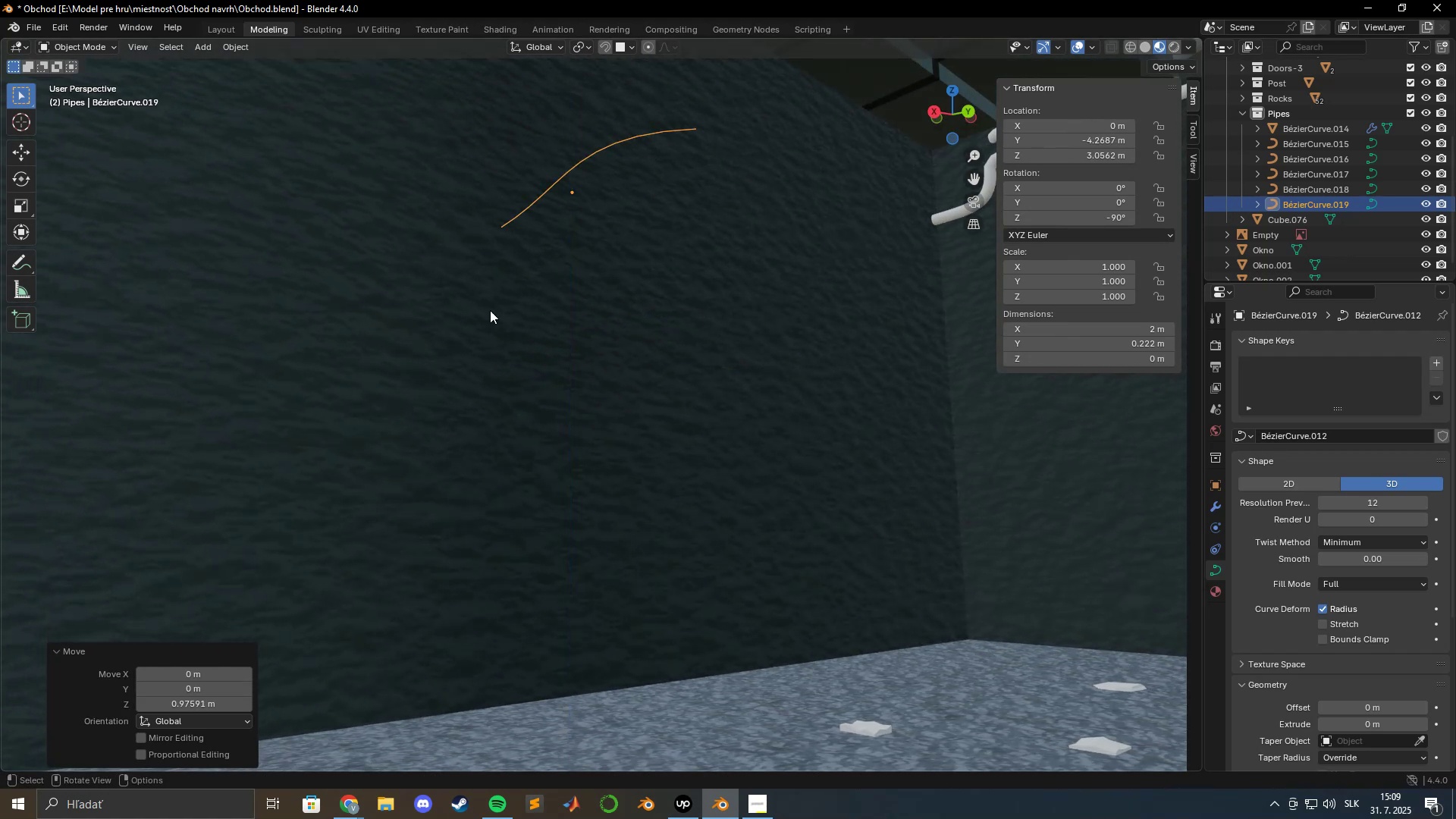 
hold_key(key=ShiftLeft, duration=0.38)
 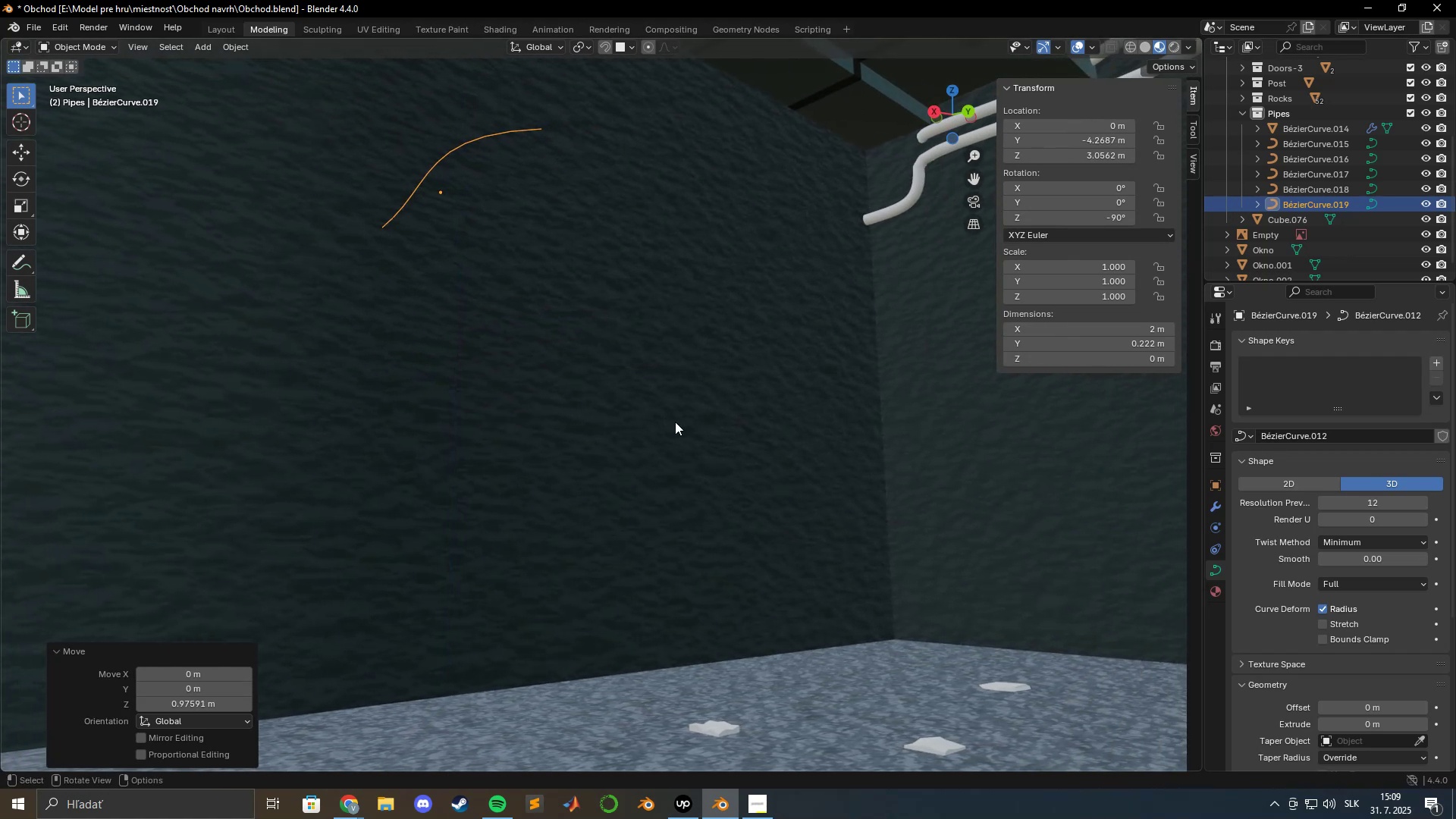 
scroll: coordinate [701, 447], scroll_direction: down, amount: 7.0
 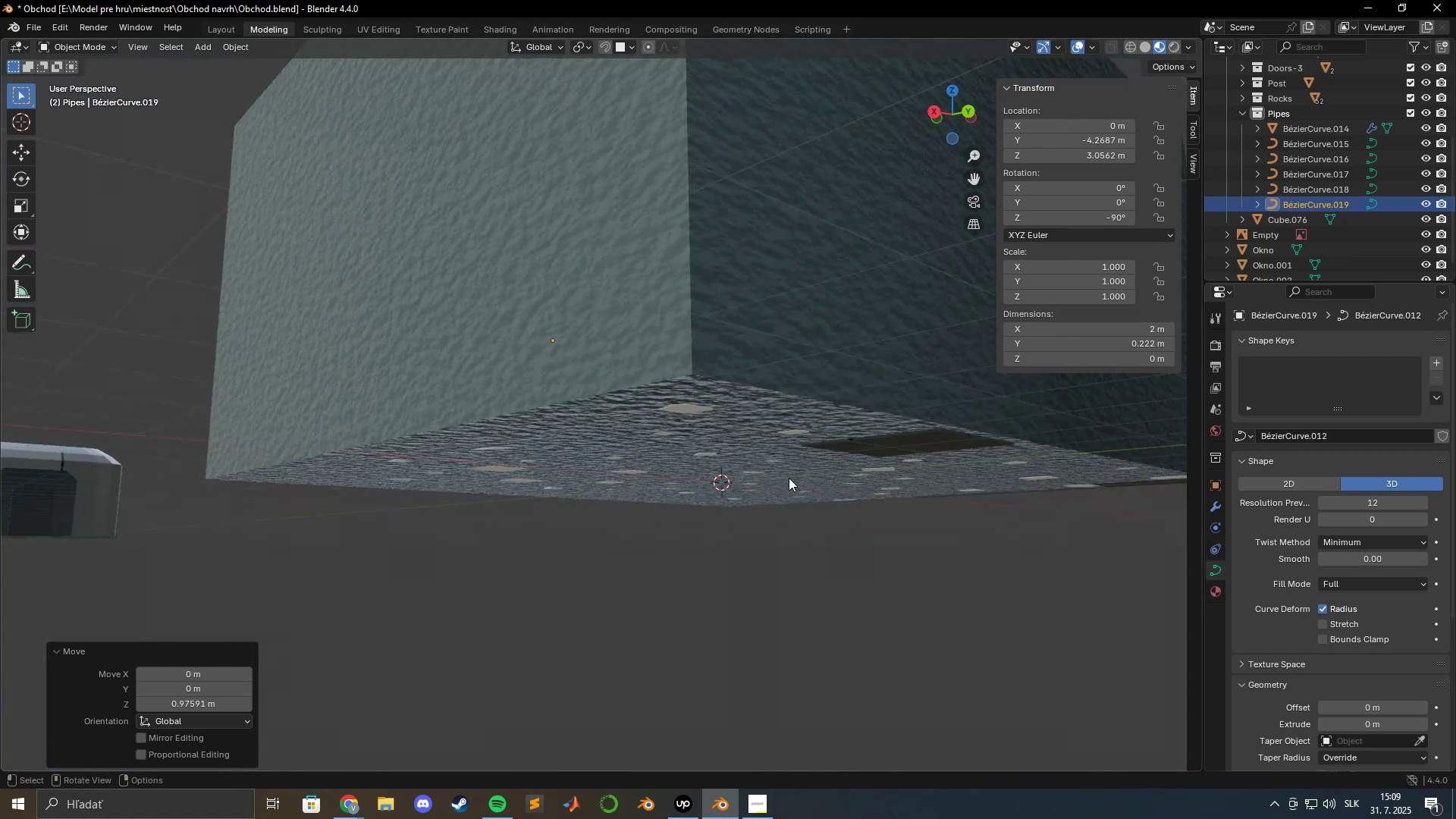 
hold_key(key=ShiftLeft, duration=0.51)
 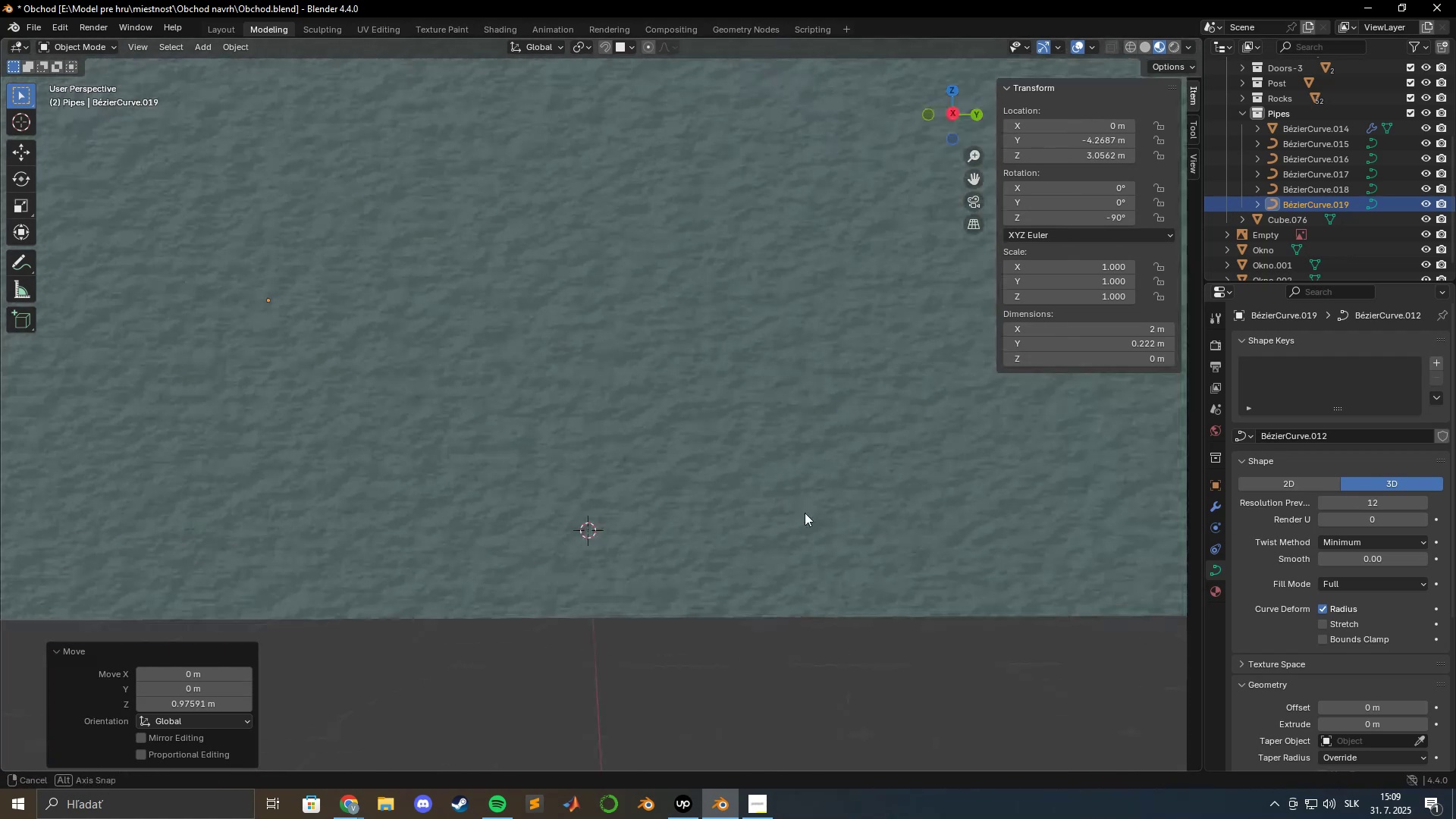 
hold_key(key=ShiftLeft, duration=1.0)
scroll: coordinate [397, 416], scroll_direction: up, amount: 3.0
 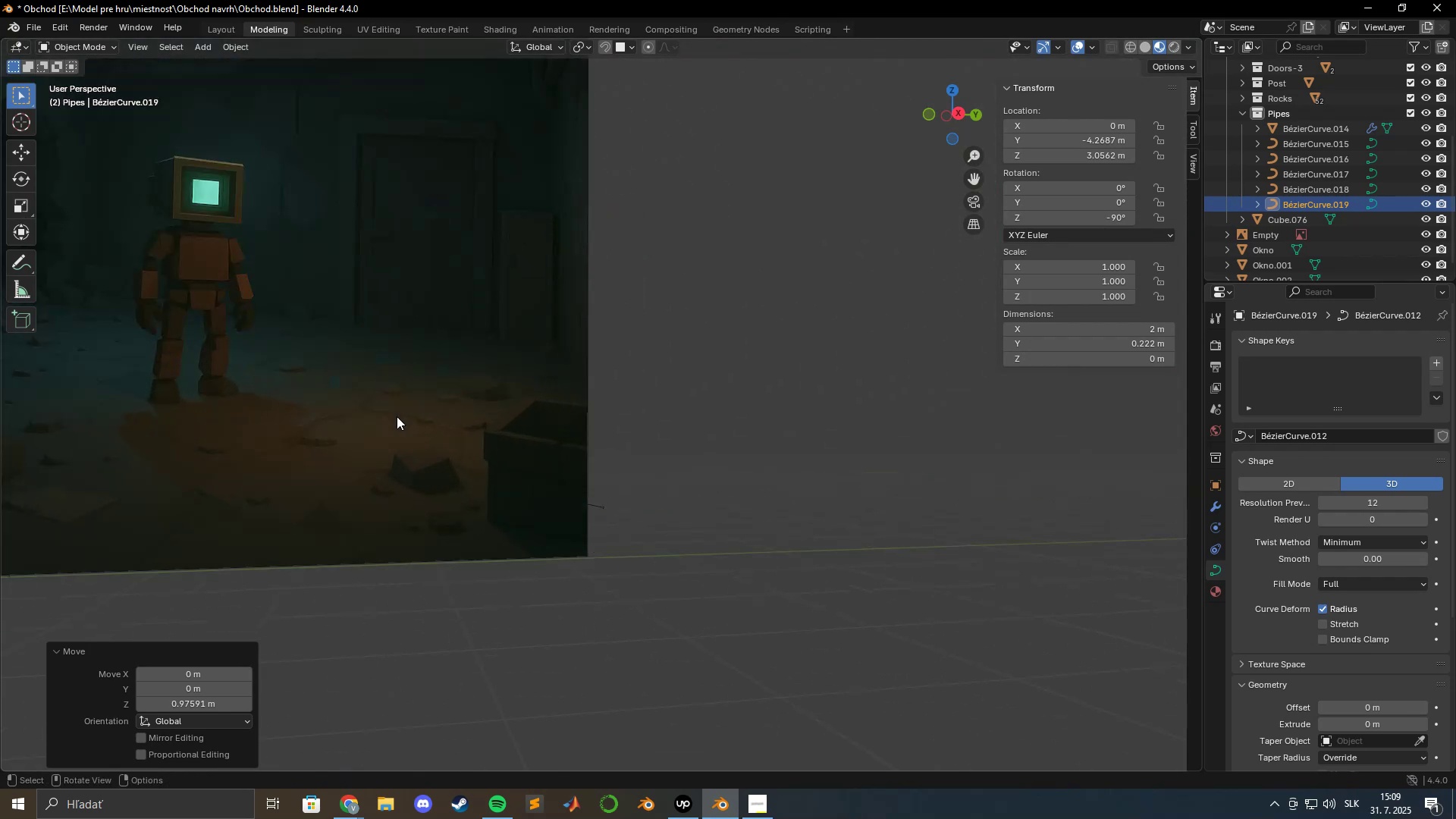 
hold_key(key=ShiftLeft, duration=0.67)
 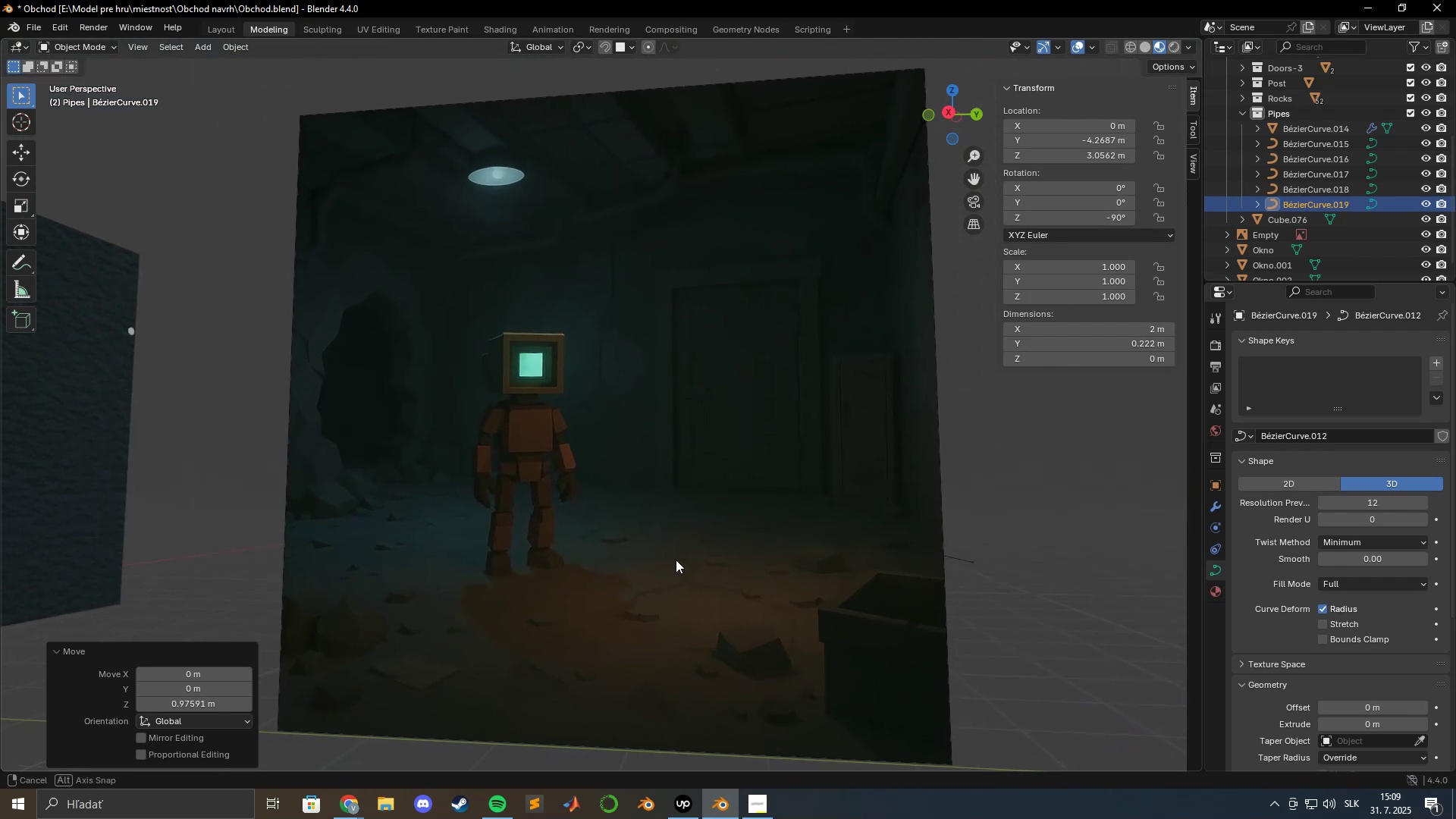 
hold_key(key=ShiftLeft, duration=1.08)
 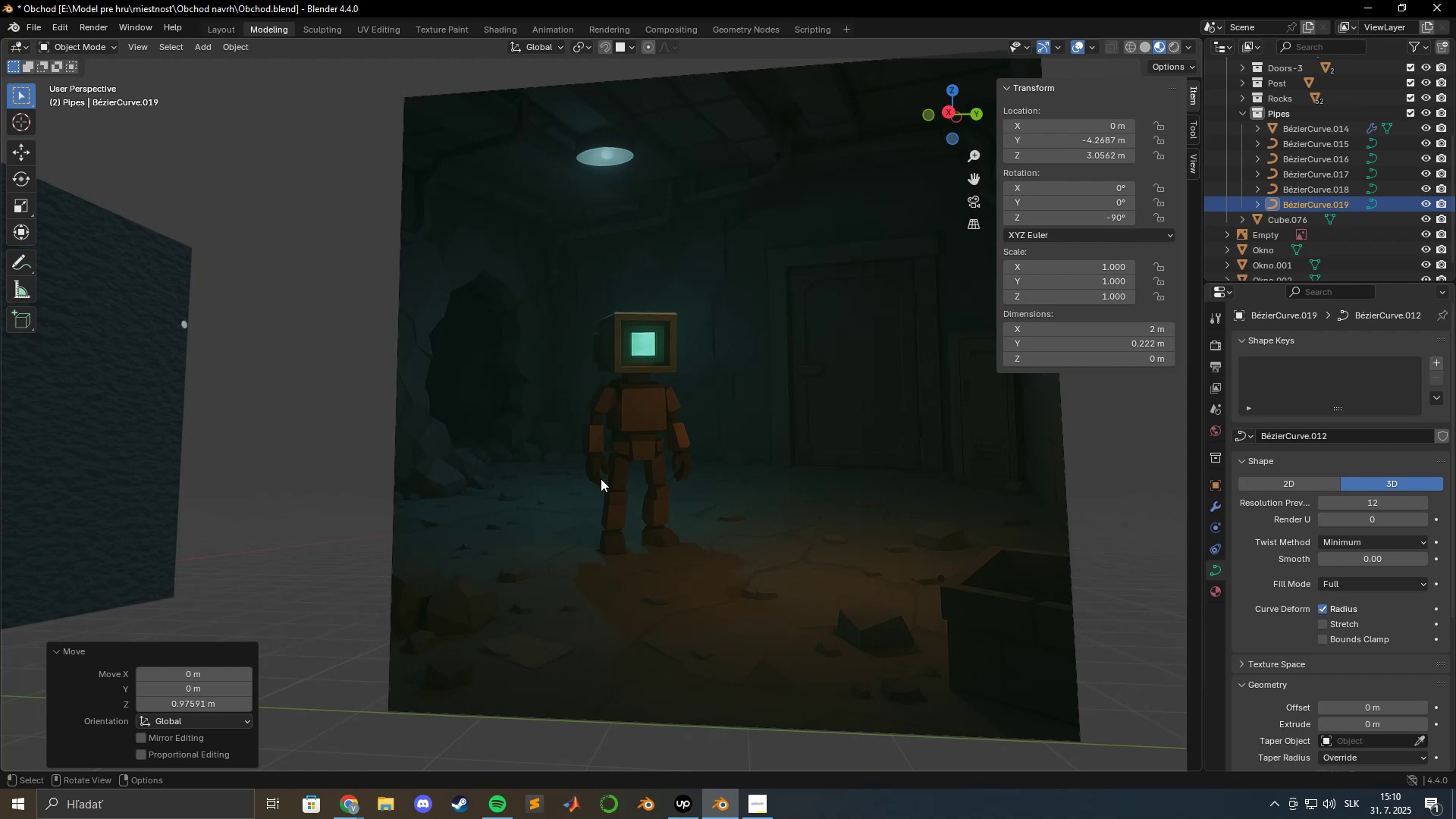 
wait(22.73)
 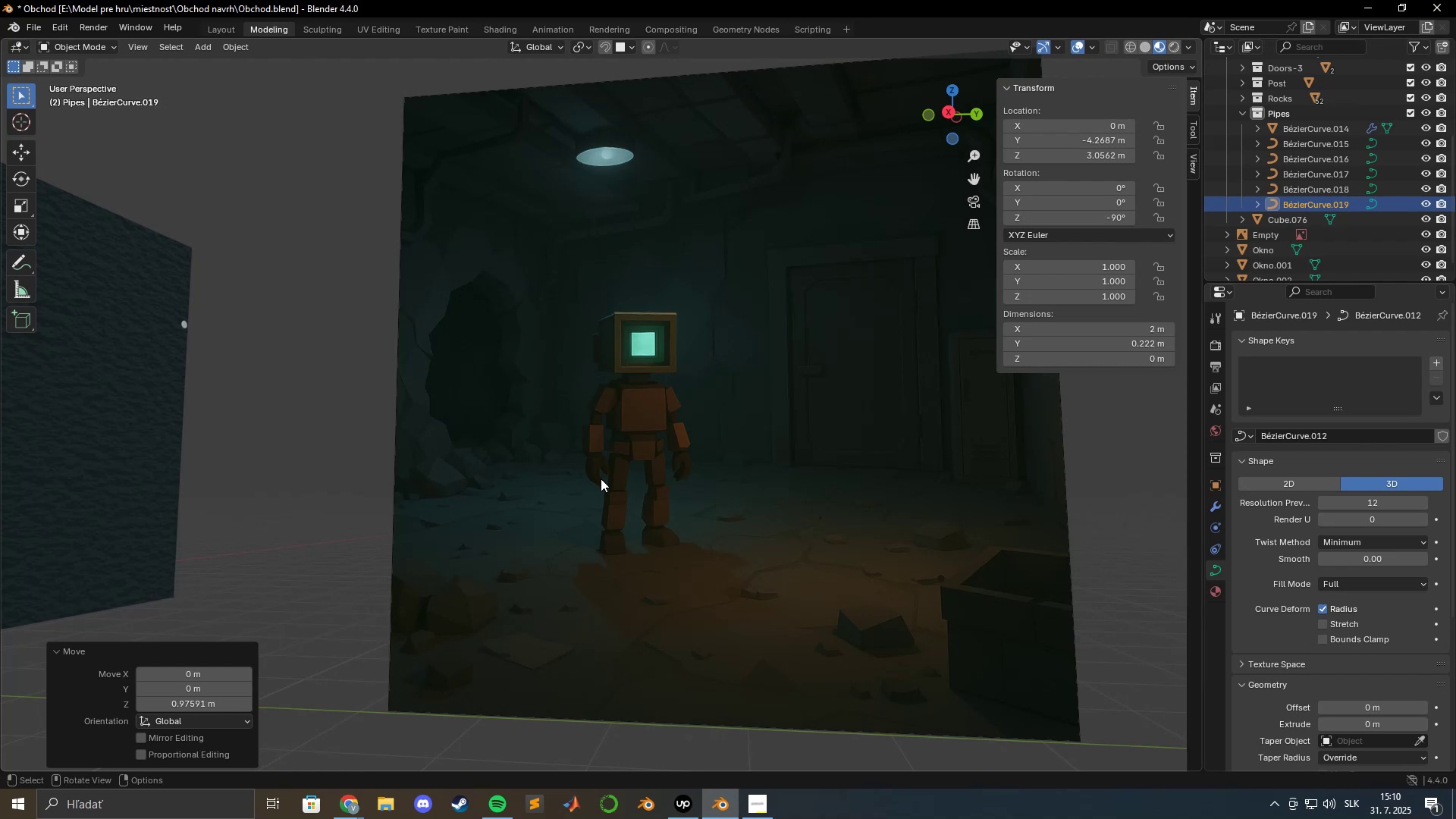 
scroll: coordinate [441, 430], scroll_direction: down, amount: 5.0
 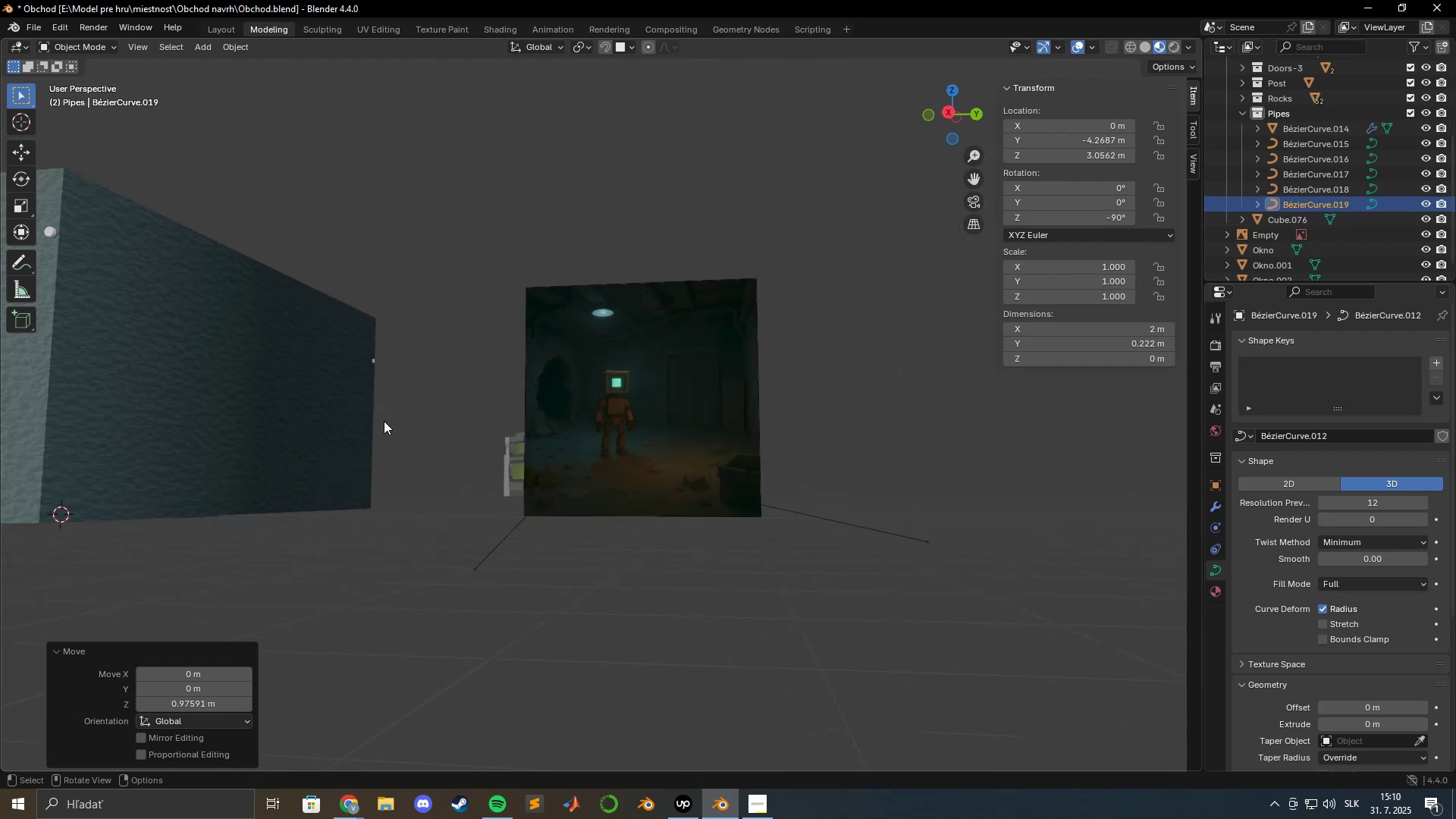 
hold_key(key=ShiftLeft, duration=1.03)
 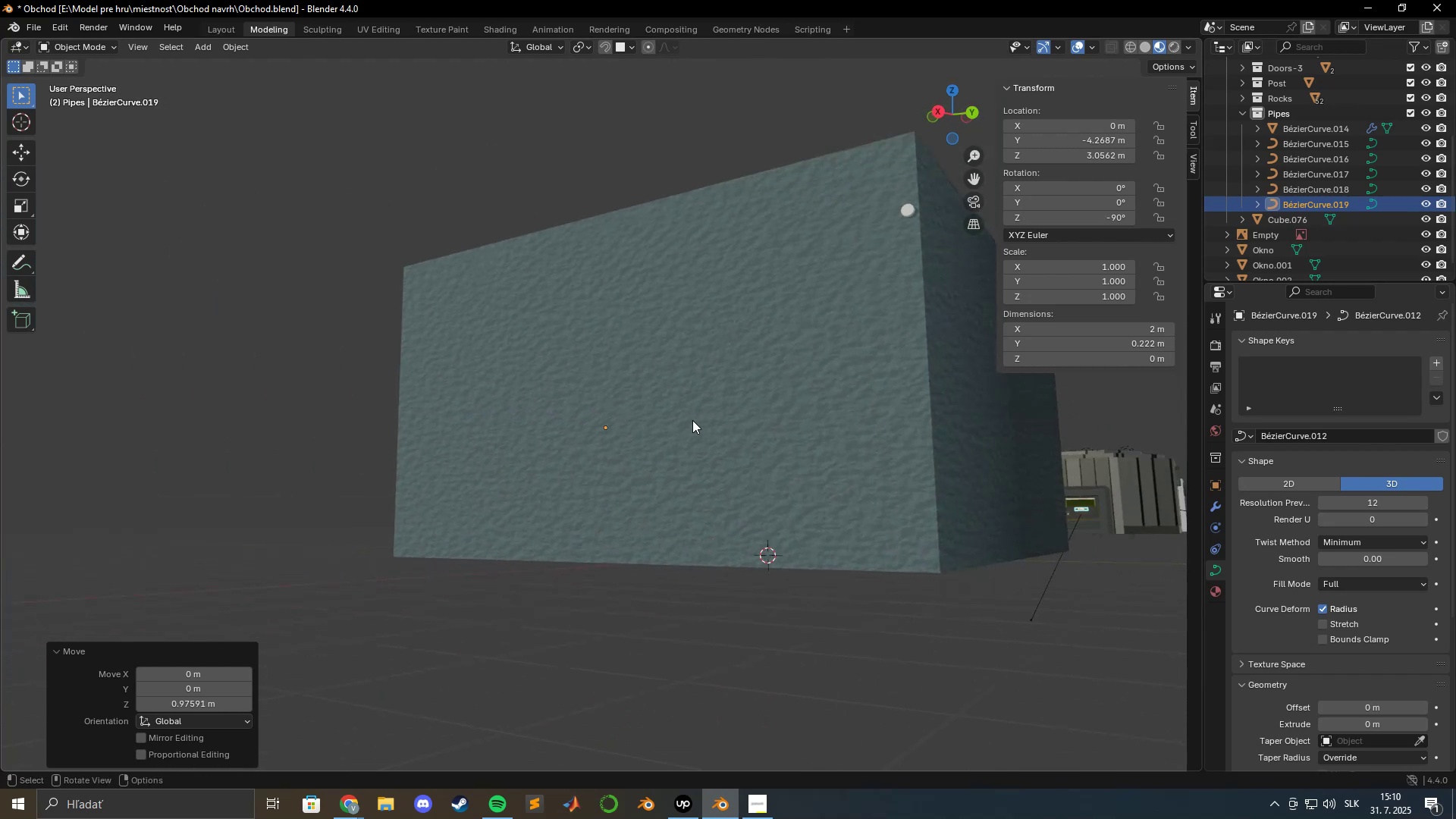 
scroll: coordinate [667, 423], scroll_direction: up, amount: 8.0
 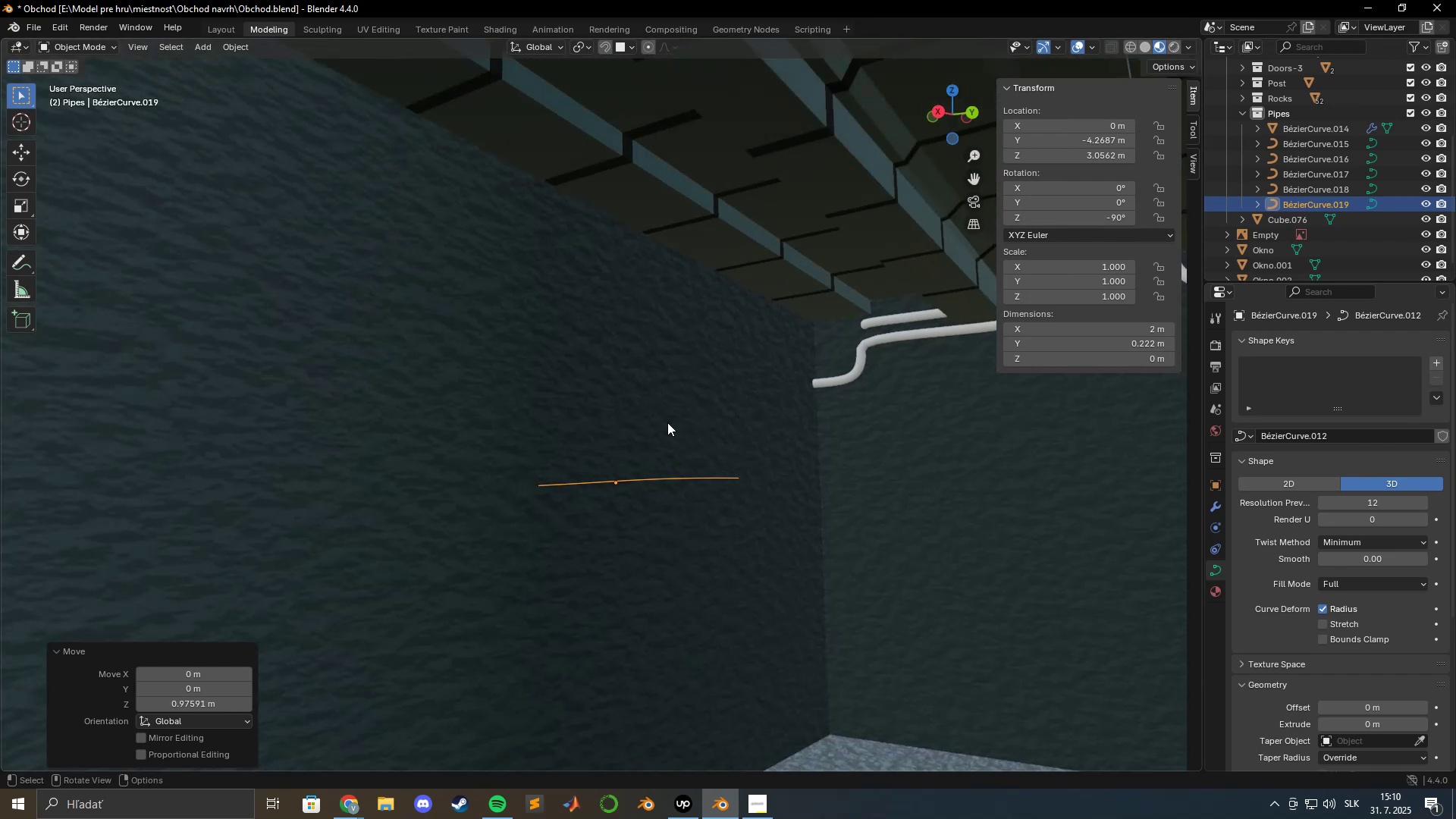 
hold_key(key=ShiftLeft, duration=0.49)
 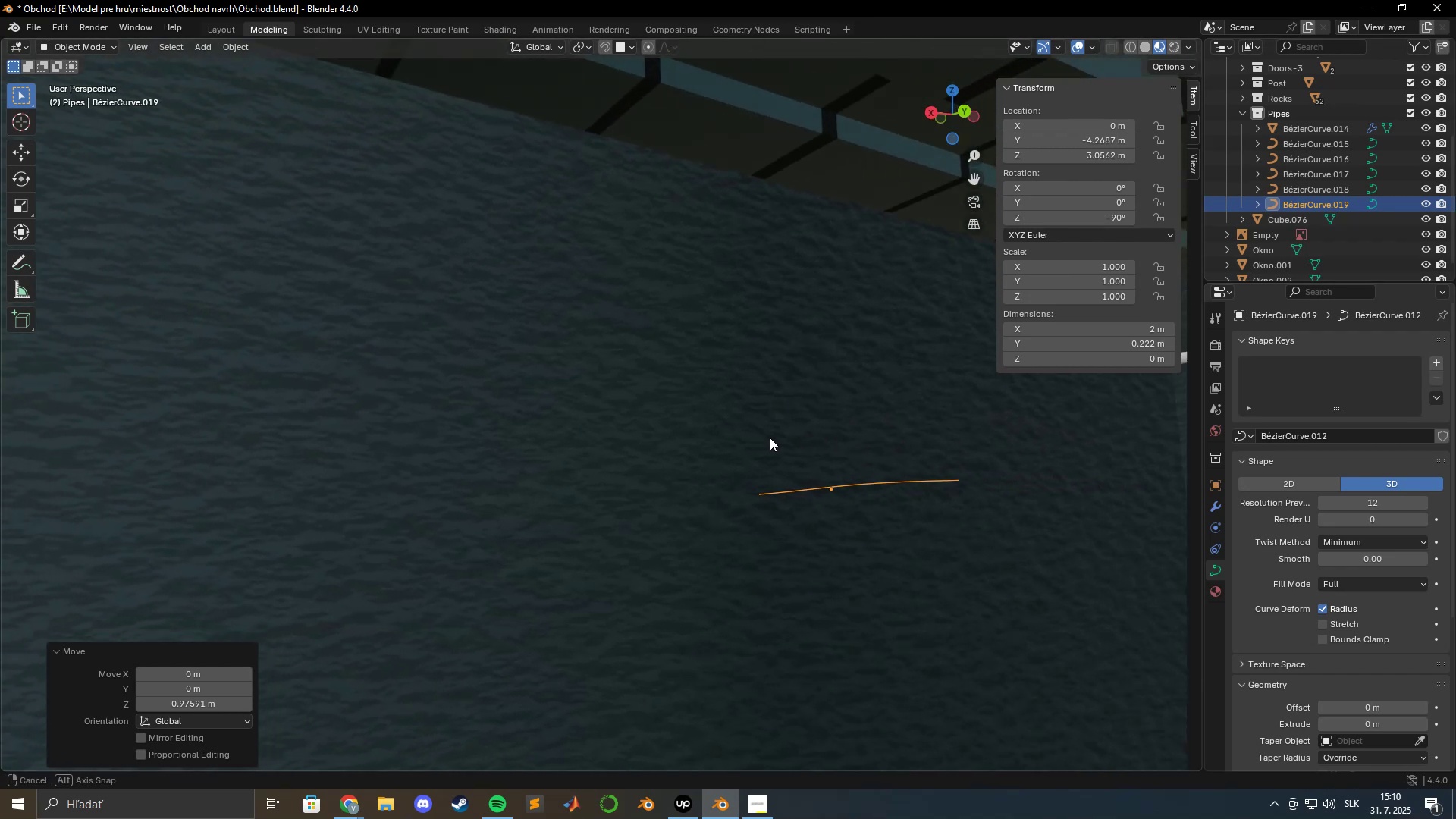 
hold_key(key=ShiftLeft, duration=0.62)
 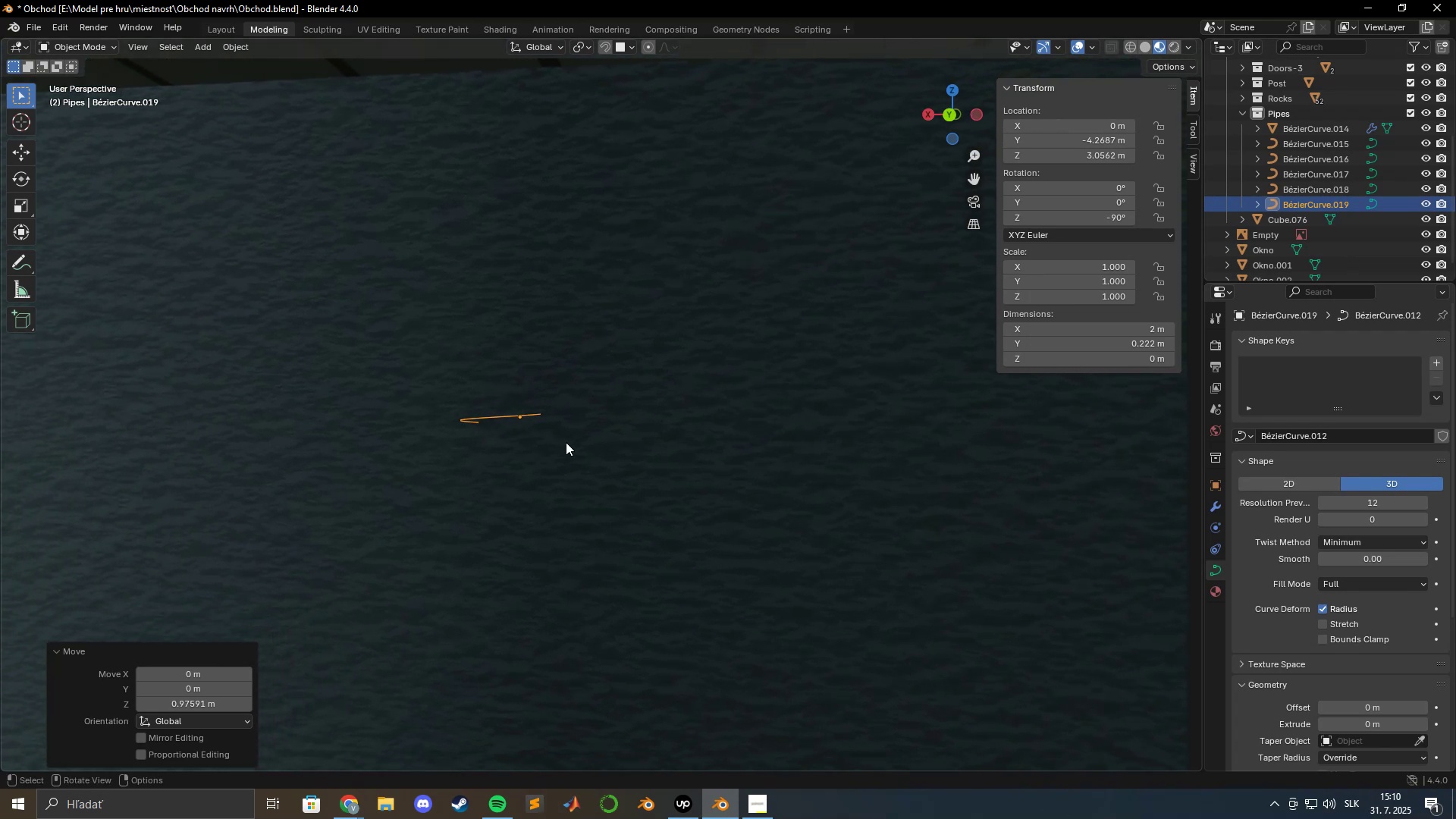 
type(ryxz)
 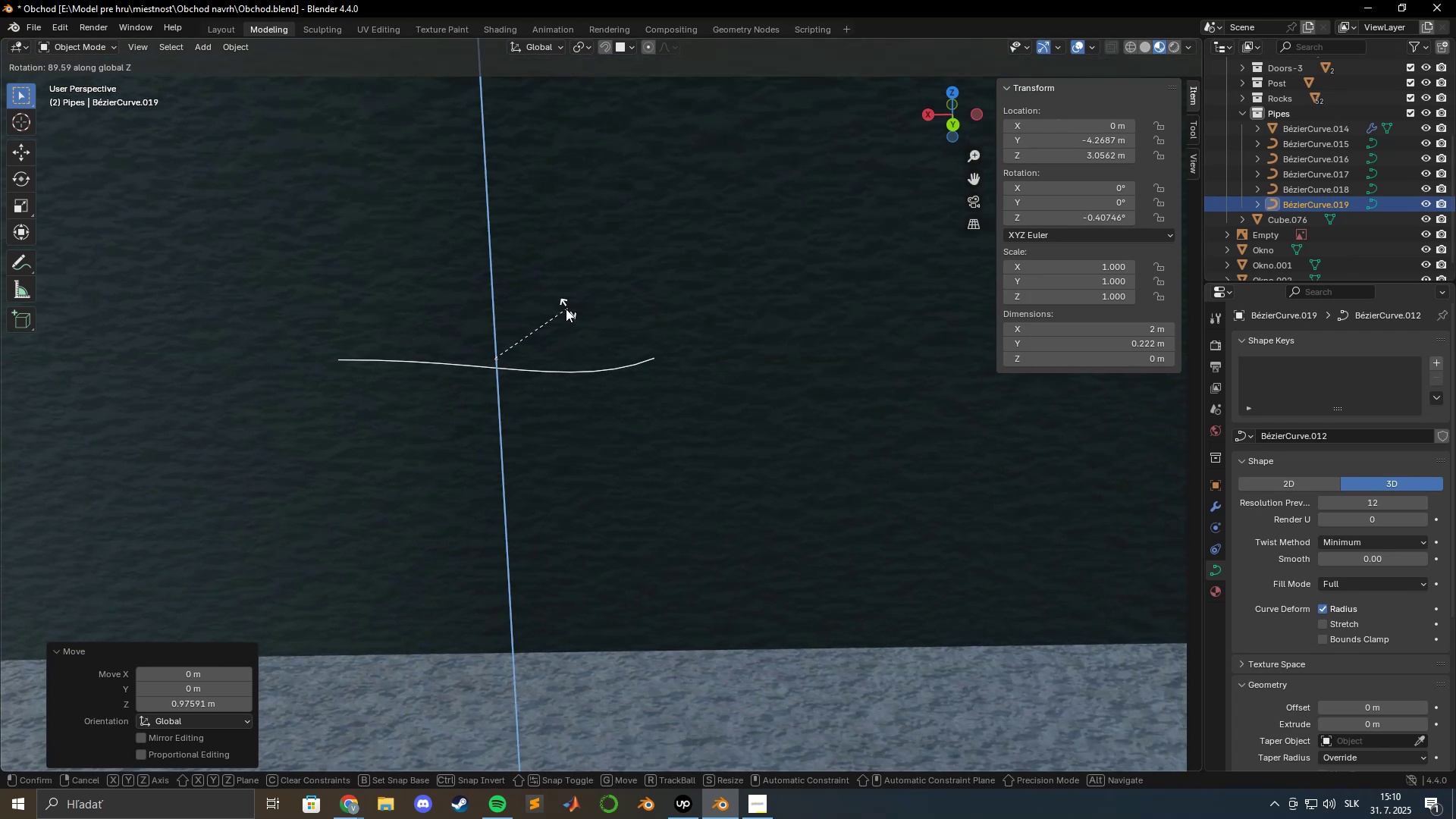 
key(Escape)
type(ryx)
 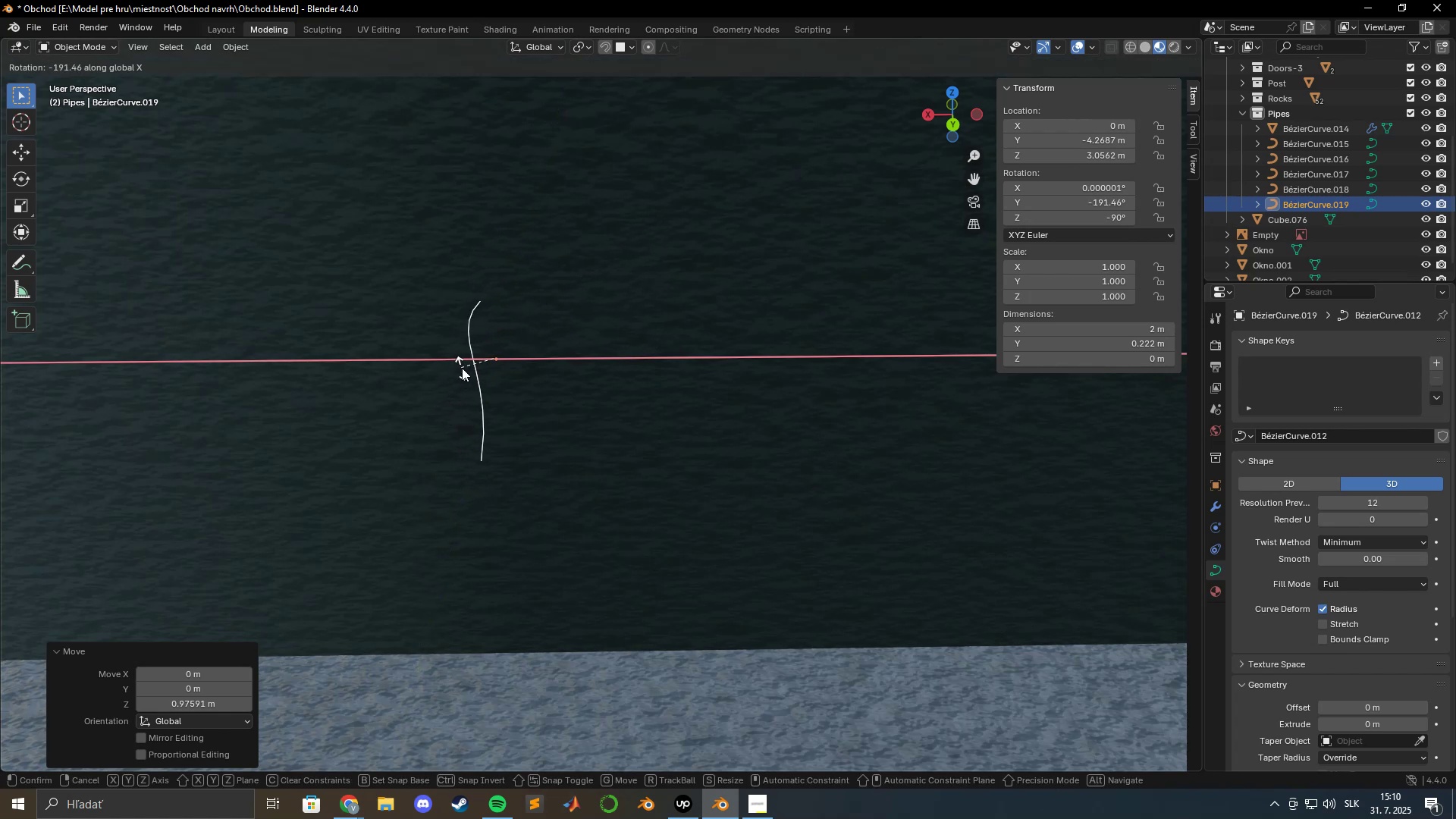 
key(Numpad1)
 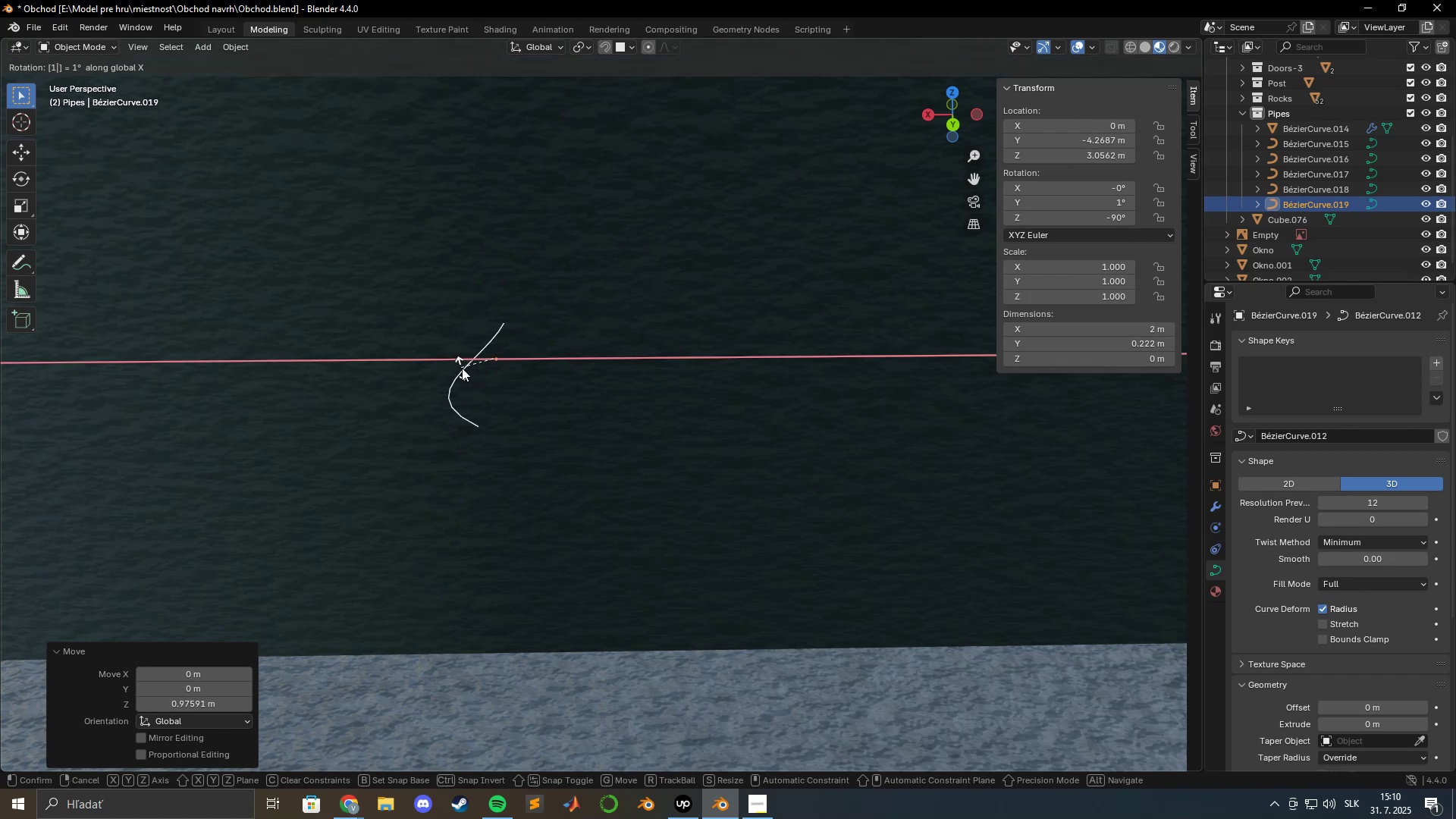 
key(Numpad8)
 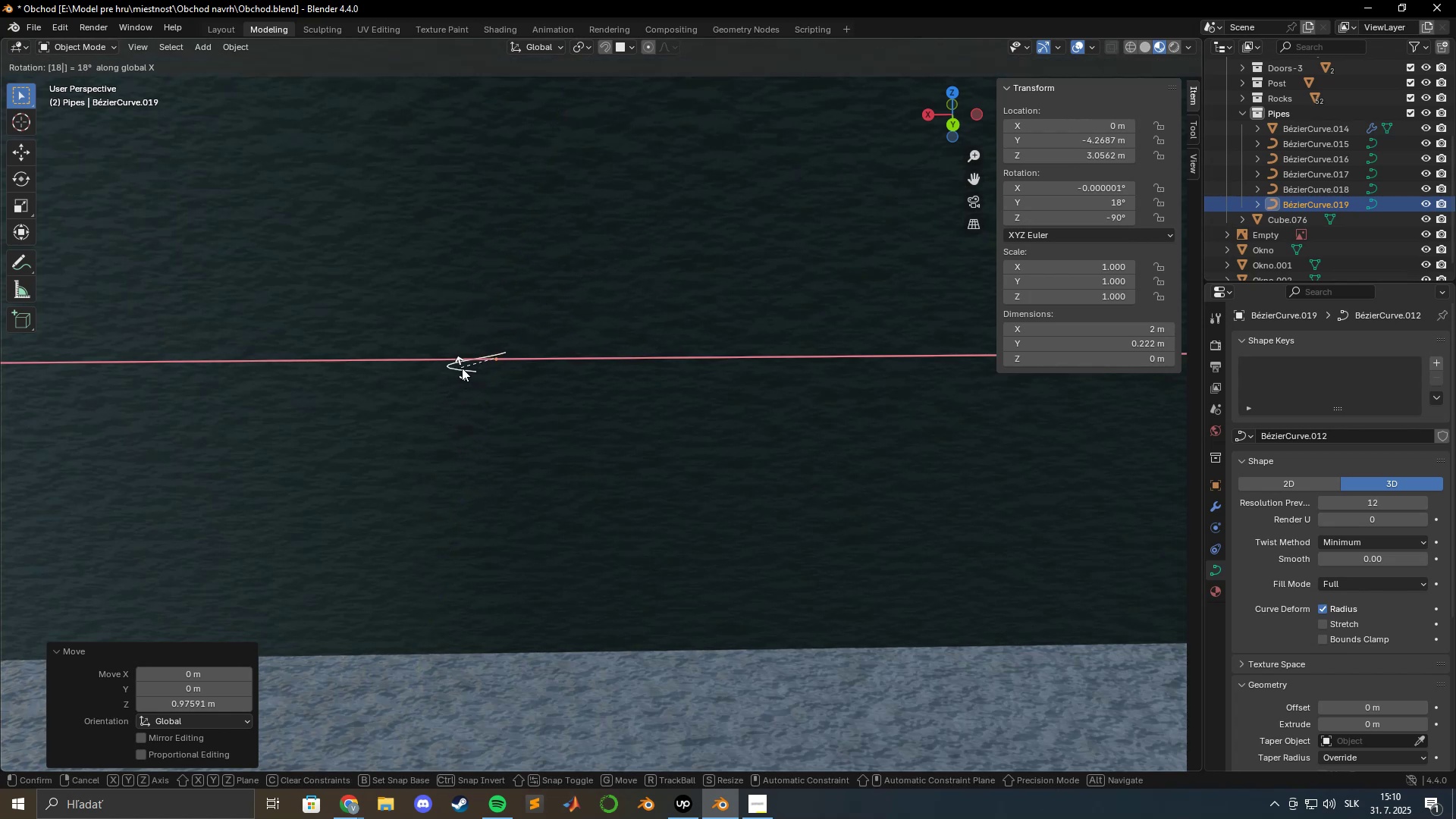 
key(Numpad0)
 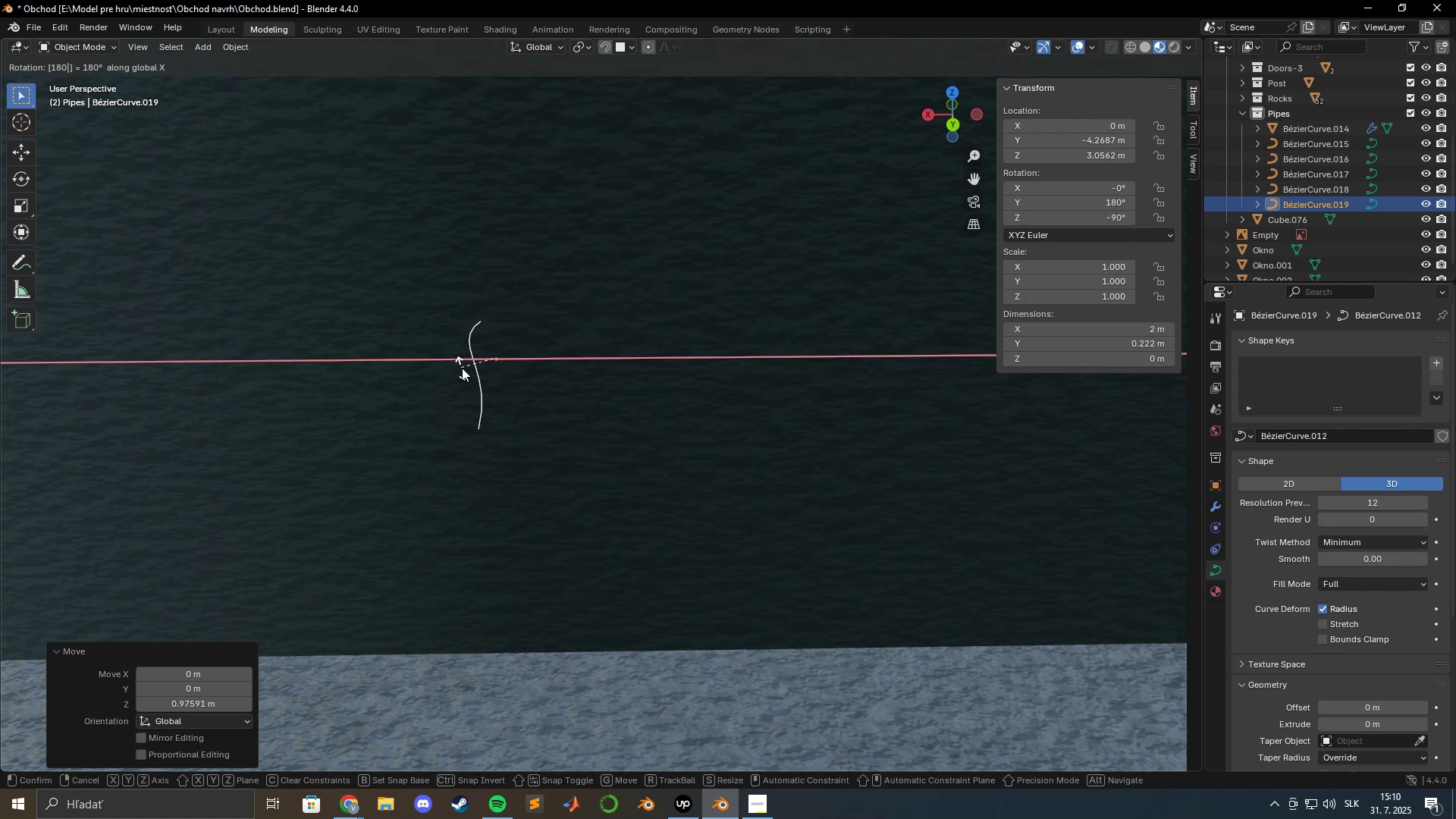 
key(Enter)
 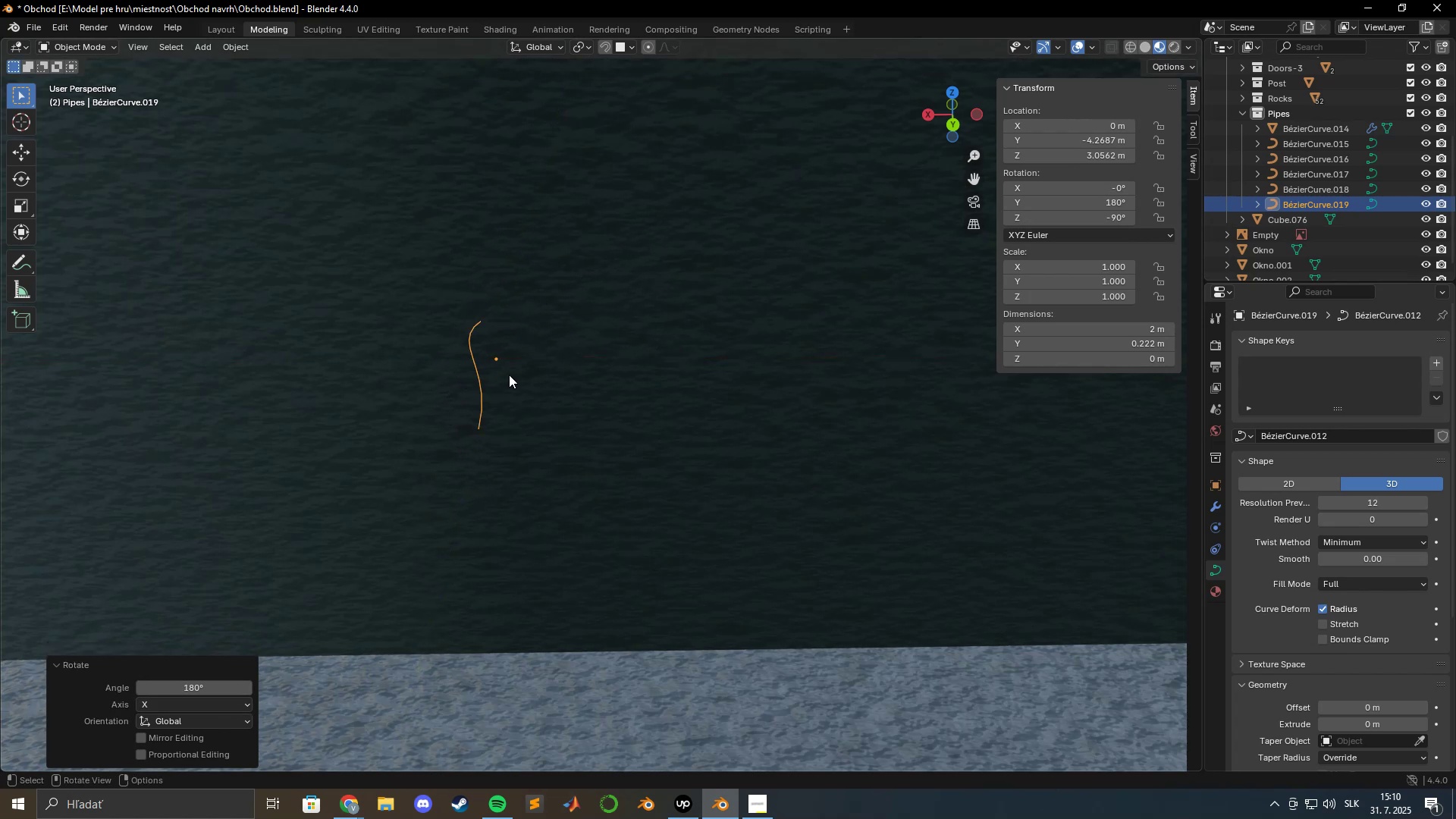 
hold_key(key=ShiftLeft, duration=0.67)
 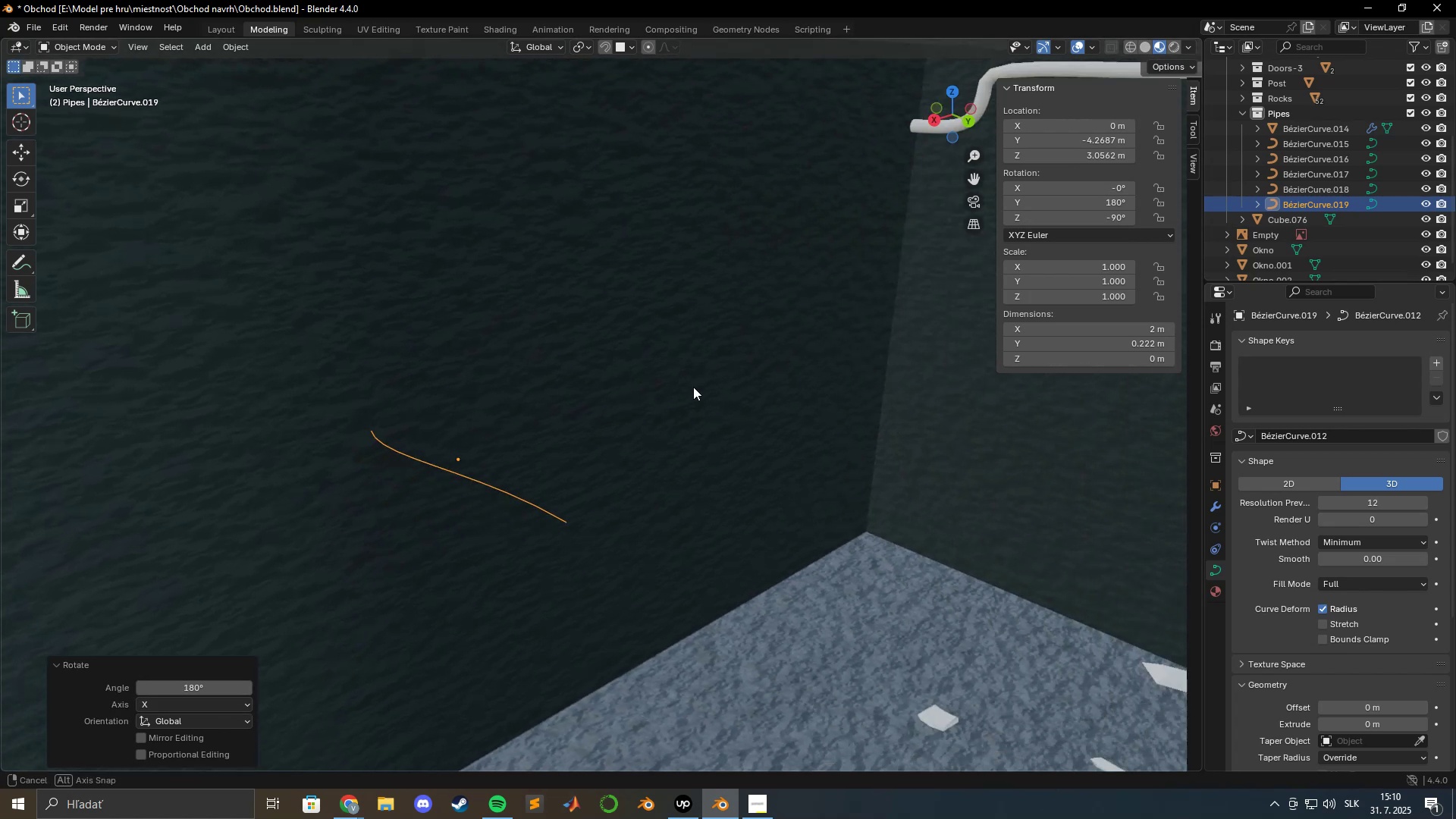 
hold_key(key=ShiftLeft, duration=0.72)
 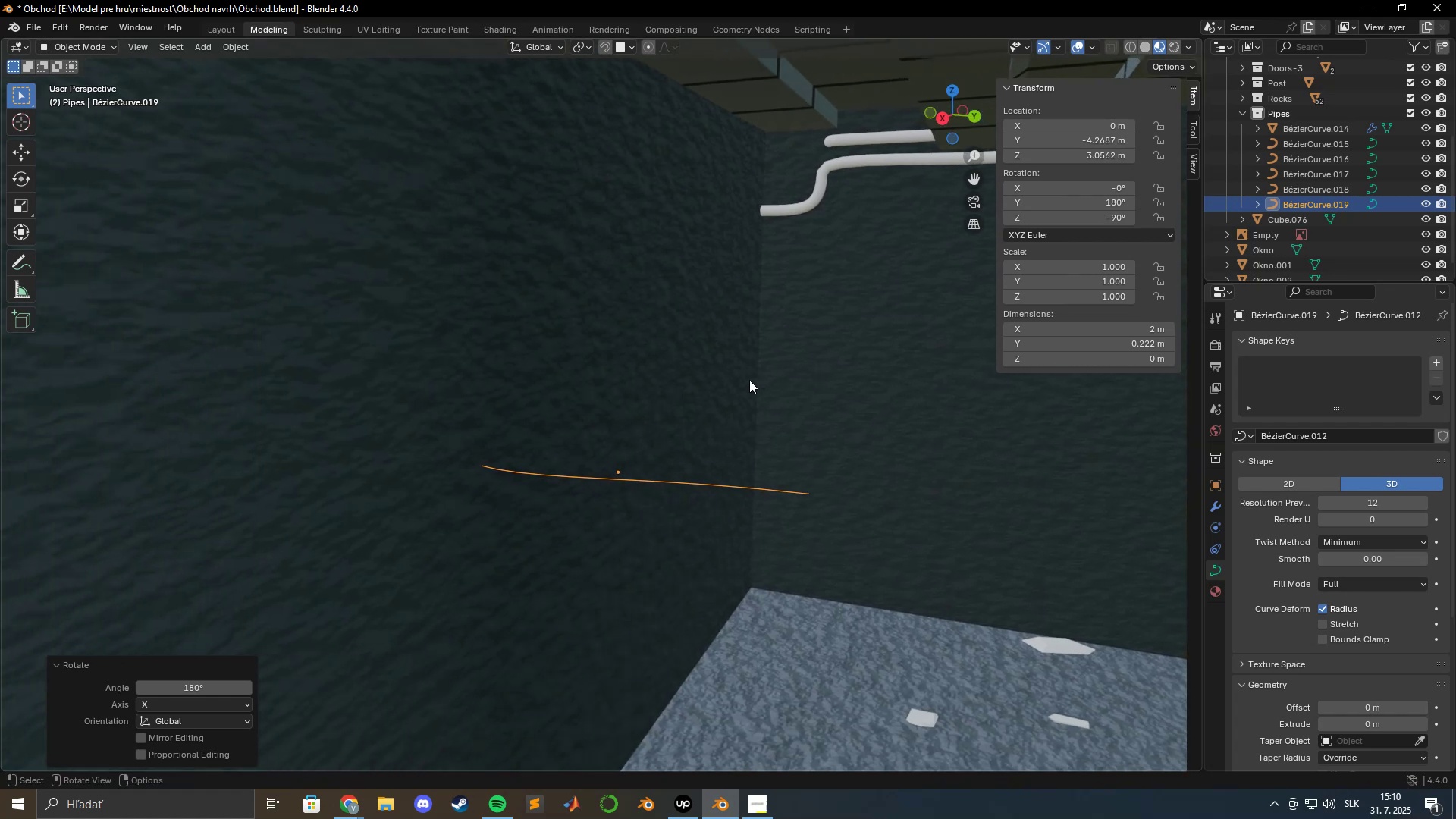 
scroll: coordinate [746, 382], scroll_direction: down, amount: 8.0
 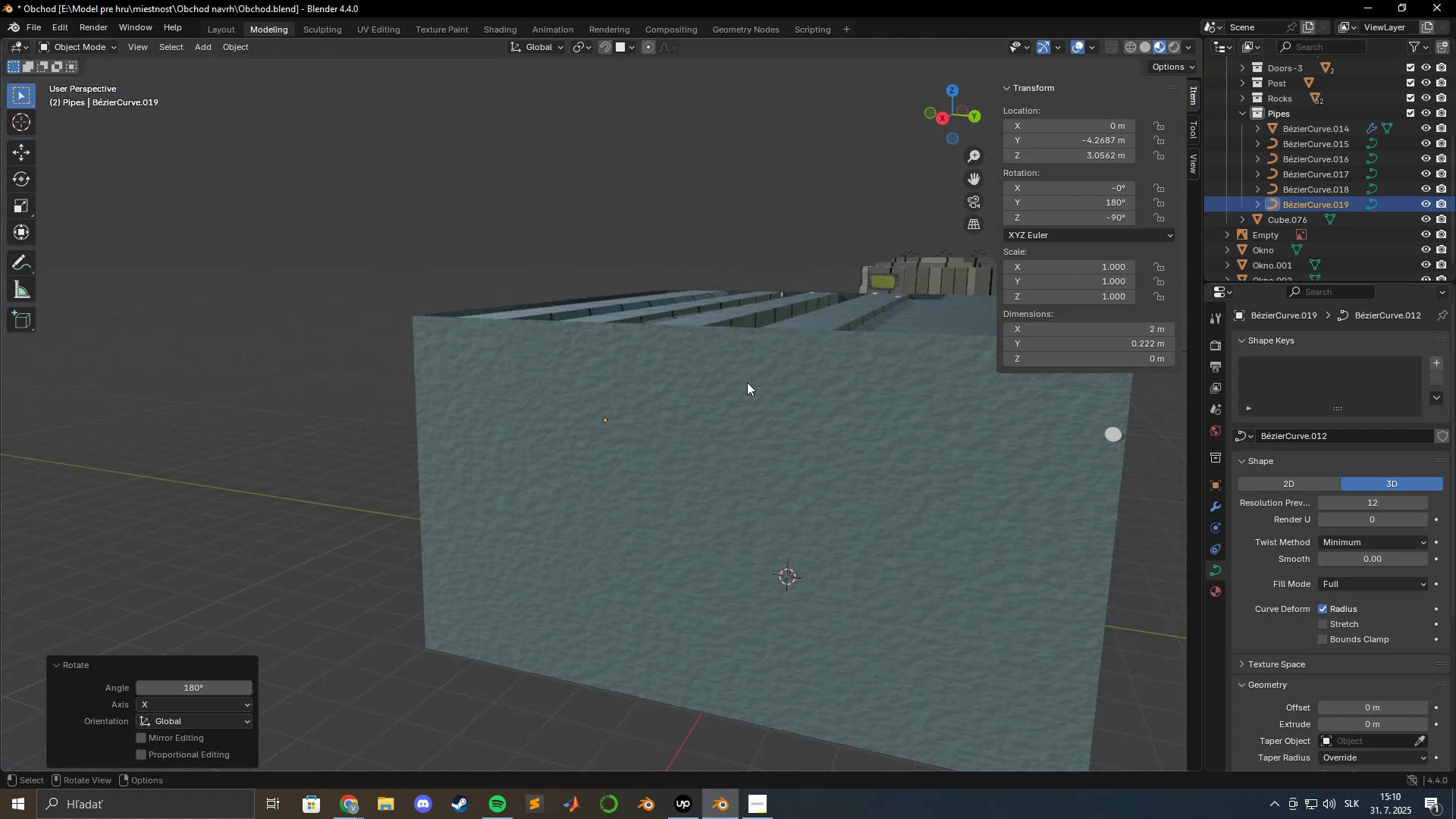 
hold_key(key=ShiftLeft, duration=1.15)
 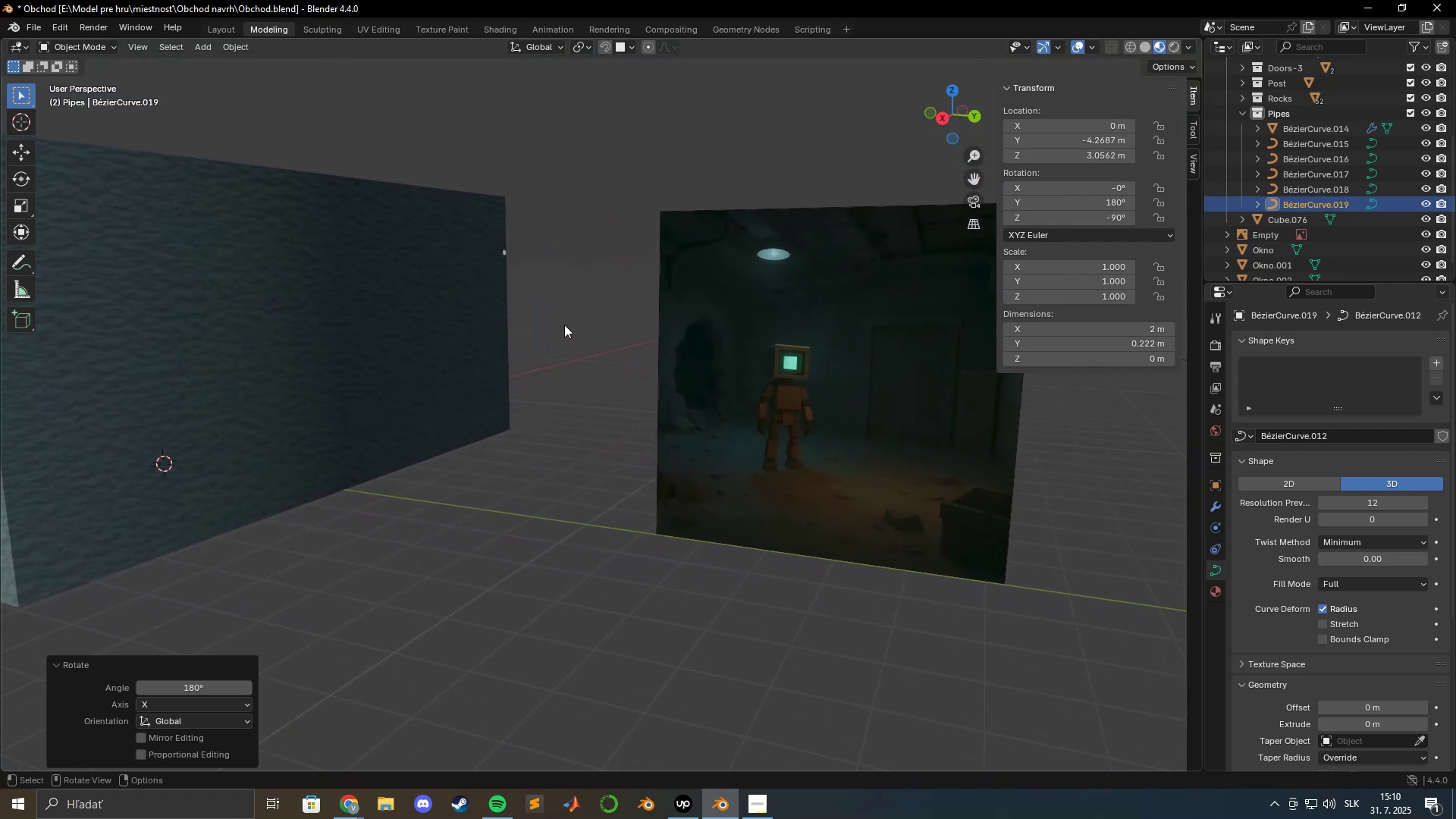 
scroll: coordinate [564, 325], scroll_direction: up, amount: 2.0
 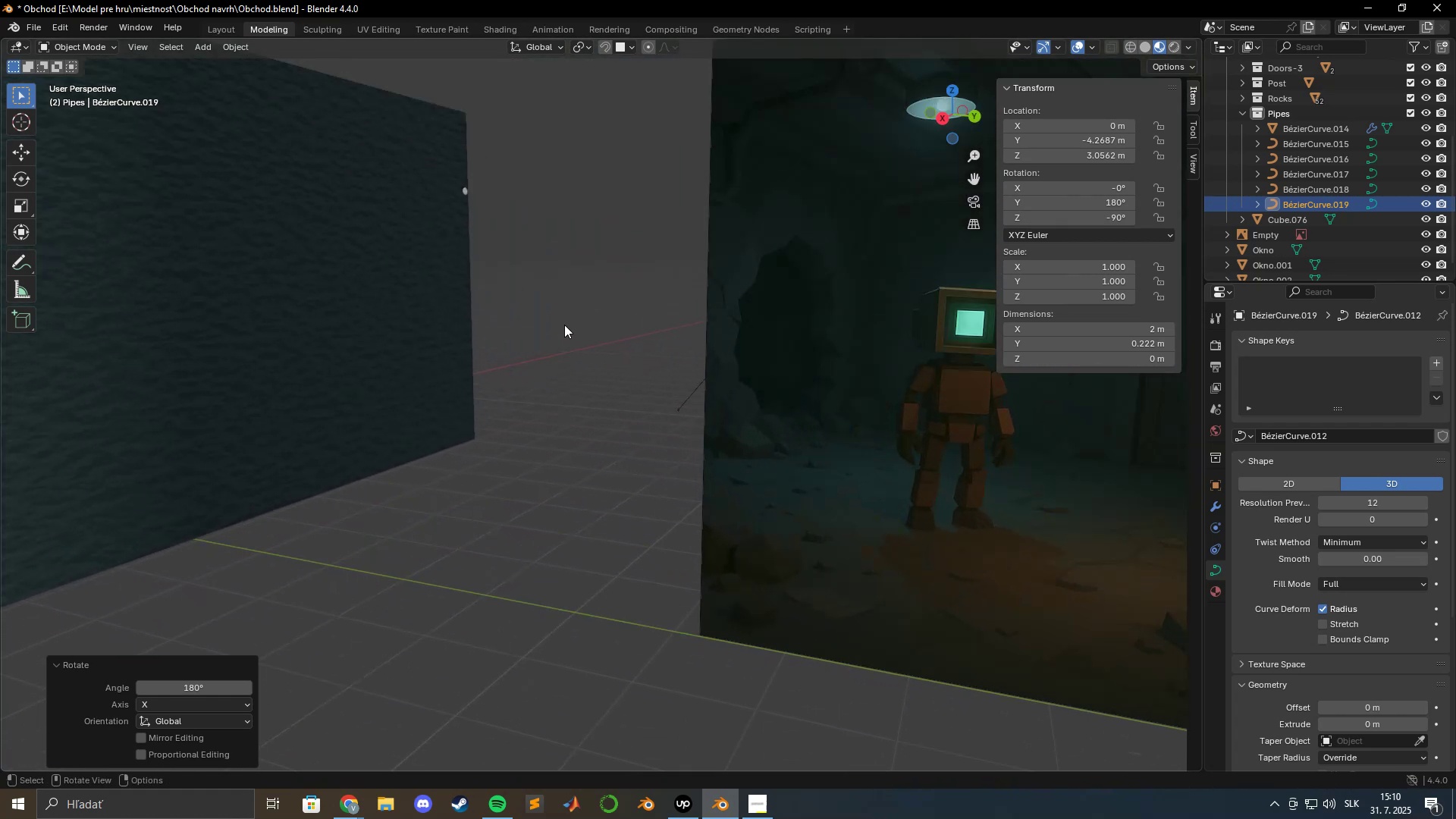 
hold_key(key=ShiftLeft, duration=1.5)
 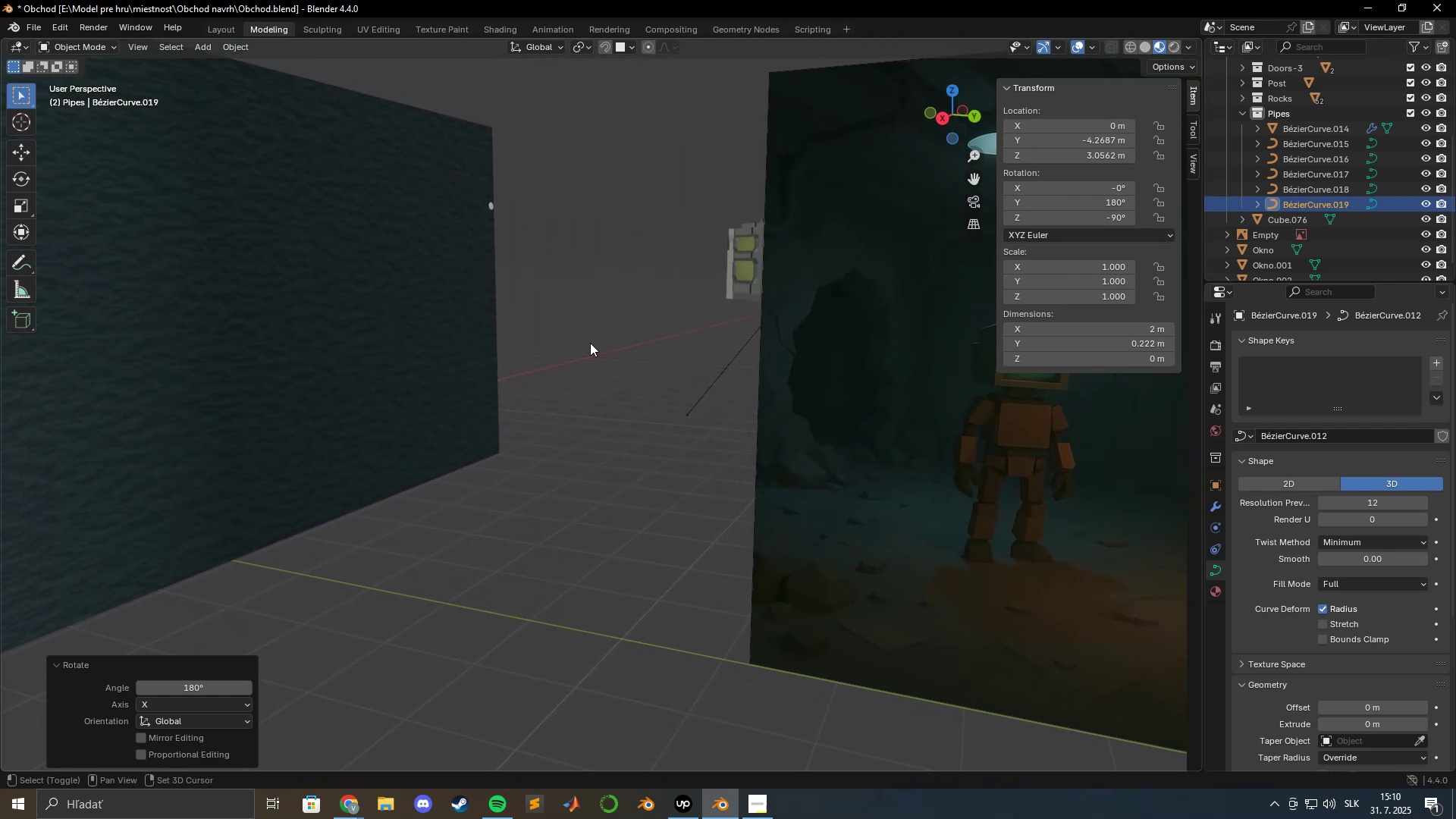 
hold_key(key=ShiftLeft, duration=1.52)
 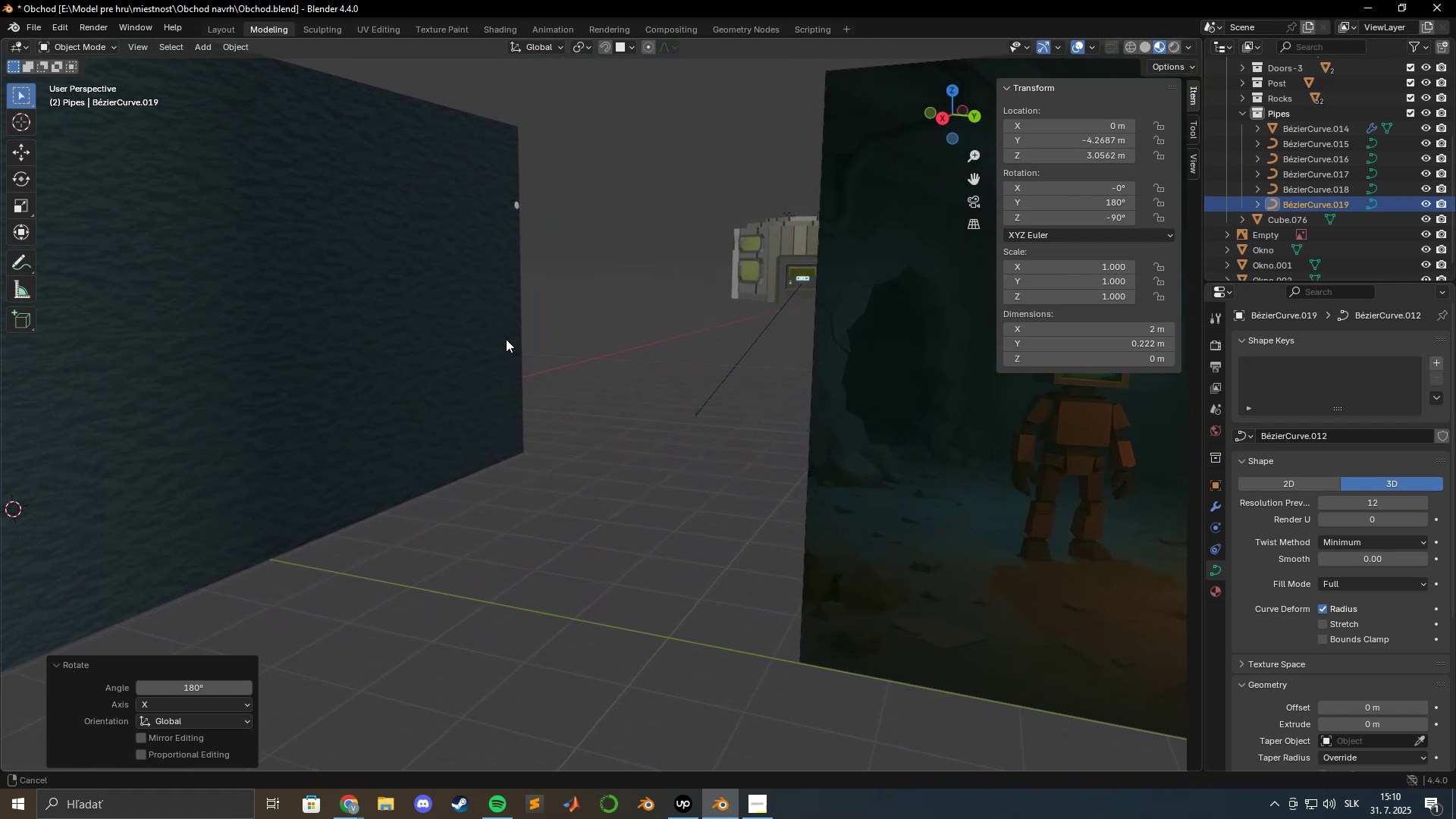 
hold_key(key=ShiftLeft, duration=1.51)
 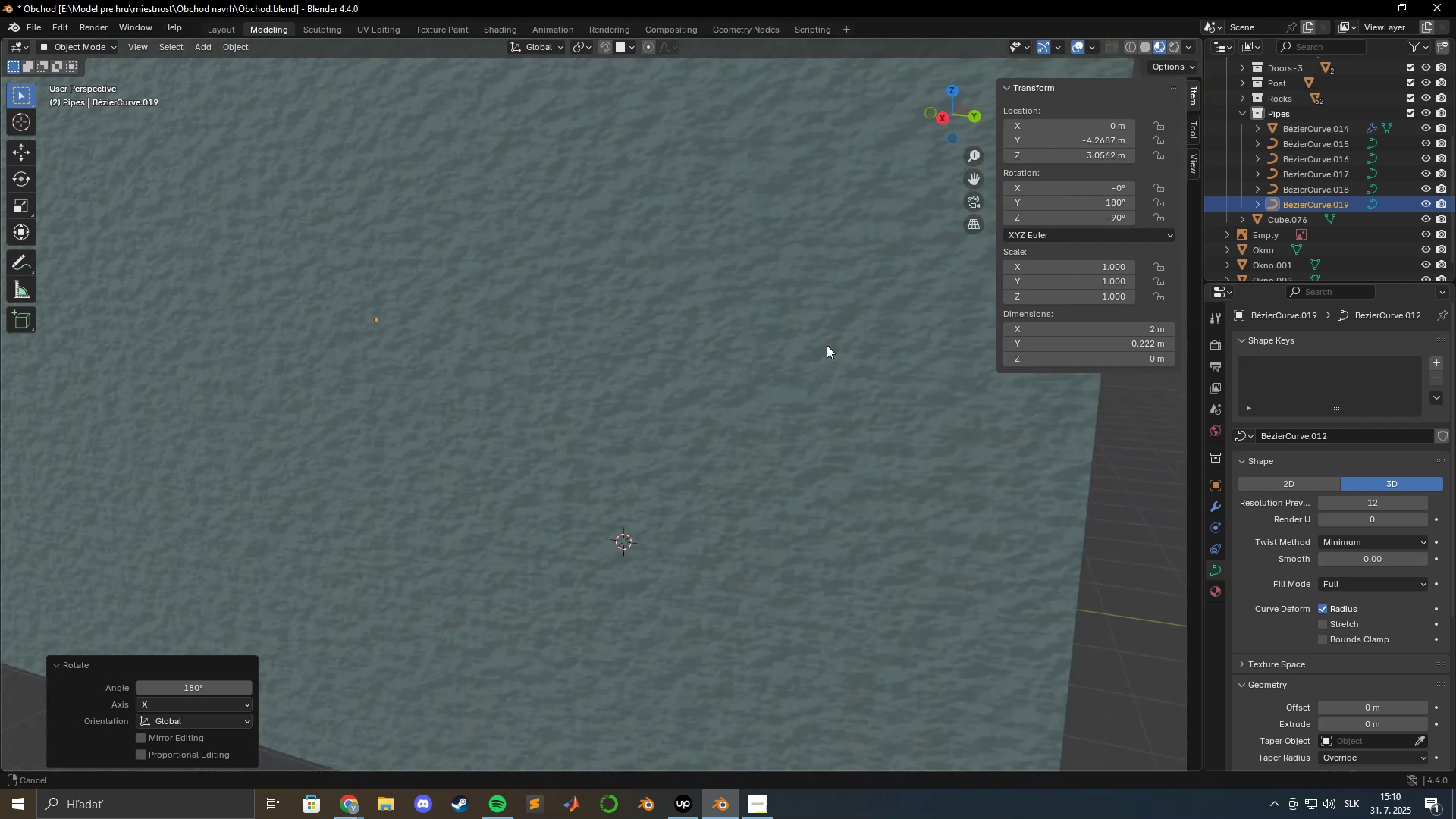 
key(Shift+ShiftLeft)
 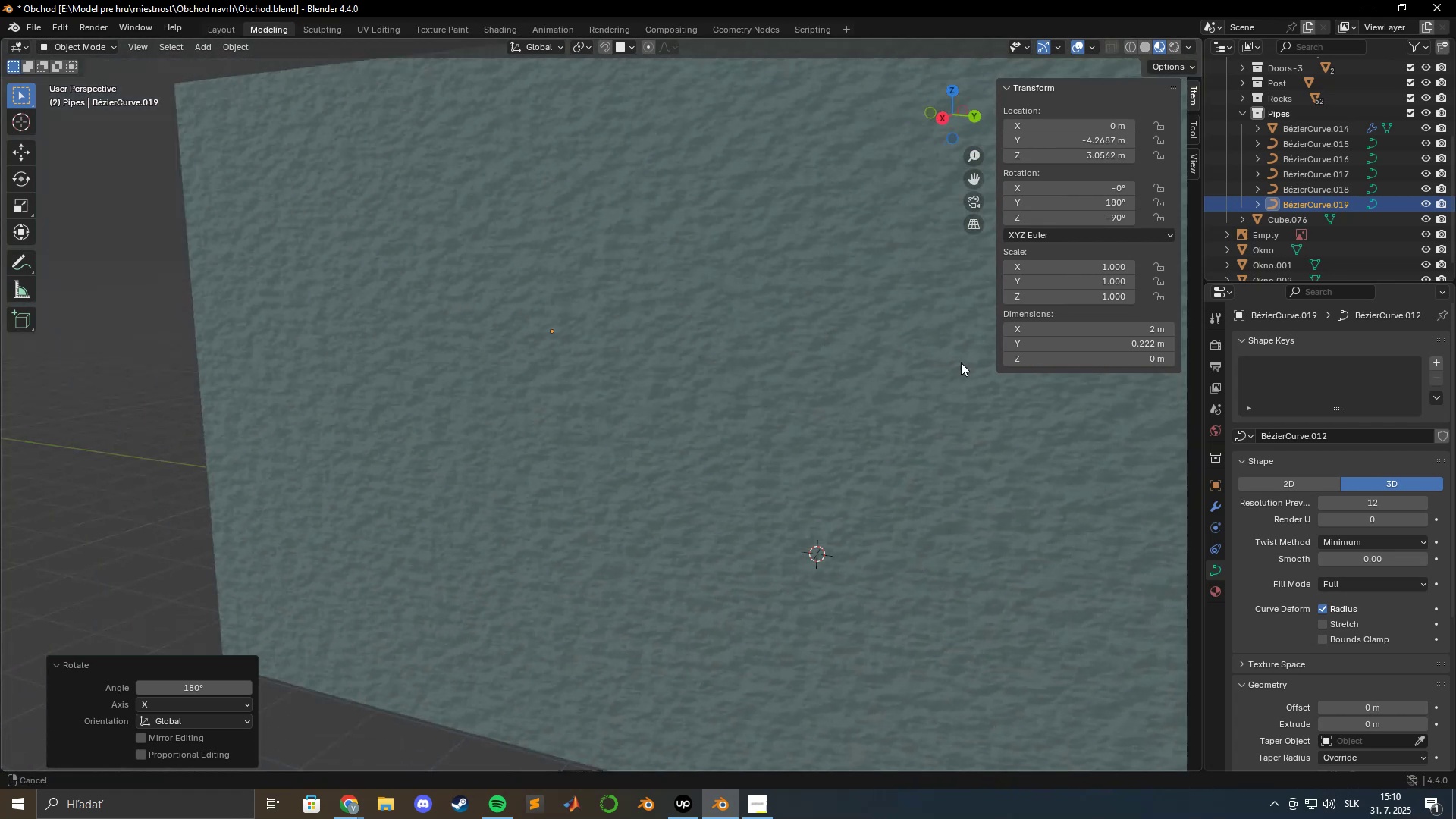 
key(Shift+ShiftLeft)
 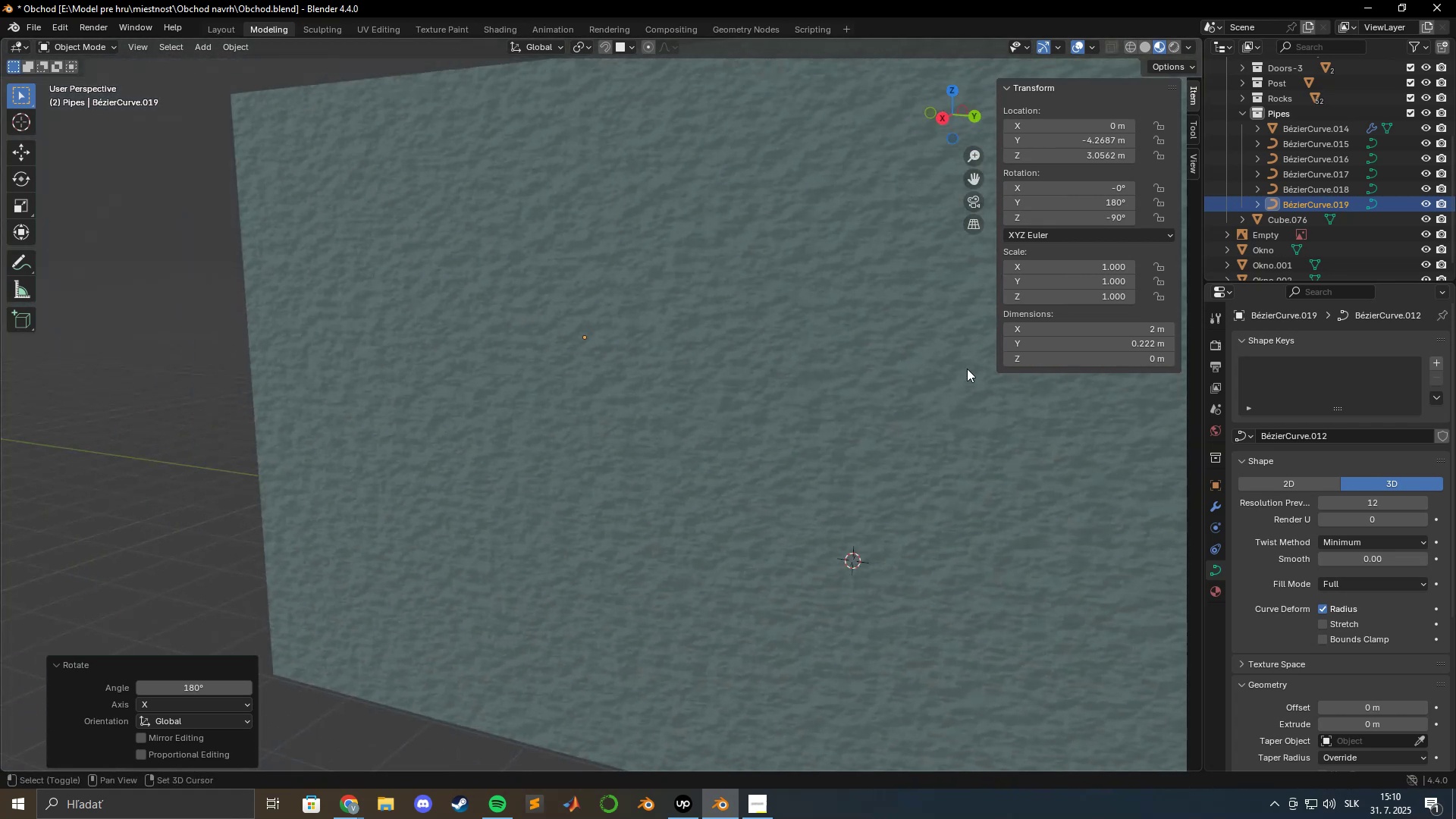 
key(Shift+ShiftLeft)
 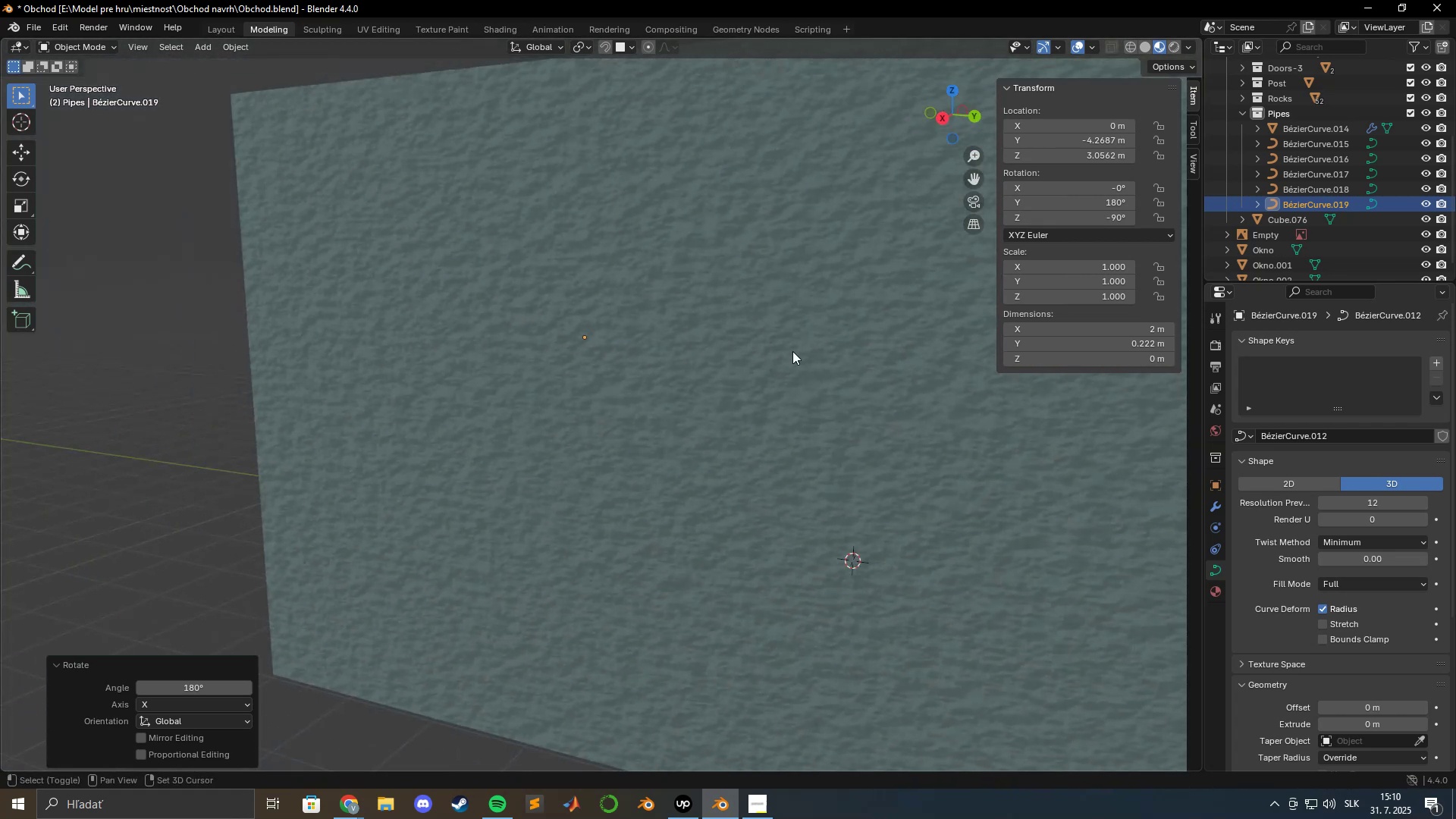 
key(Shift+ShiftLeft)
 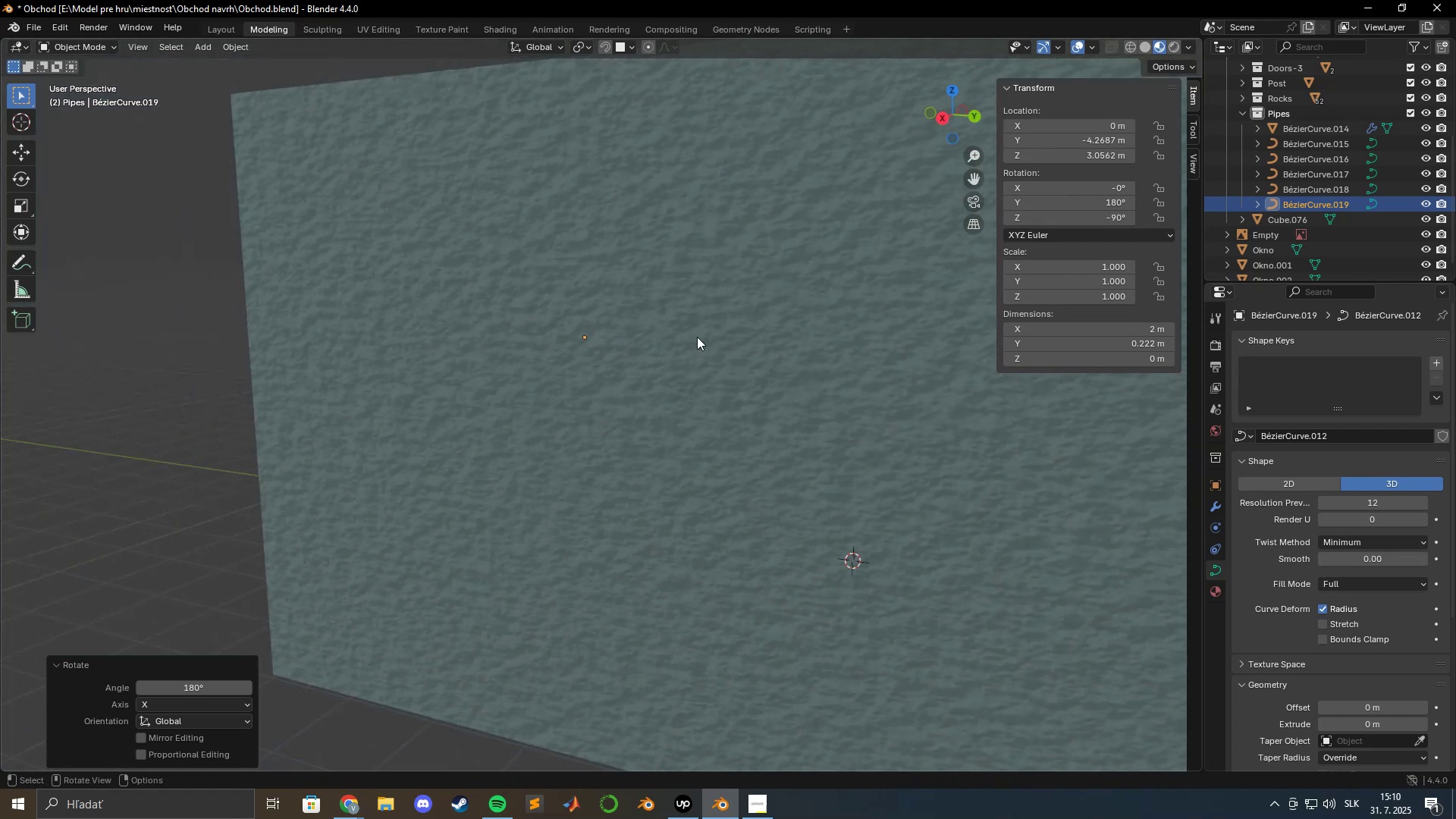 
key(Shift+ShiftLeft)
 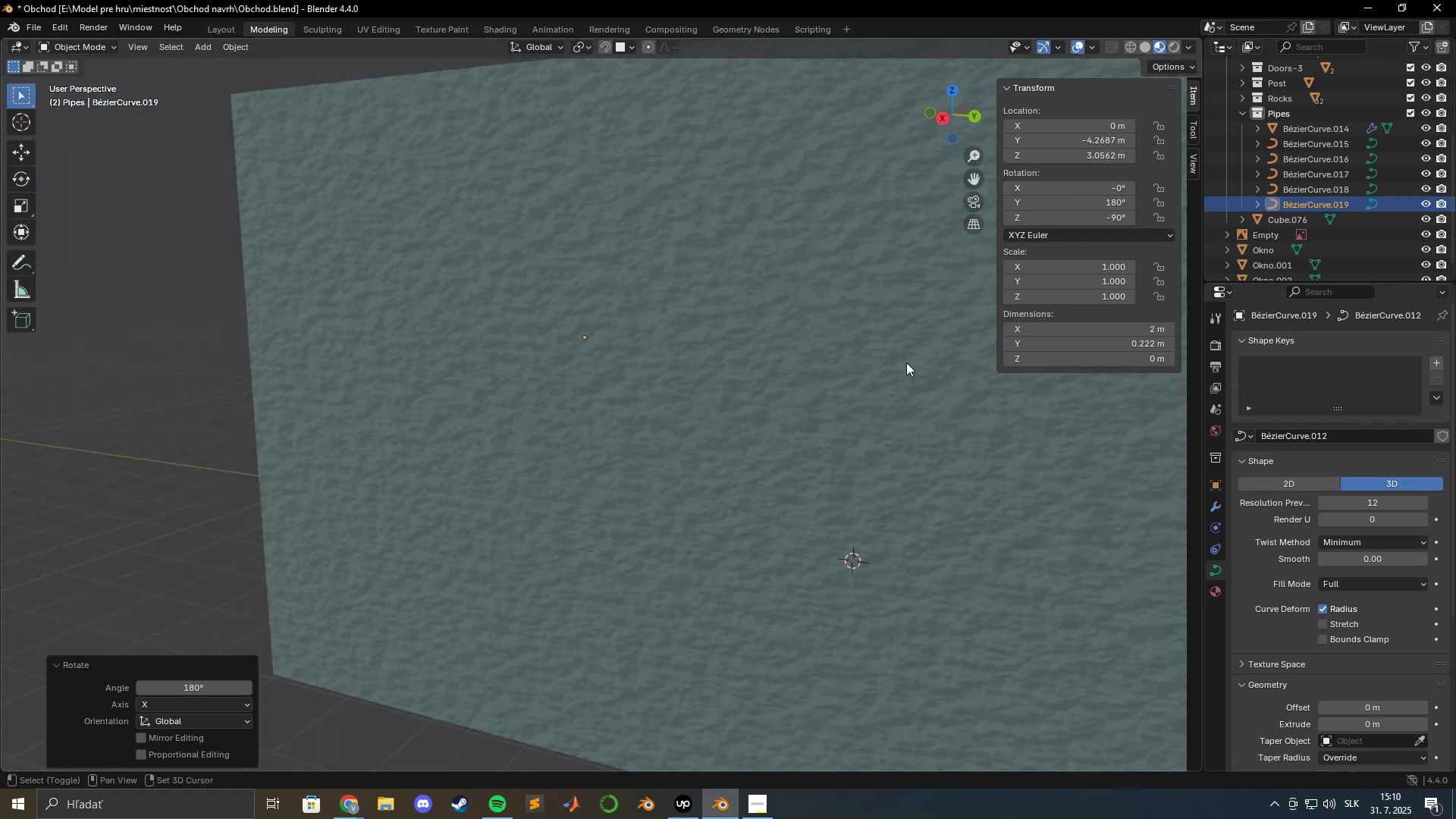 
key(Shift+ShiftLeft)
 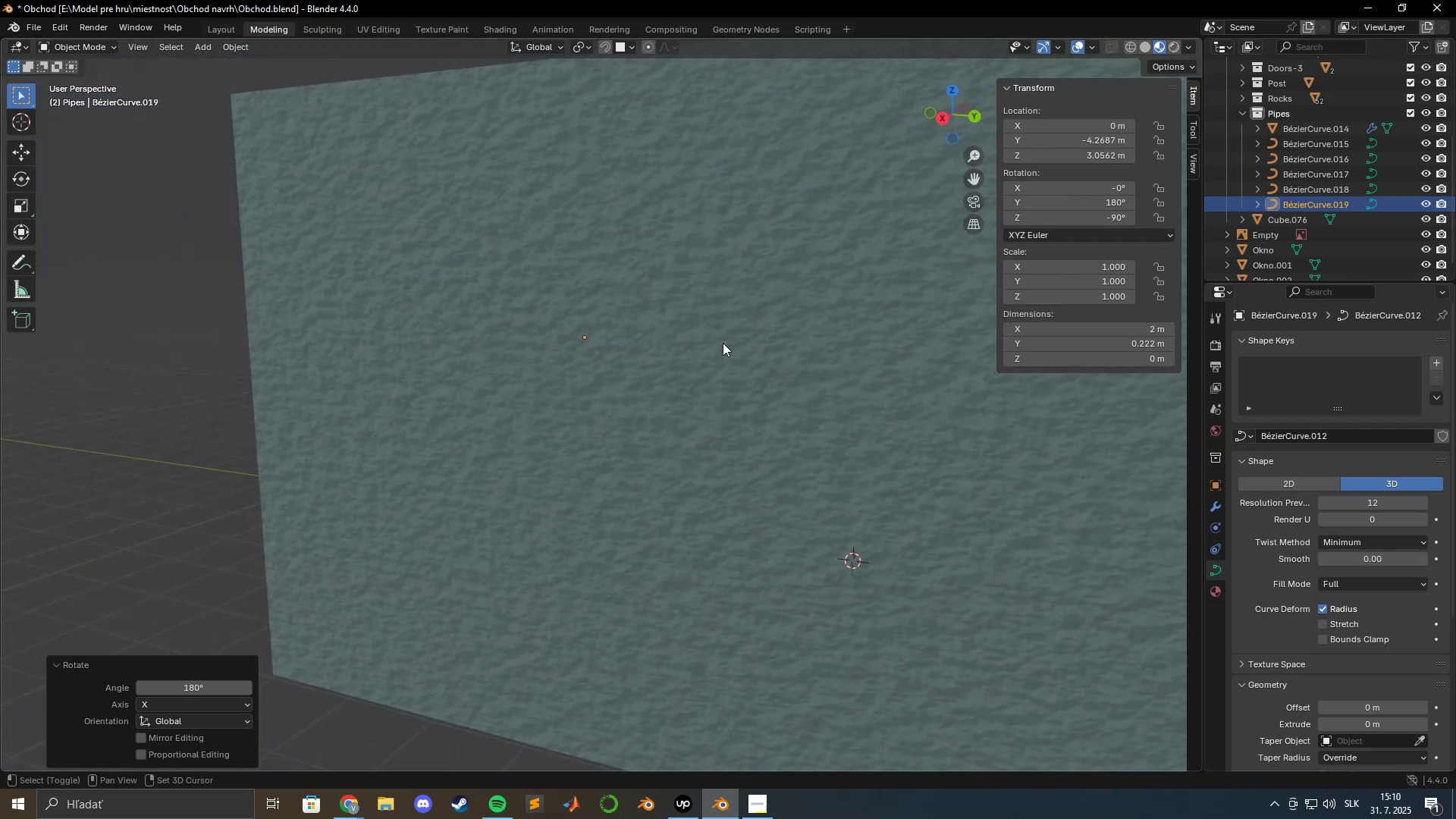 
key(Shift+ShiftLeft)
 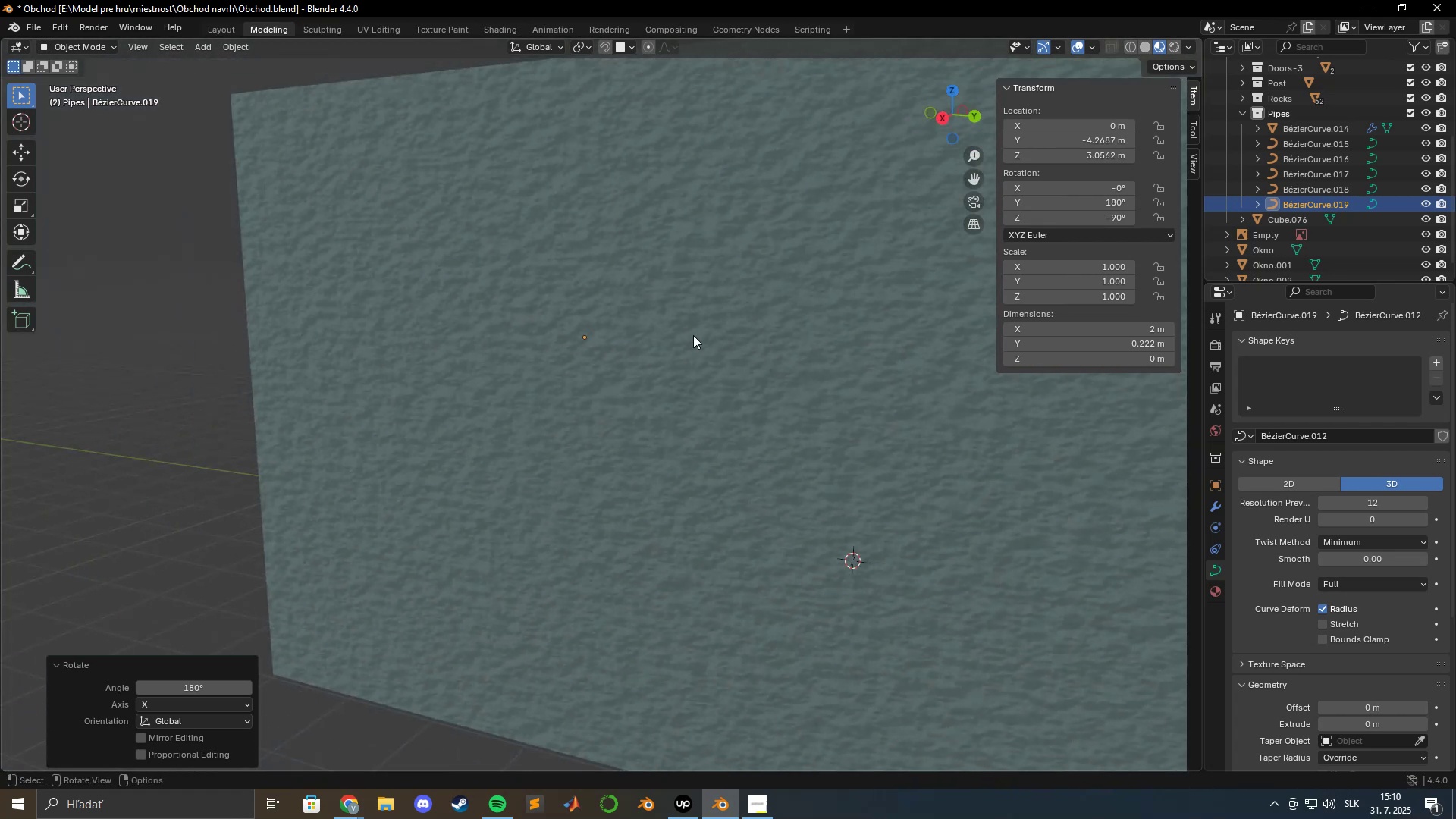 
key(Shift+ShiftLeft)
 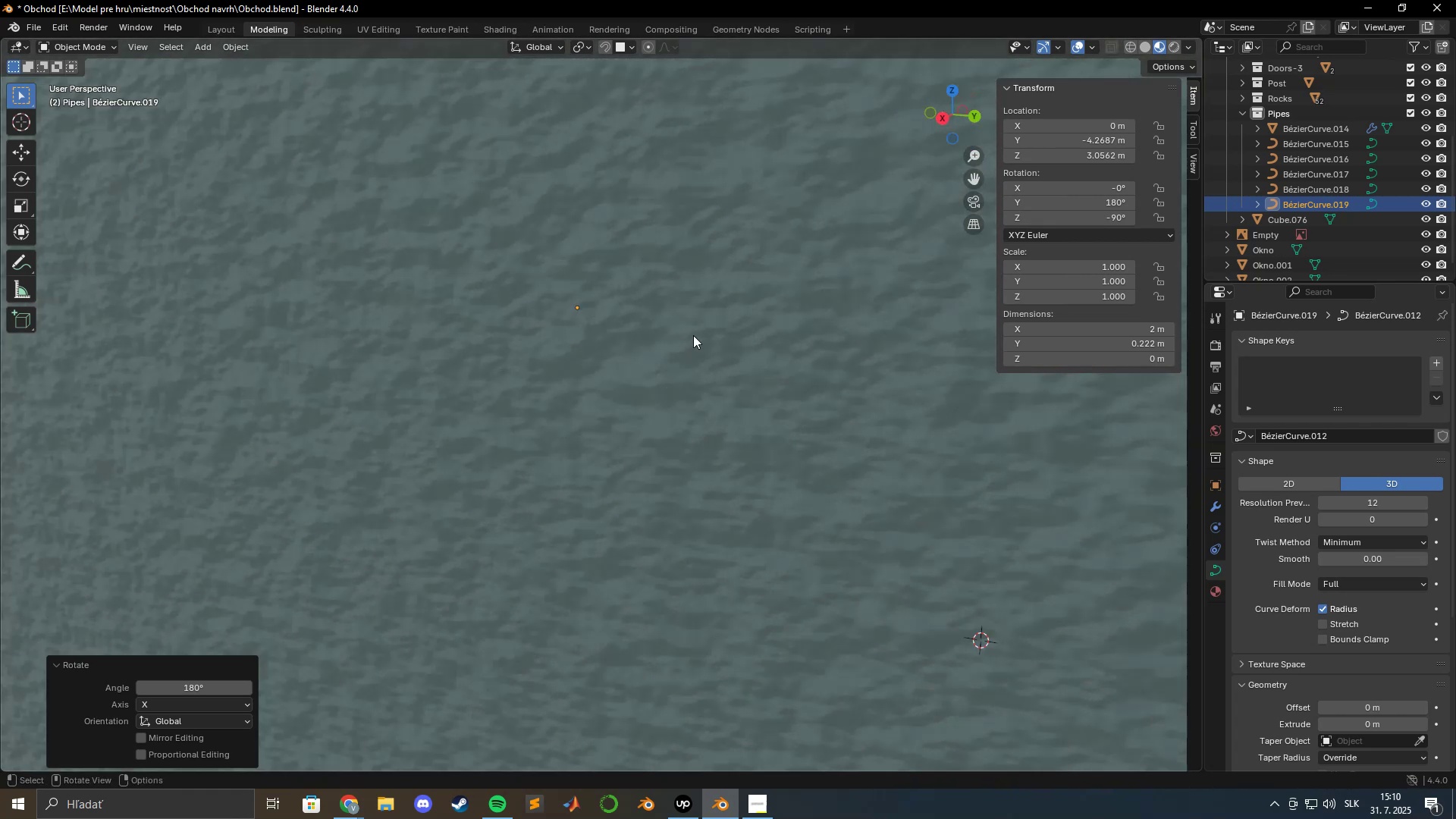 
scroll: coordinate [693, 335], scroll_direction: up, amount: 4.0
 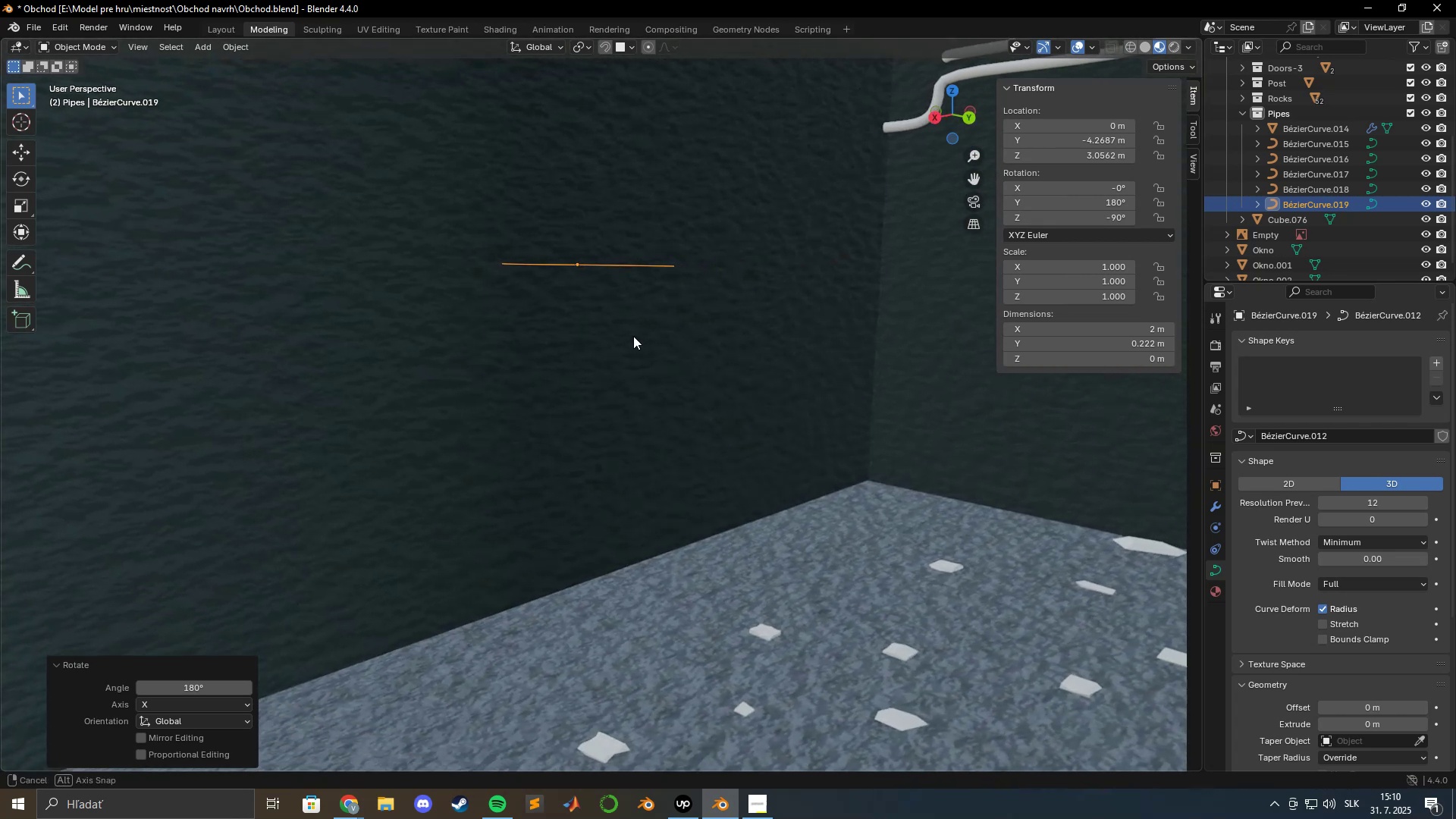 
hold_key(key=ShiftLeft, duration=0.59)
 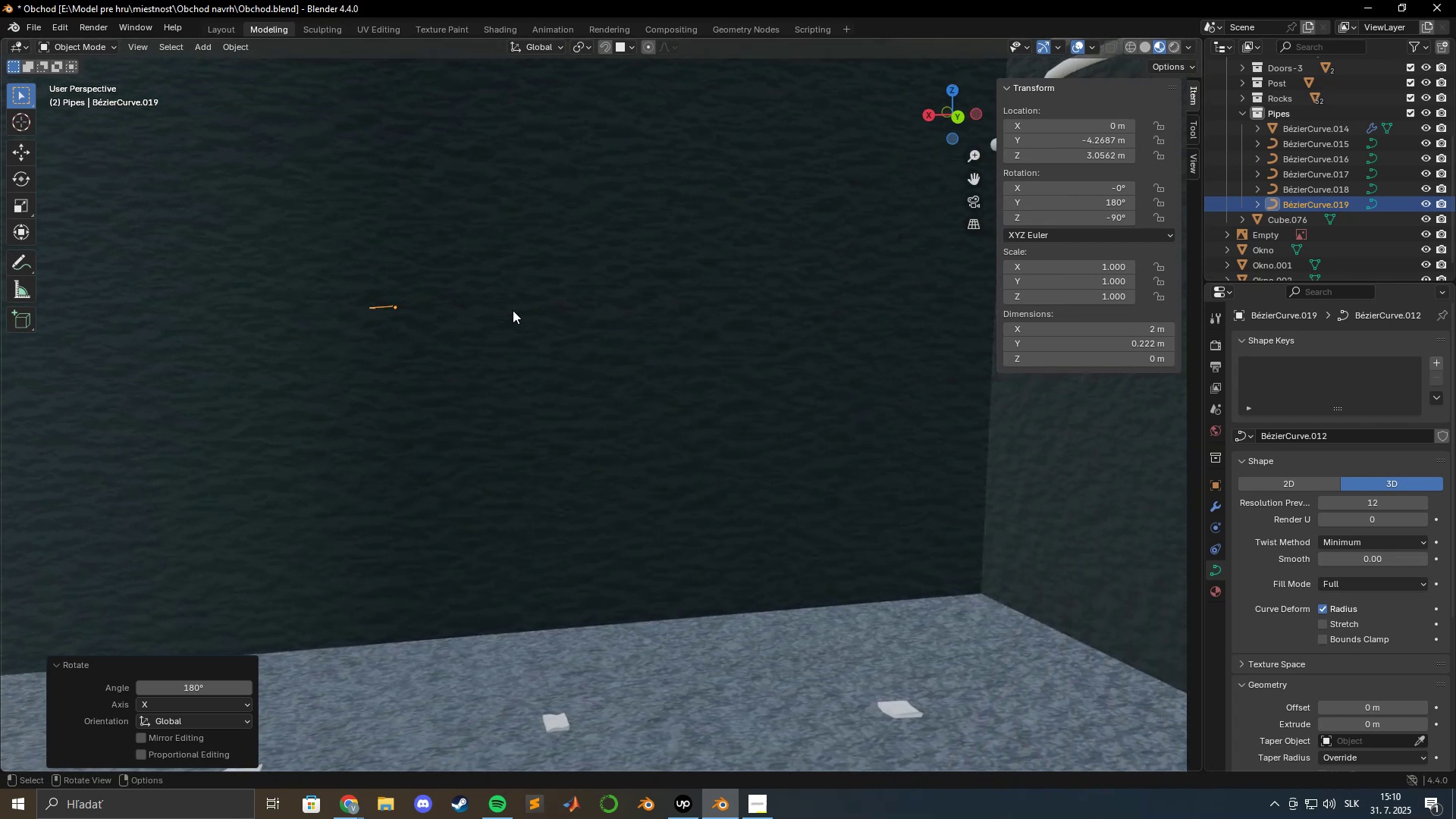 
scroll: coordinate [513, 310], scroll_direction: up, amount: 2.0
 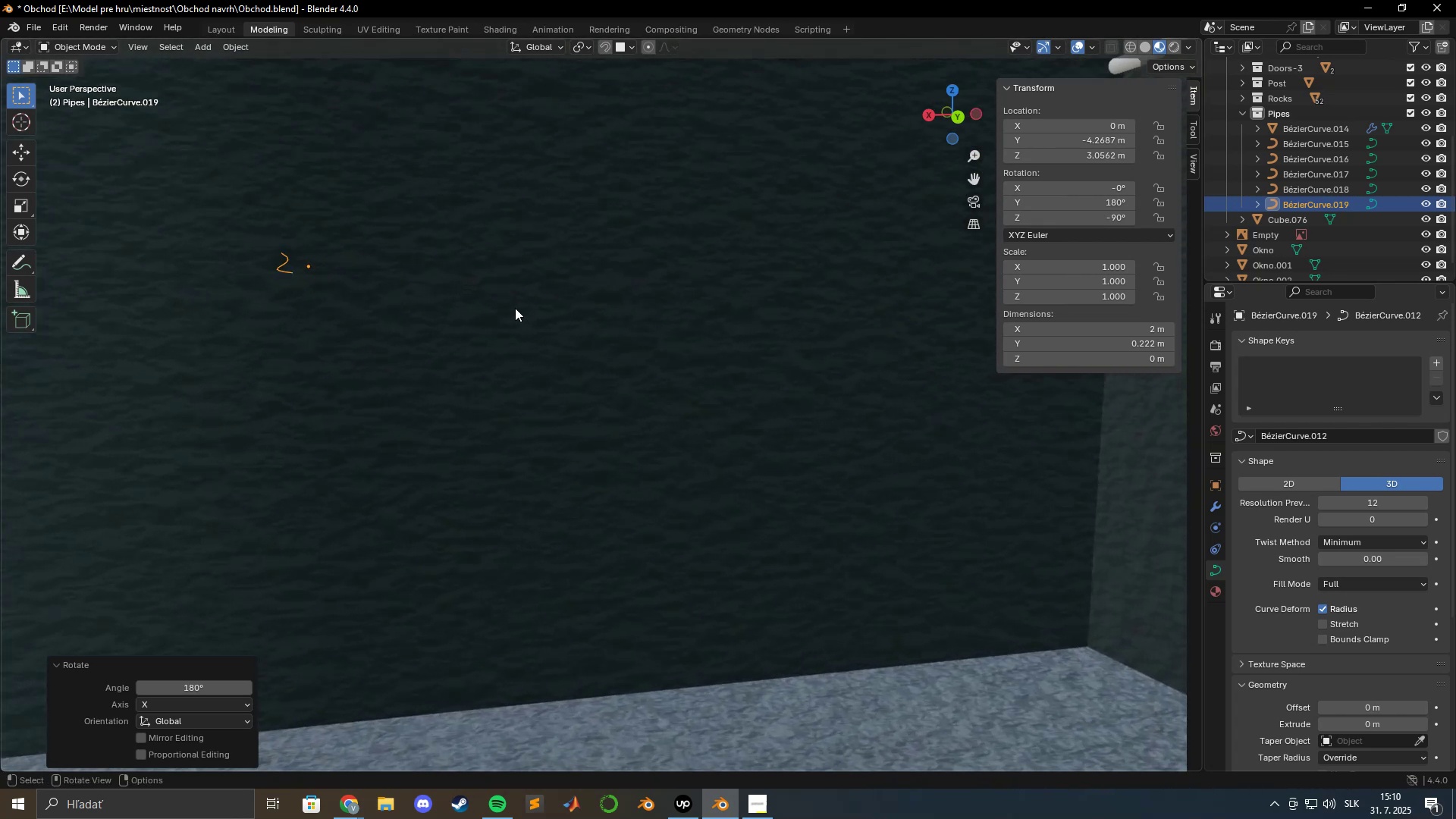 
hold_key(key=ShiftLeft, duration=1.02)
 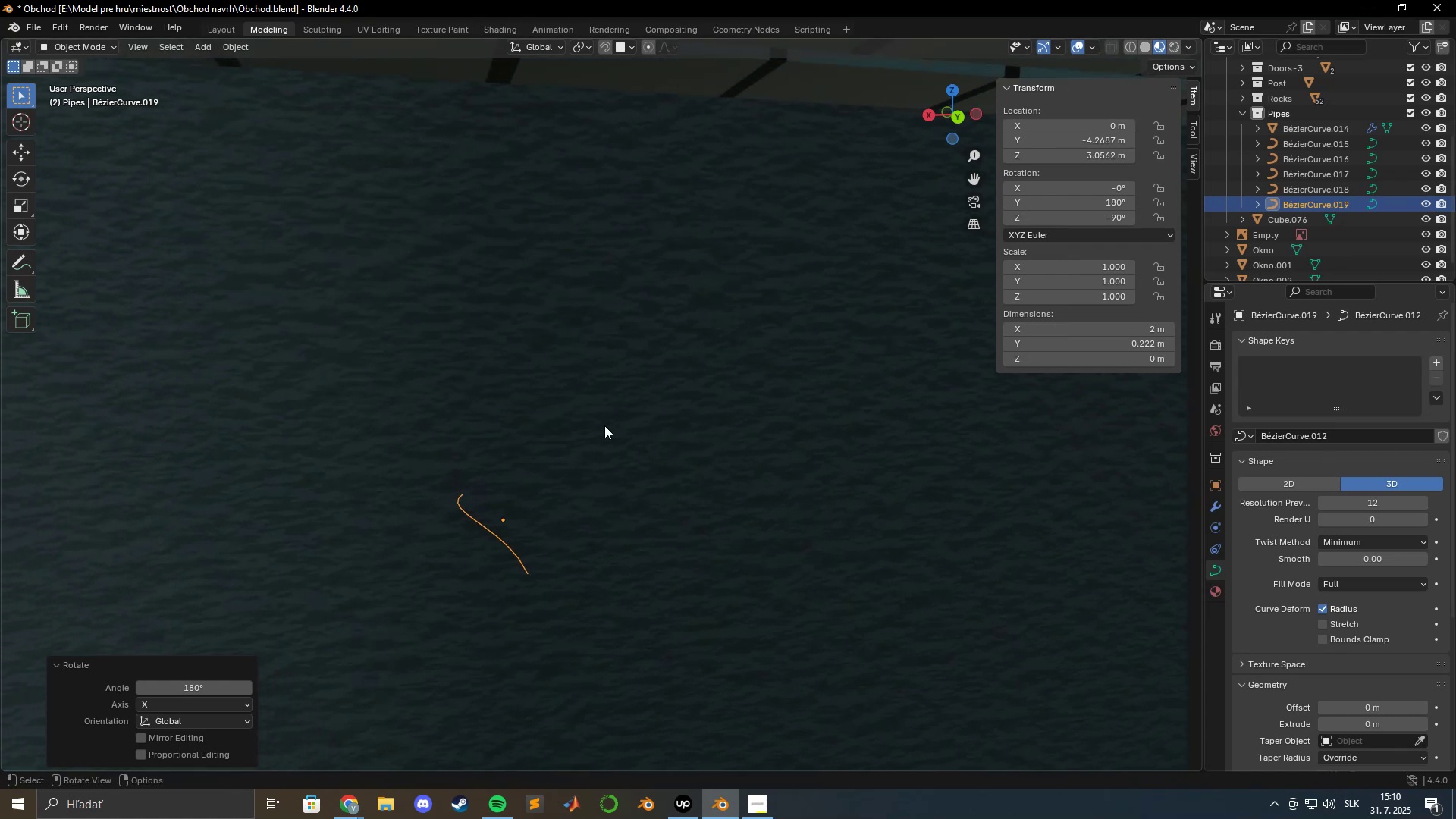 
scroll: coordinate [604, 427], scroll_direction: up, amount: 3.0
 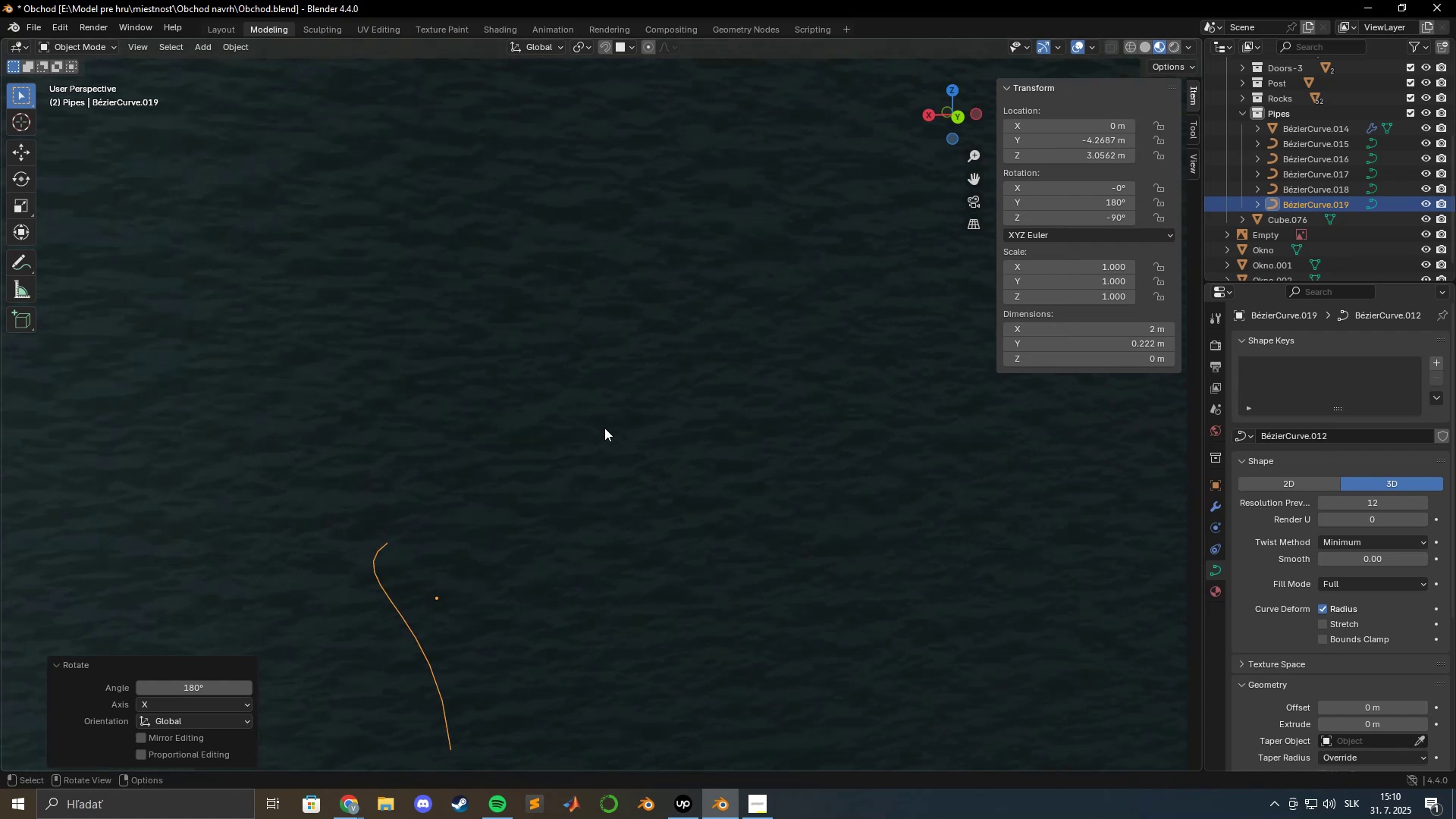 
hold_key(key=ShiftLeft, duration=0.52)
 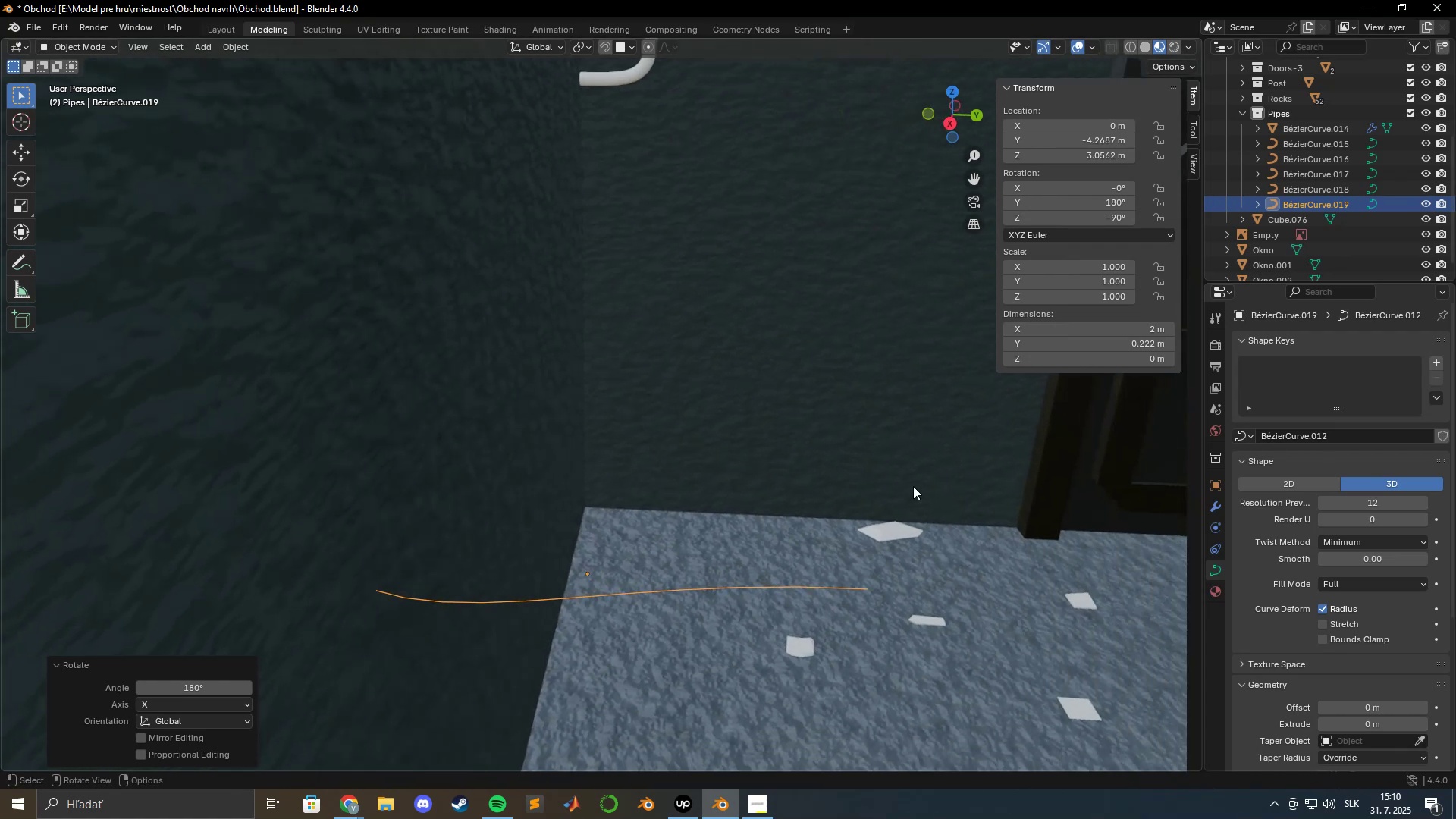 
type(gy)
 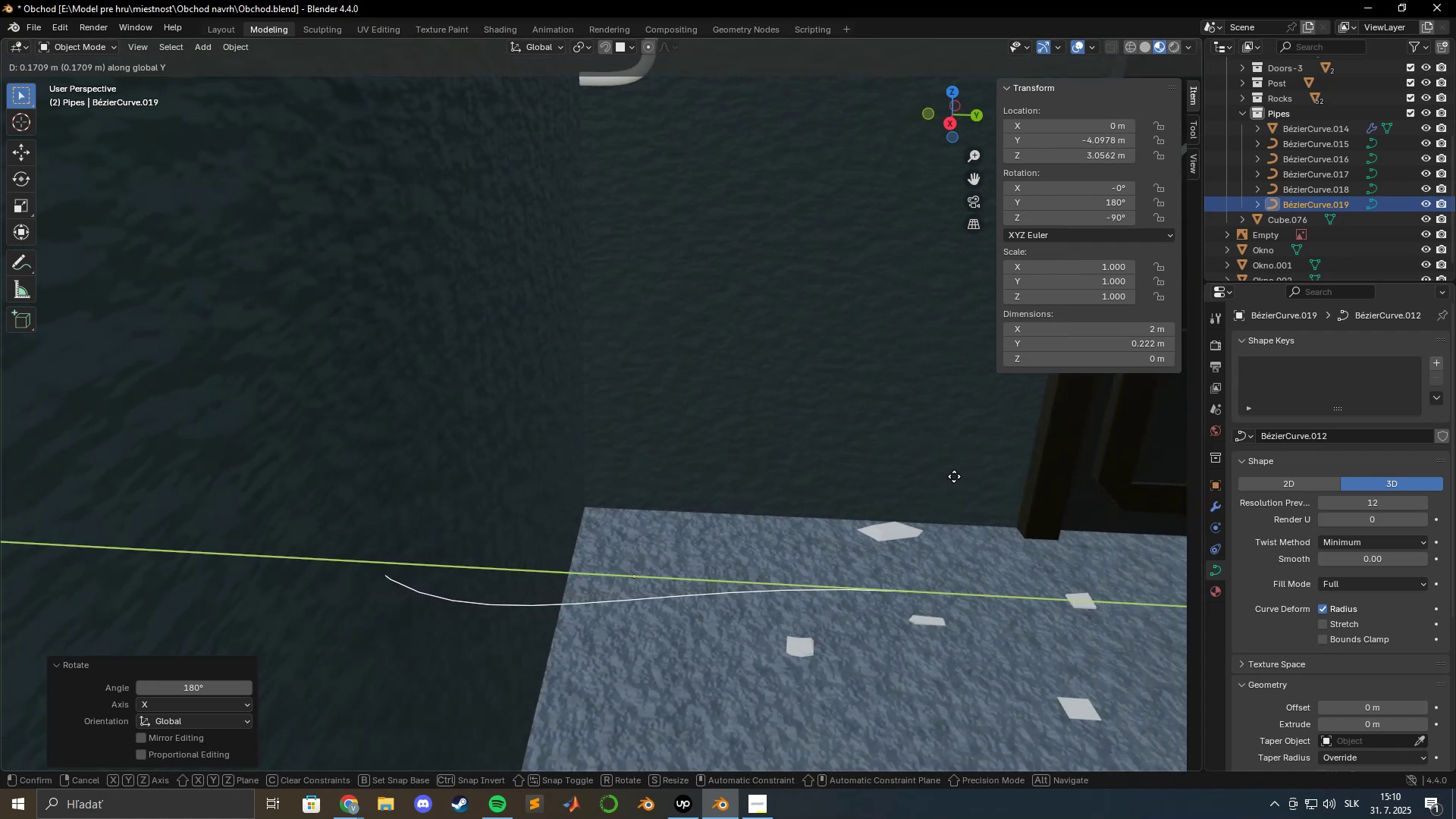 
hold_key(key=ShiftLeft, duration=1.42)
left_click([849, 453])
 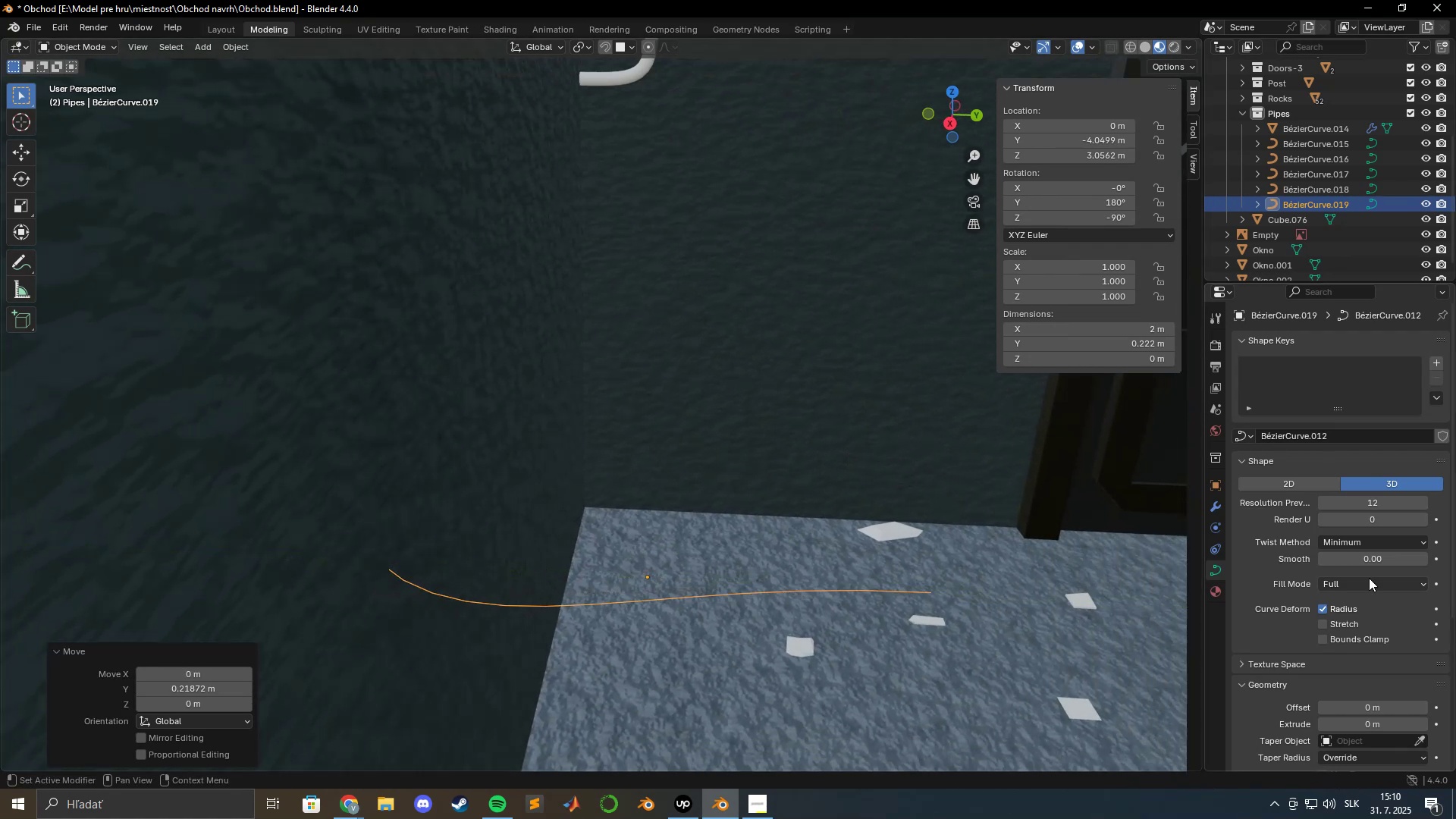 
scroll: coordinate [1376, 639], scroll_direction: down, amount: 8.0
 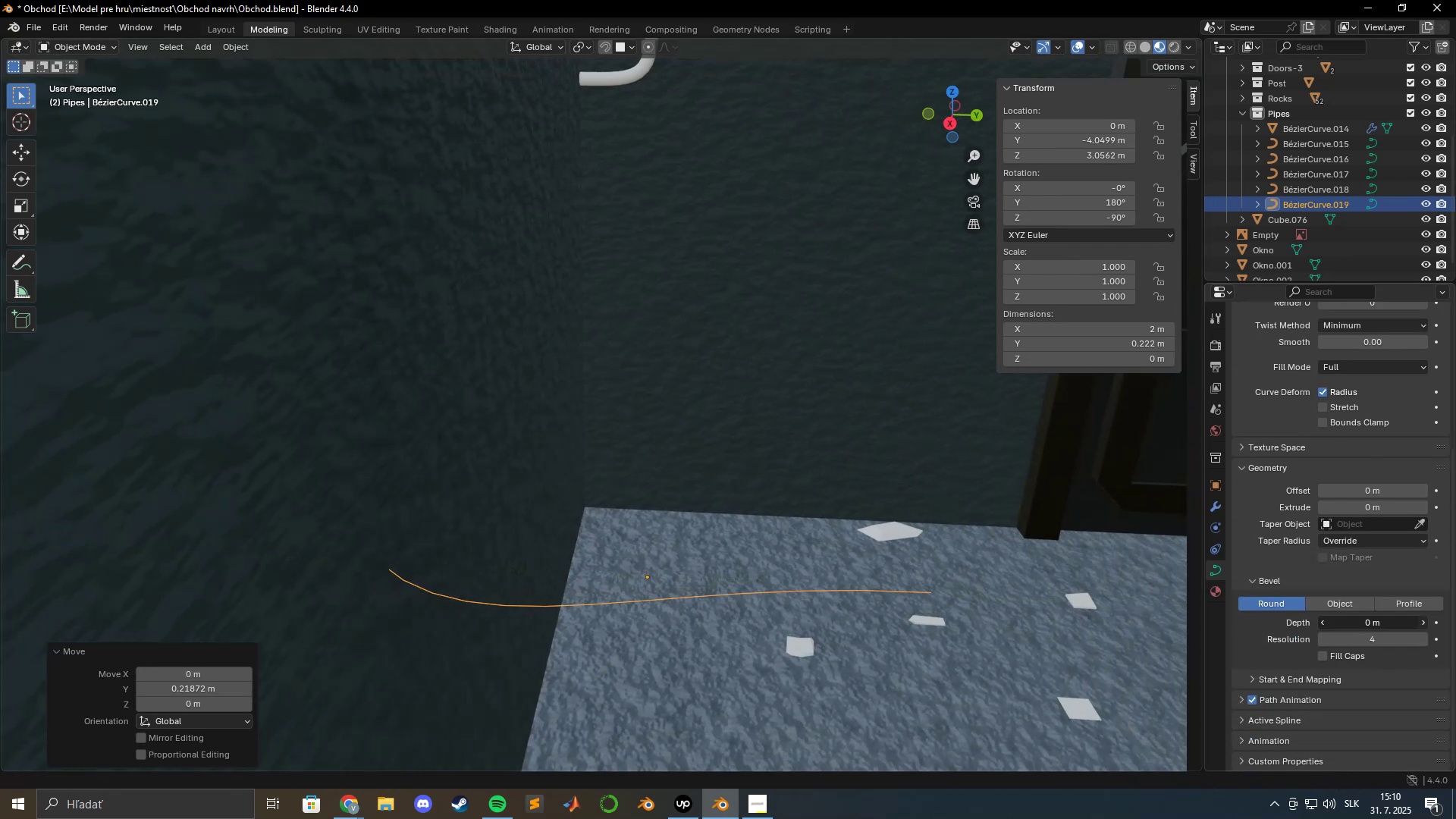 
double_click([1423, 623])
 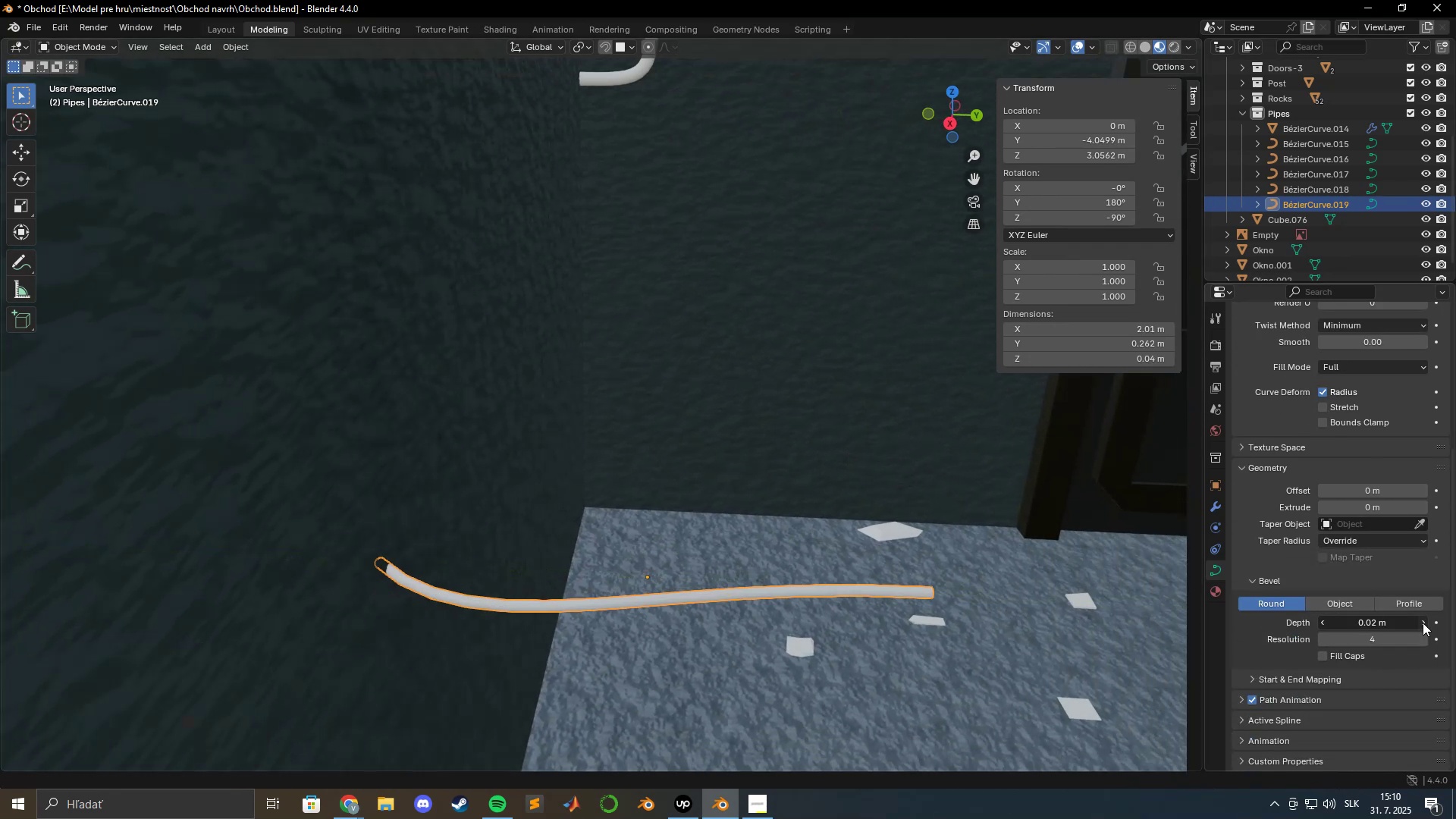 
triple_click([1423, 623])
 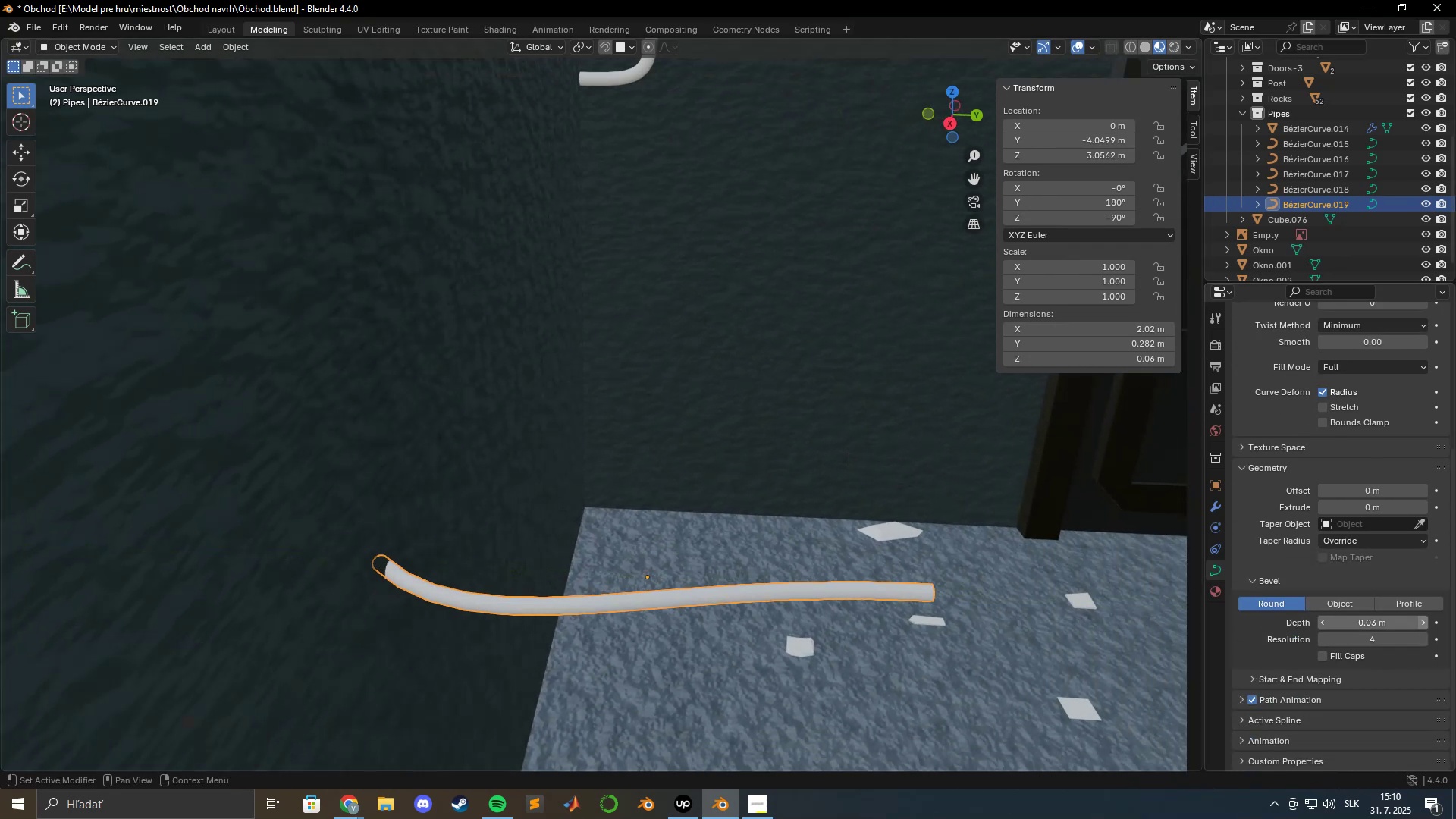 
triple_click([1423, 623])
 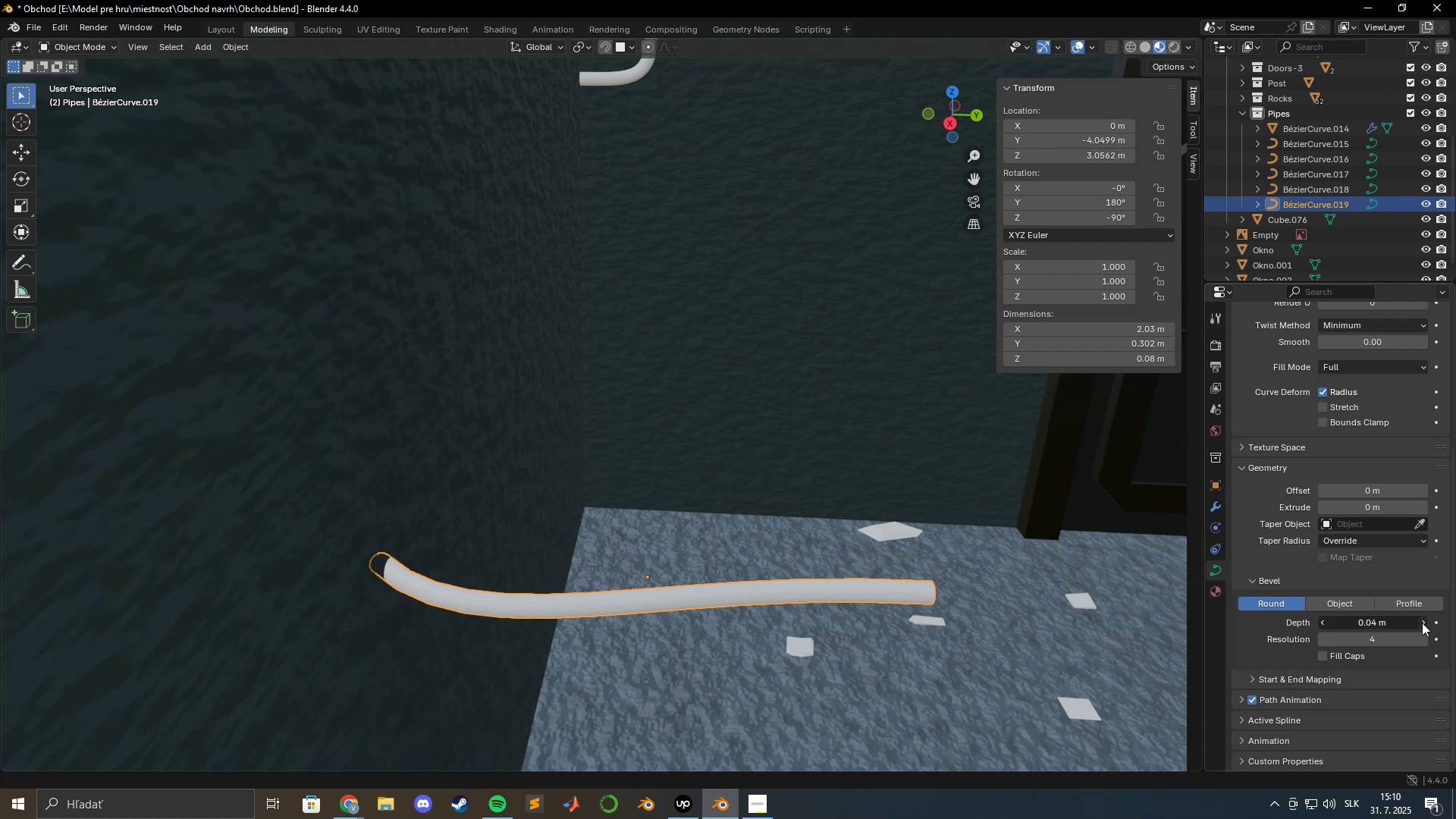 
double_click([1421, 623])
 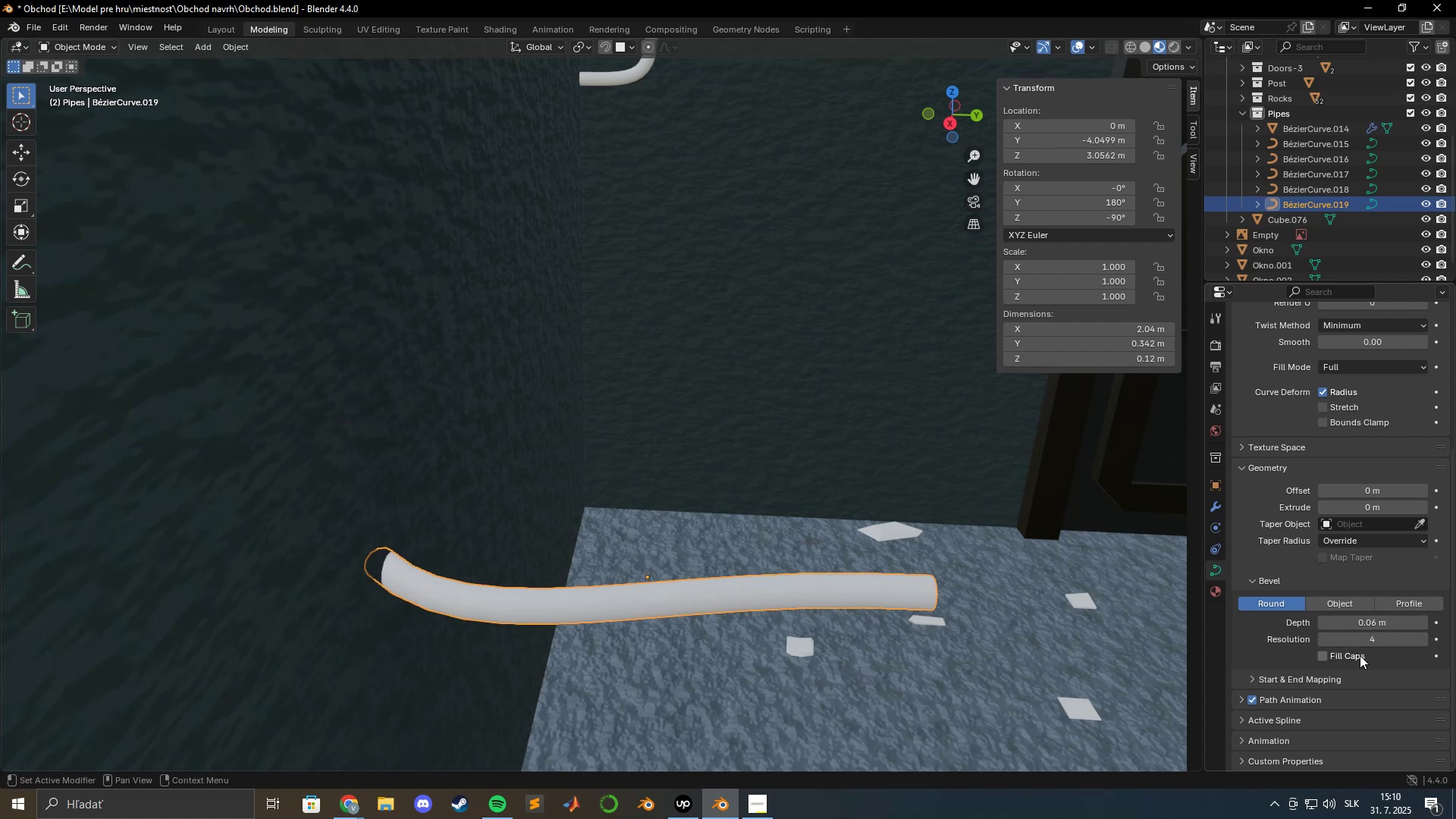 
left_click([1329, 657])
 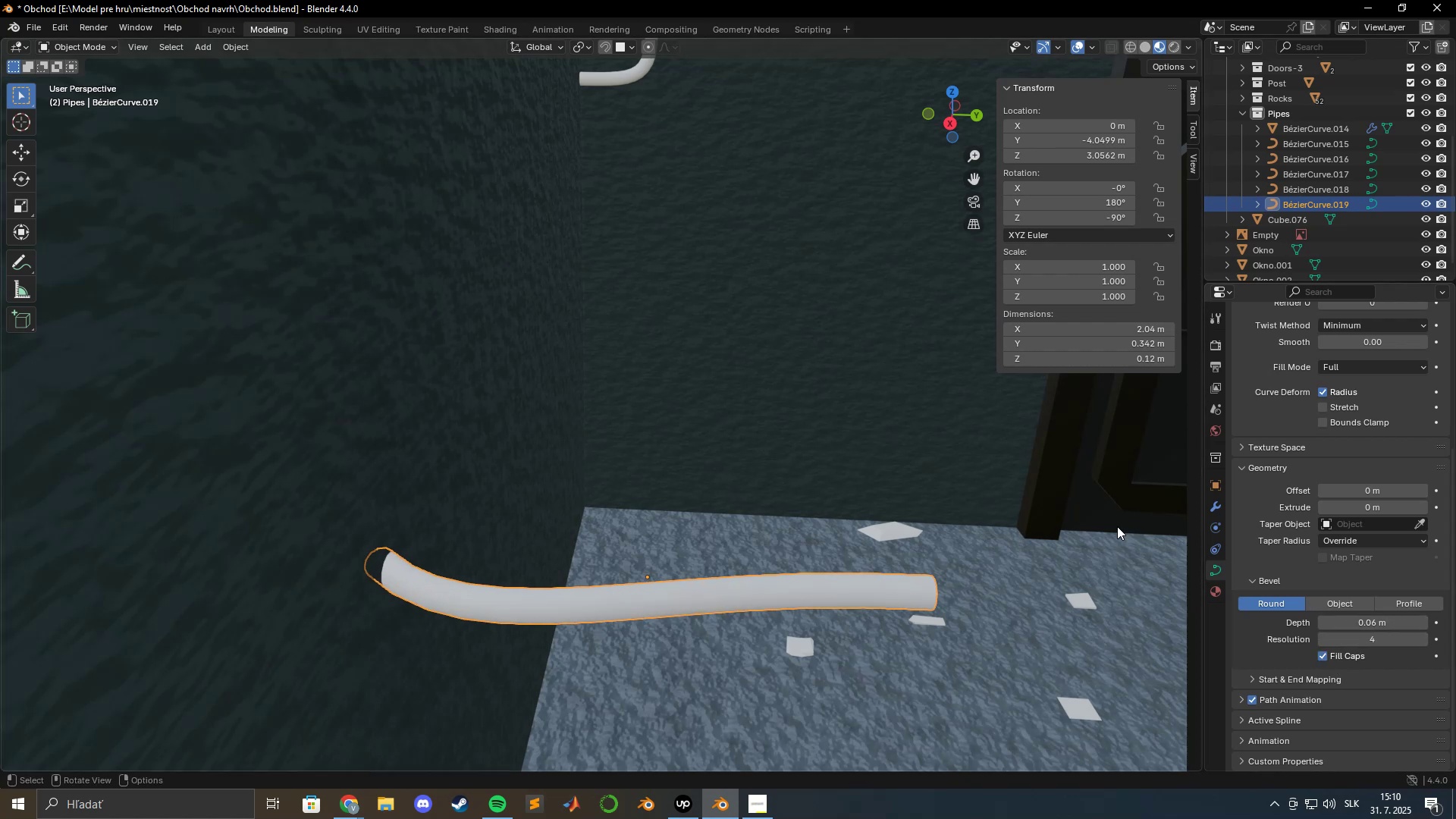 
scroll: coordinate [874, 464], scroll_direction: down, amount: 4.0
 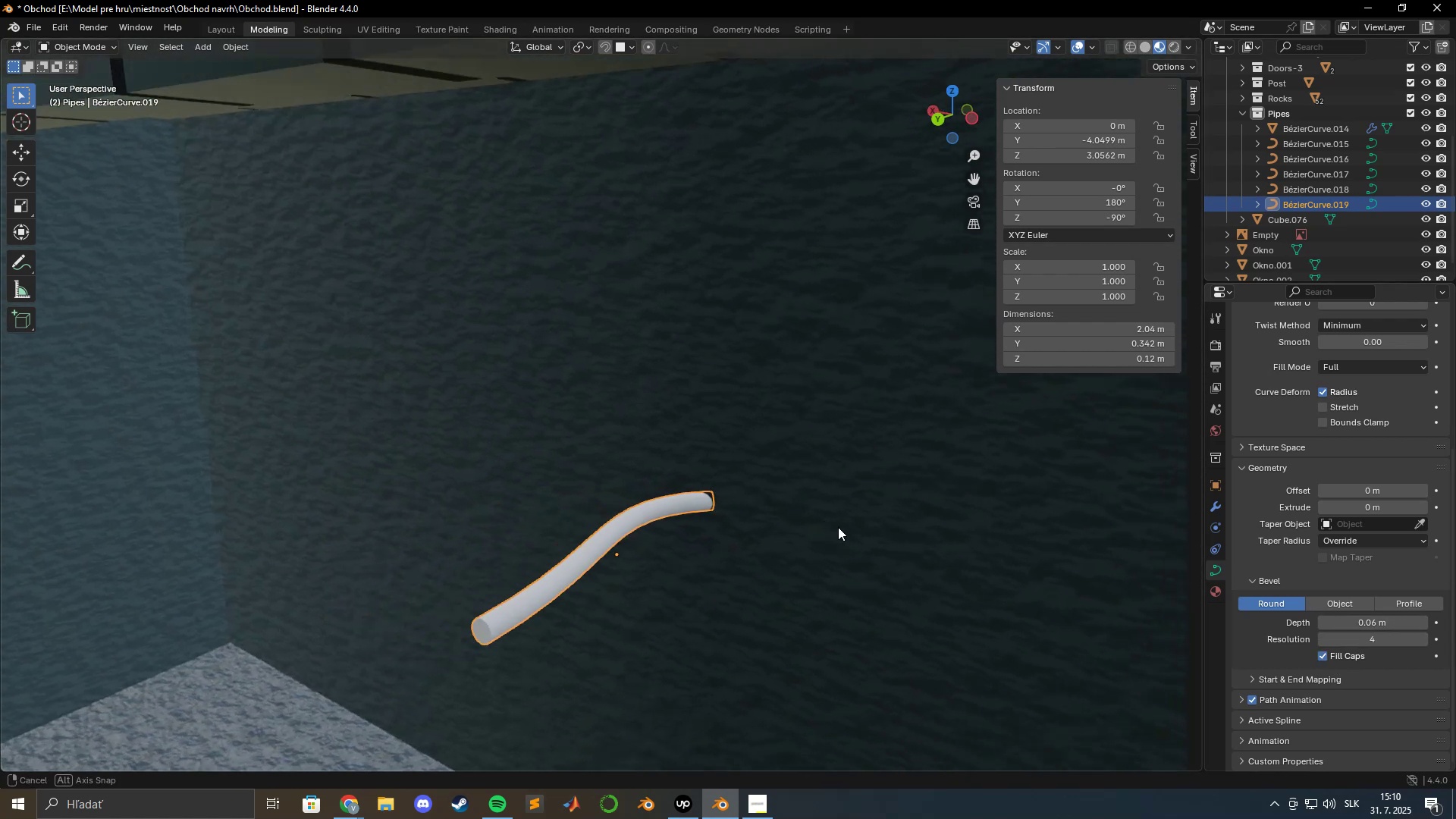 
key(Tab)
 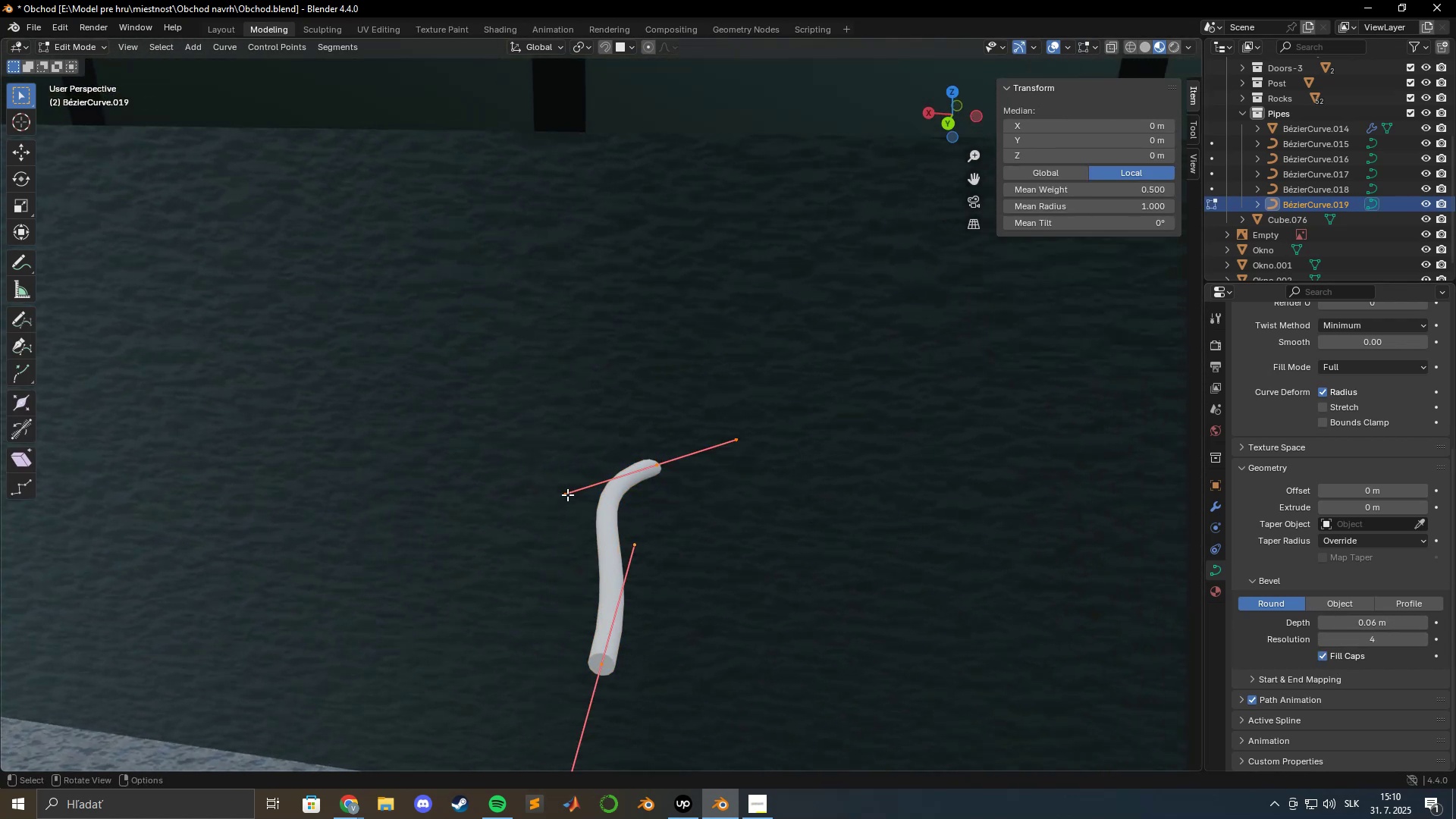 
left_click([566, 494])
 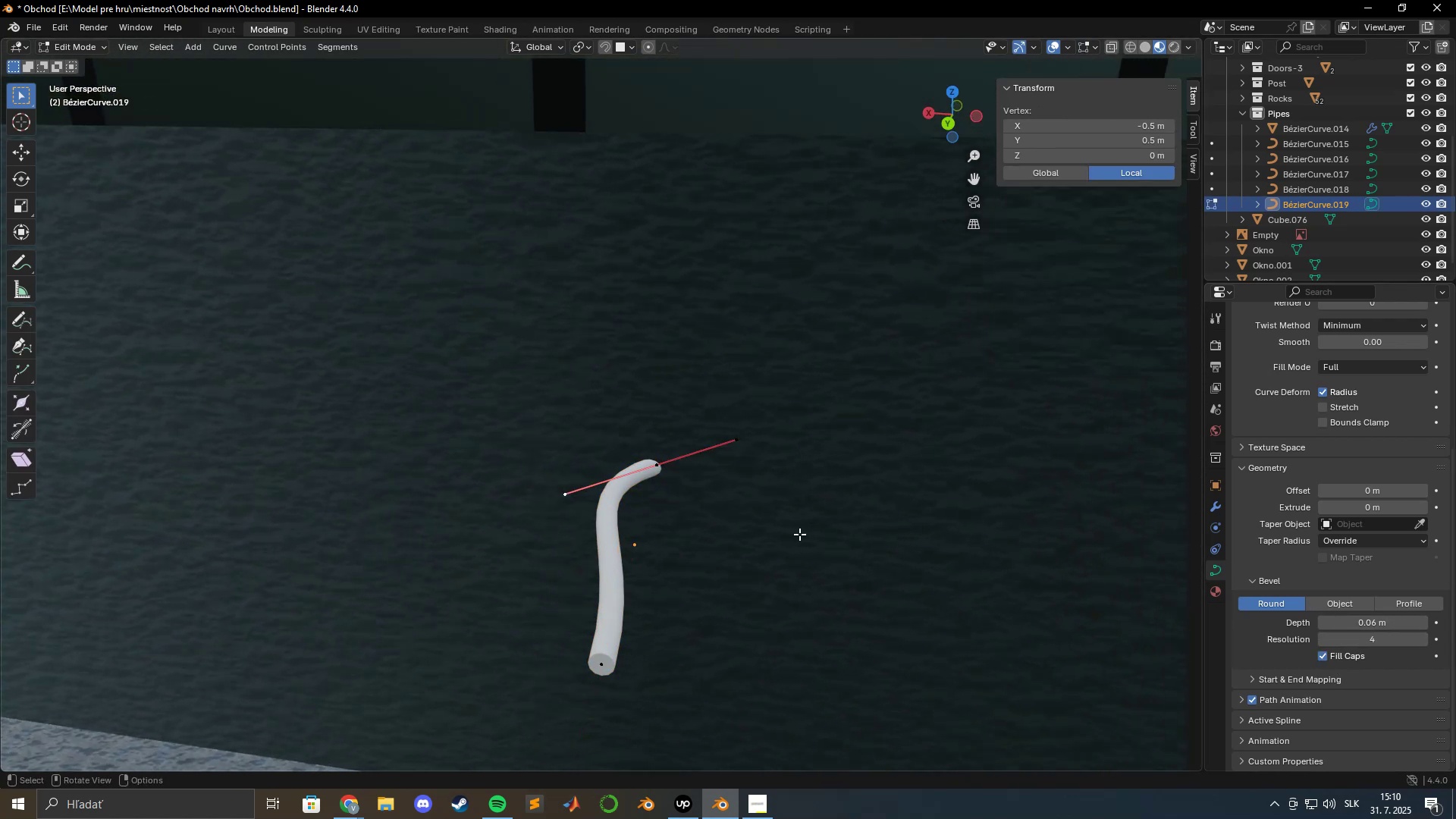 
type(gyx)
key(Escape)
 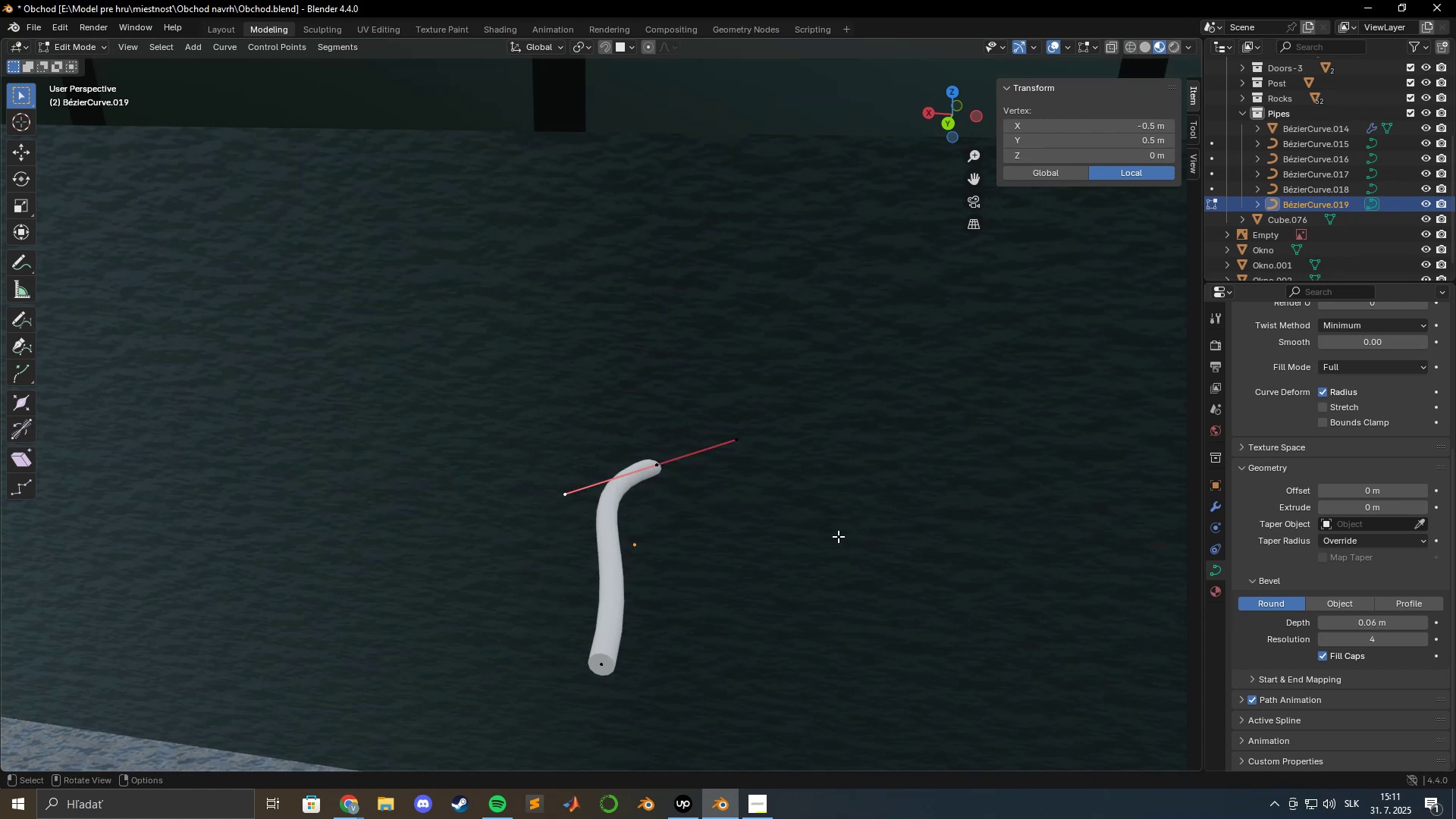 
hold_key(key=ShiftLeft, duration=0.48)
 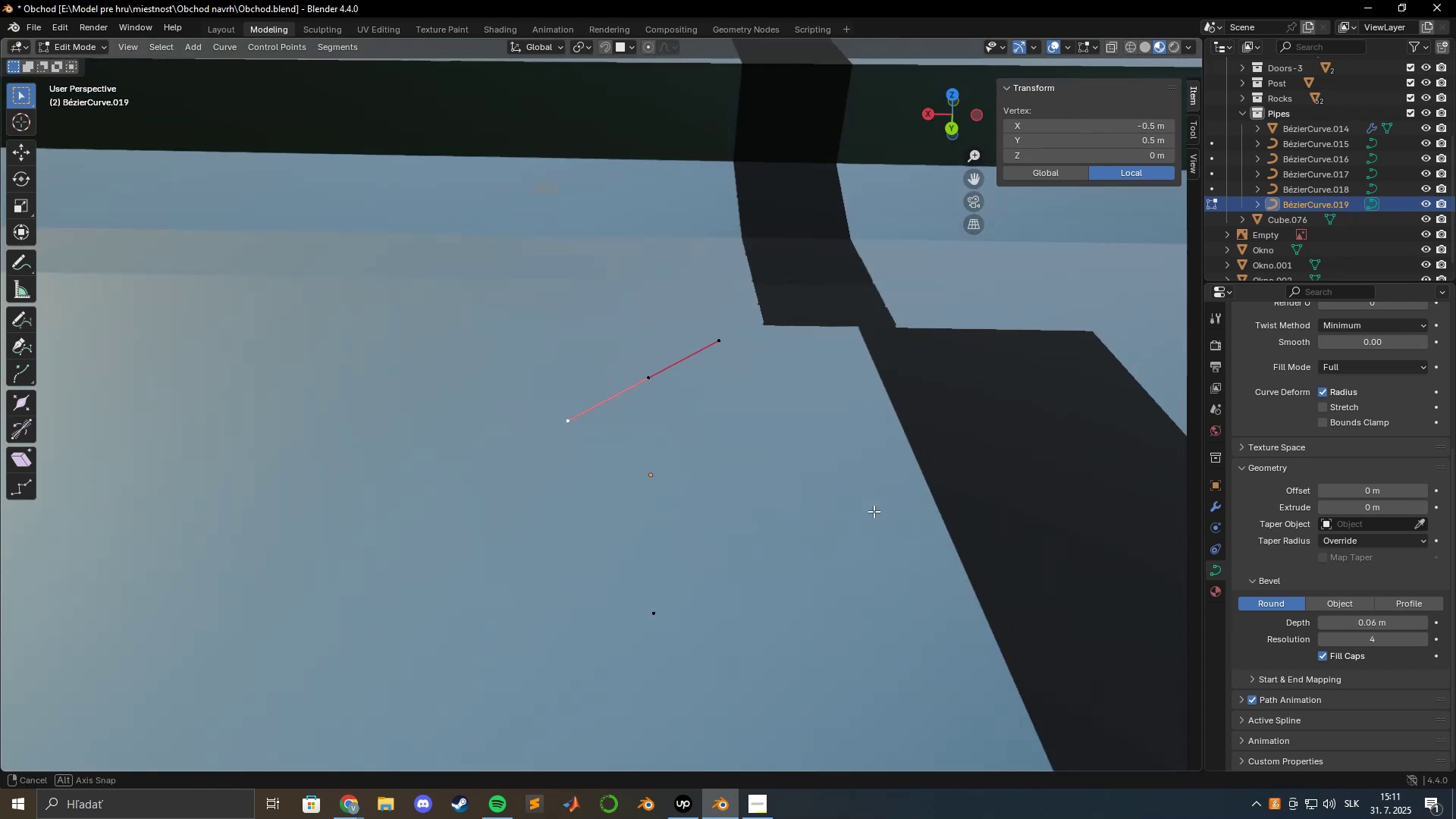 
scroll: coordinate [874, 518], scroll_direction: up, amount: 5.0
 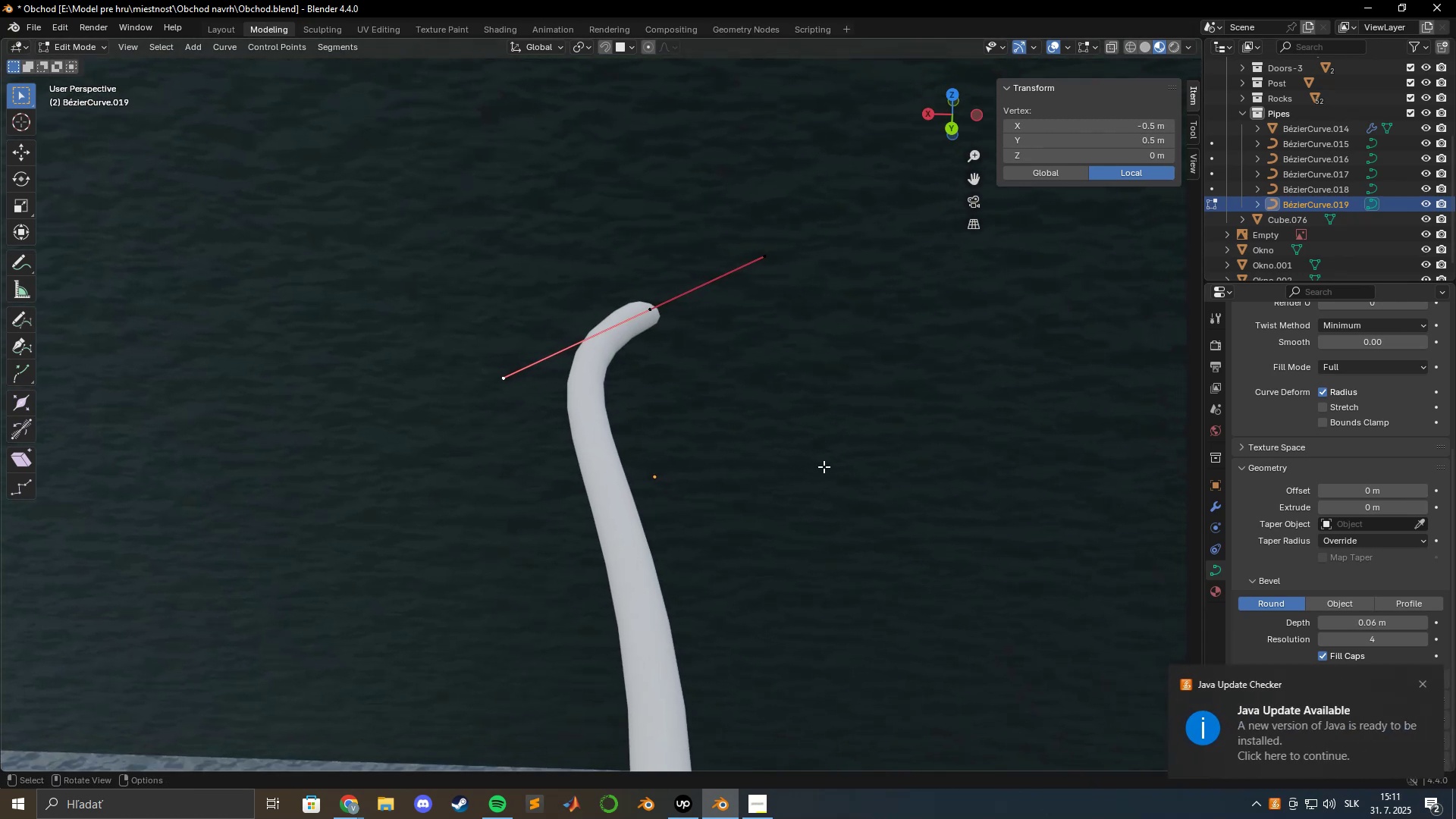 
hold_key(key=ShiftLeft, duration=0.59)
 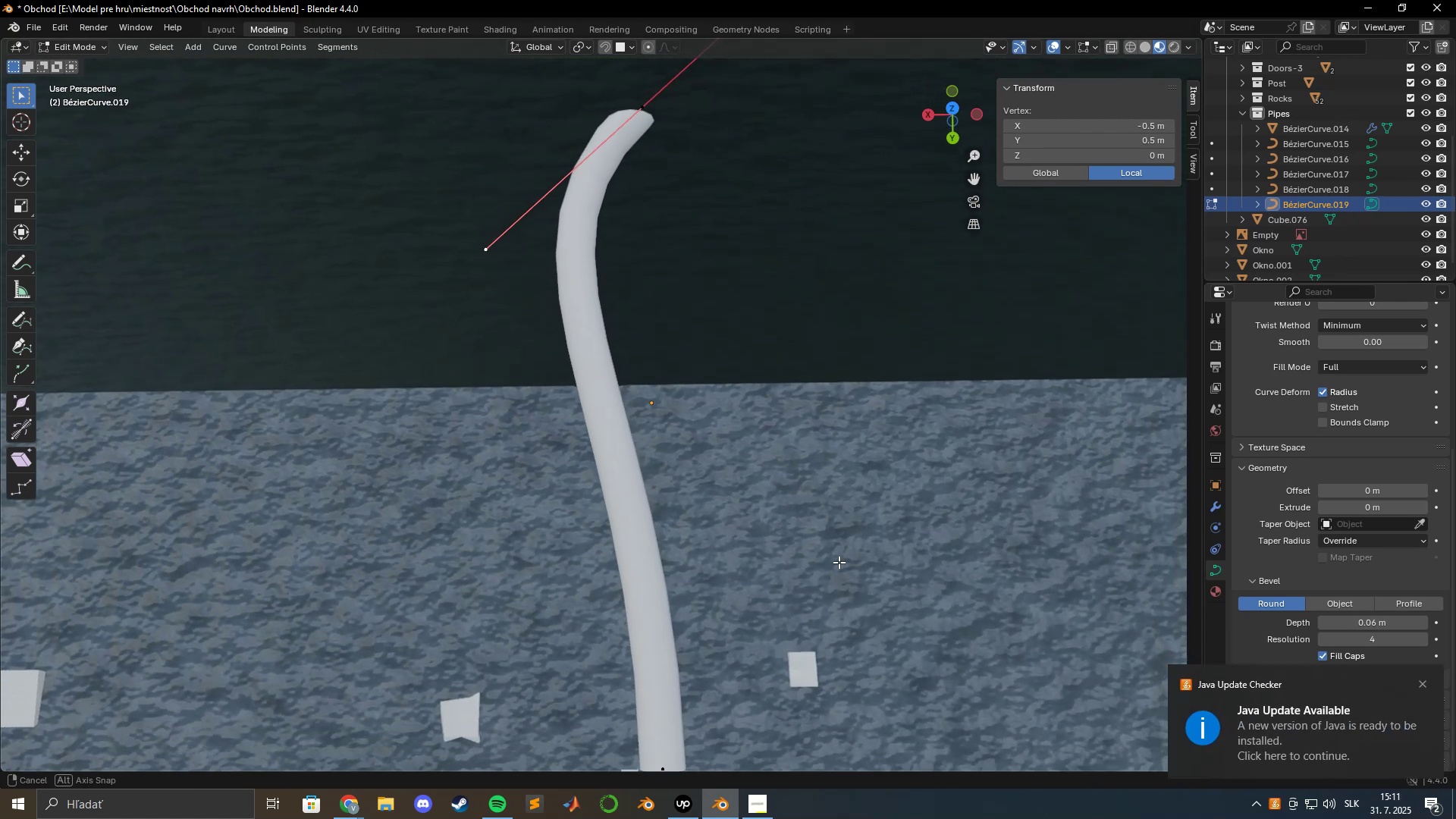 
hold_key(key=ShiftLeft, duration=1.18)
 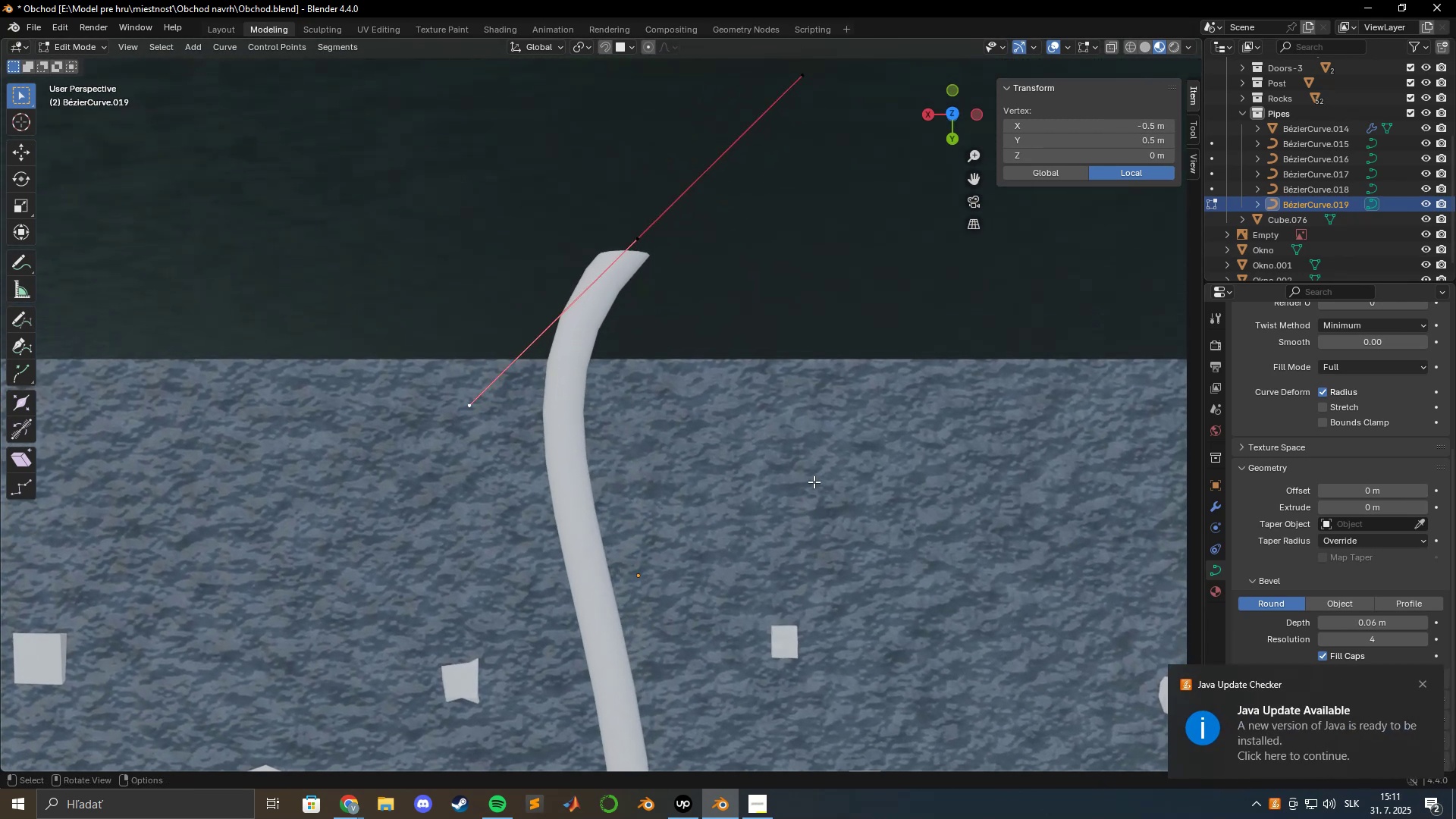 
type(gyx)
 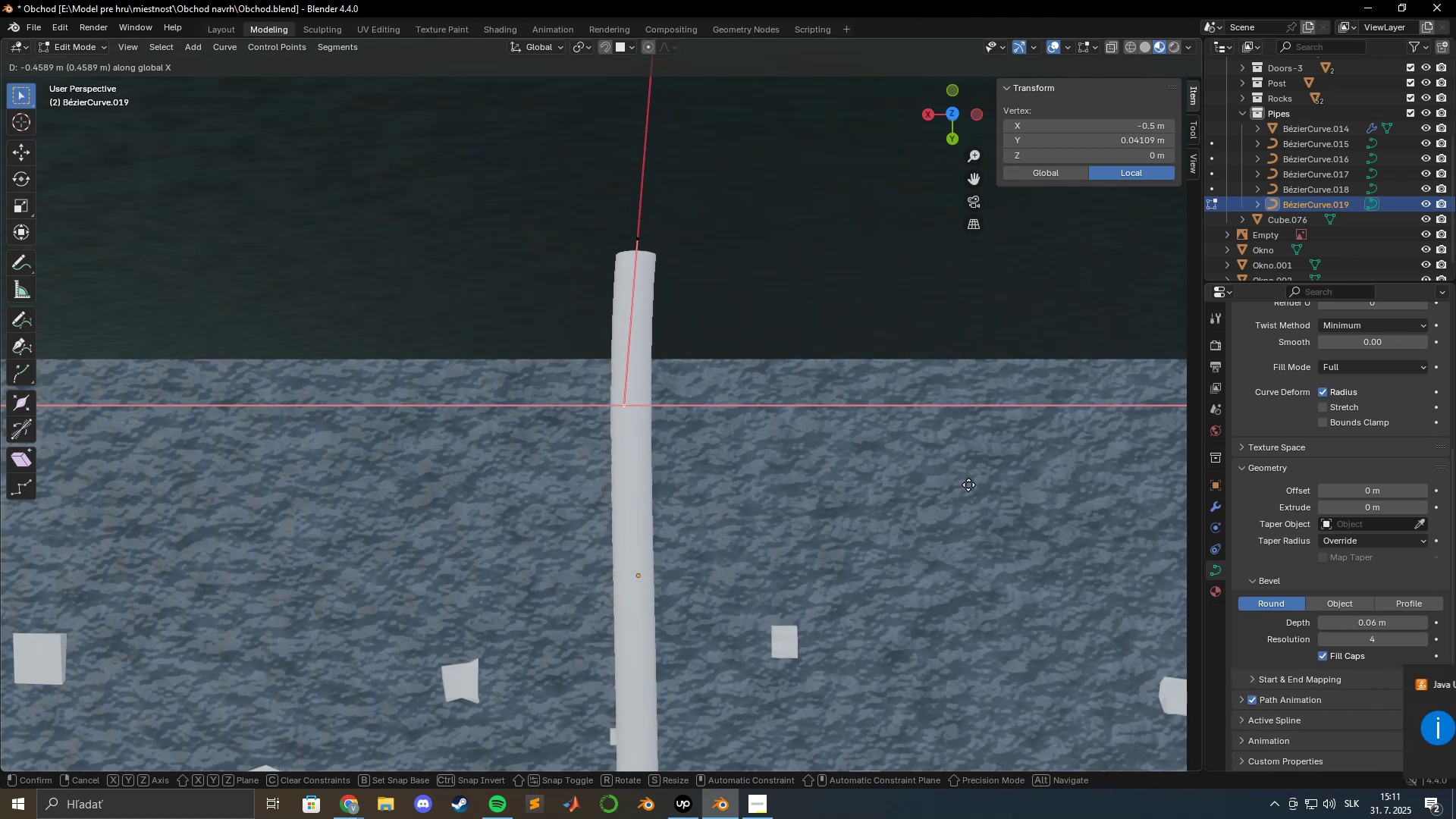 
hold_key(key=ShiftLeft, duration=1.5)
 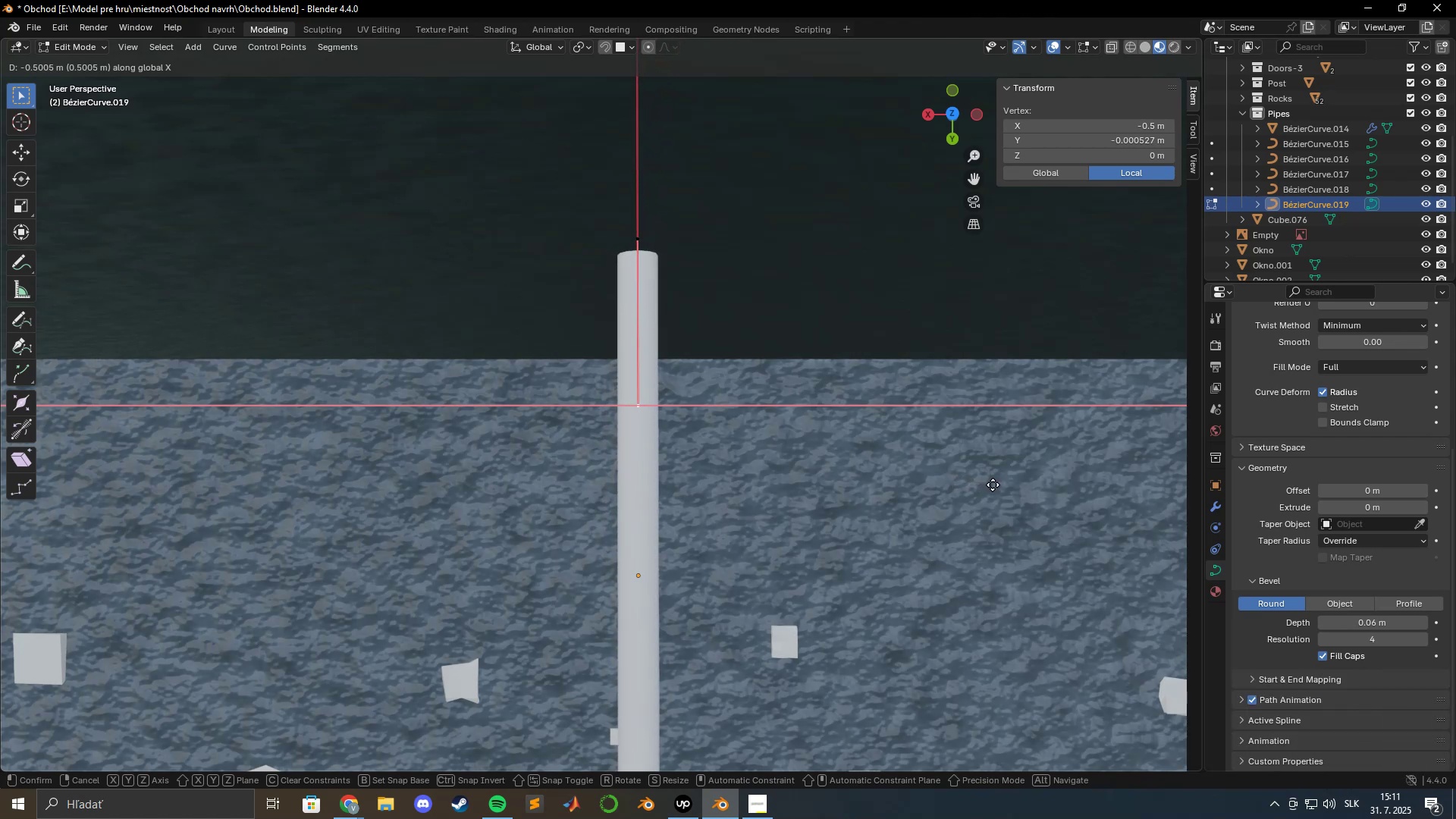 
hold_key(key=ShiftLeft, duration=0.93)
left_click([993, 485])
 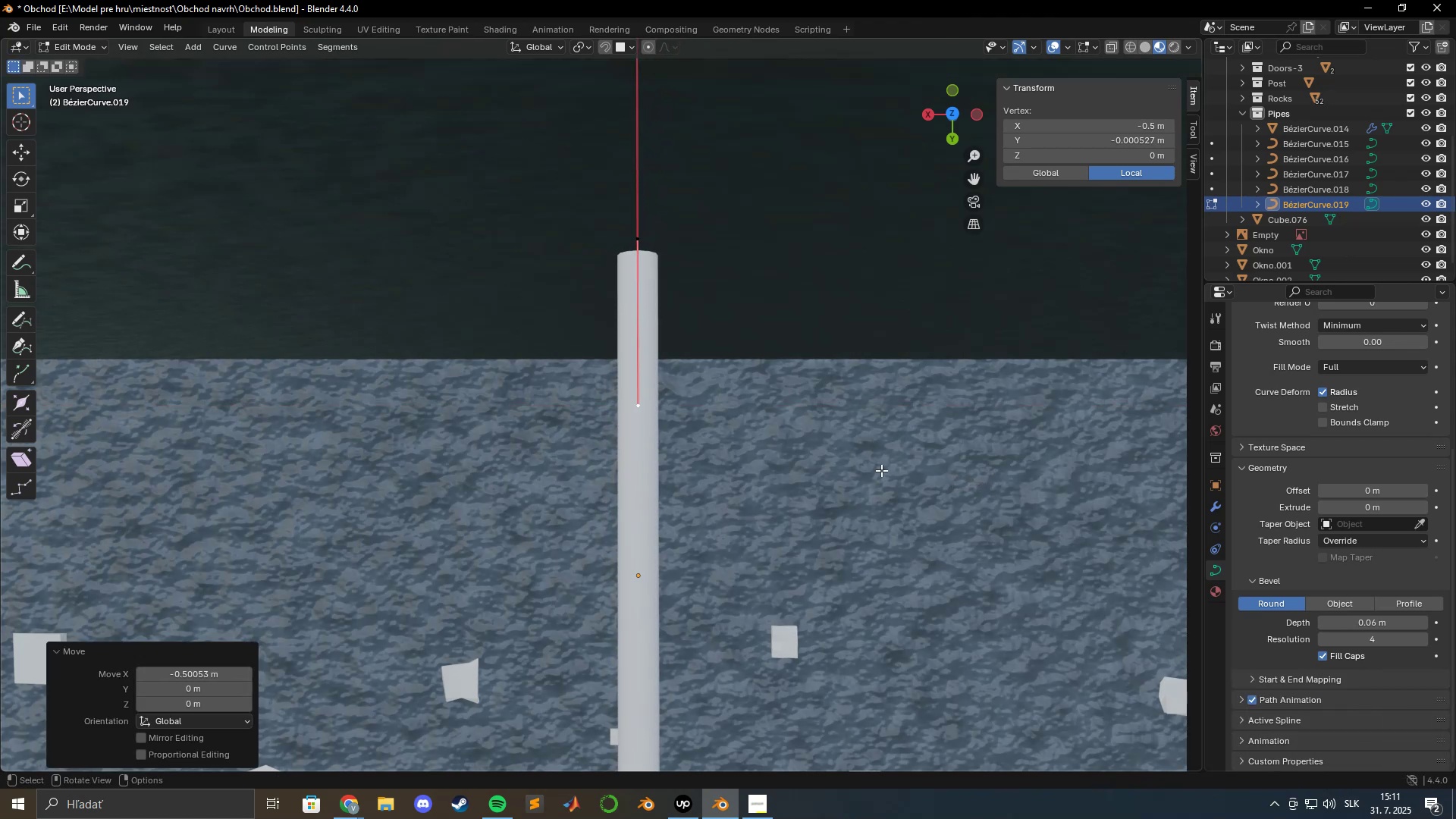 
scroll: coordinate [853, 465], scroll_direction: down, amount: 6.0
 